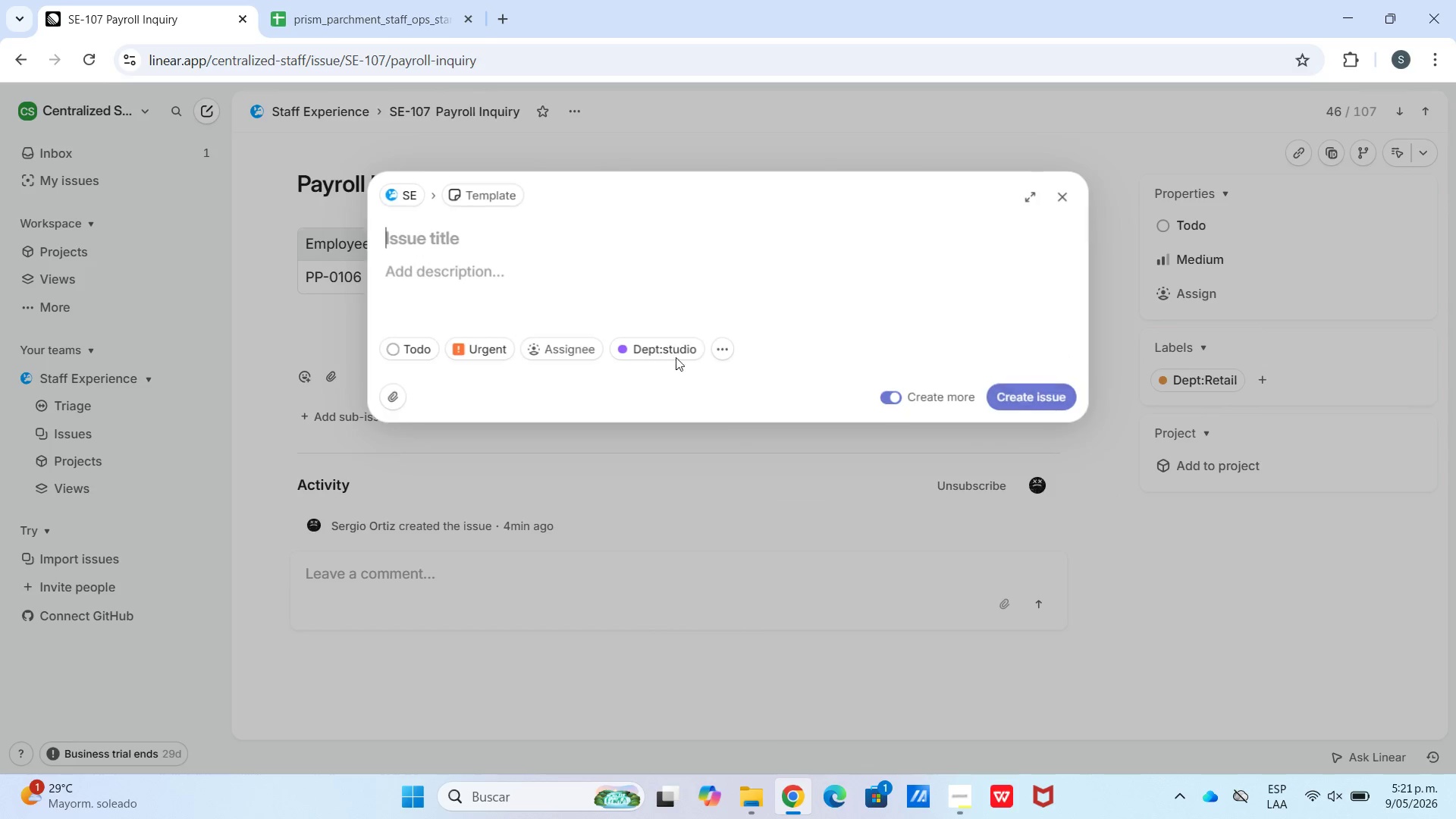 
key(Control+V)
 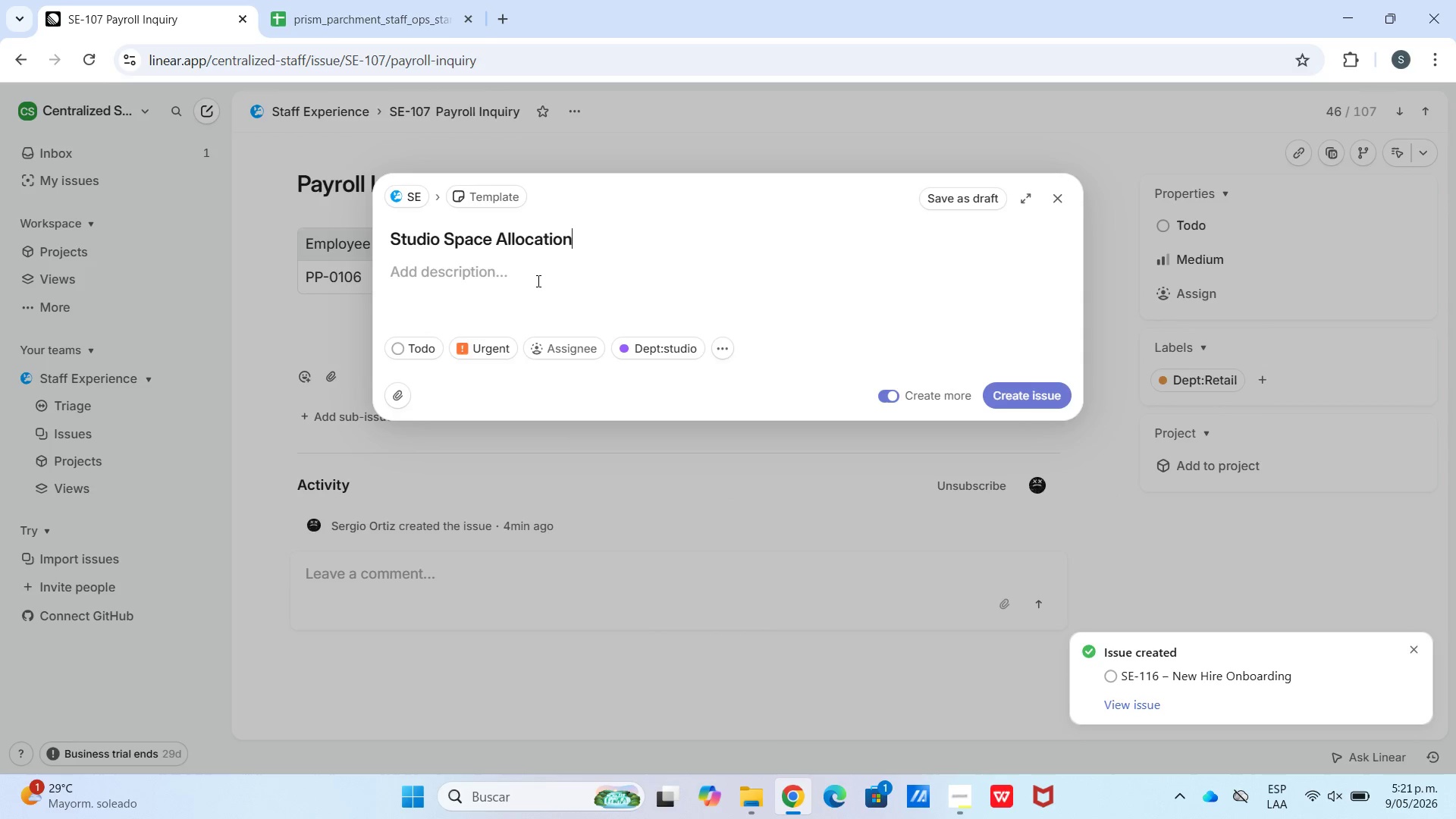 
left_click([538, 280])
 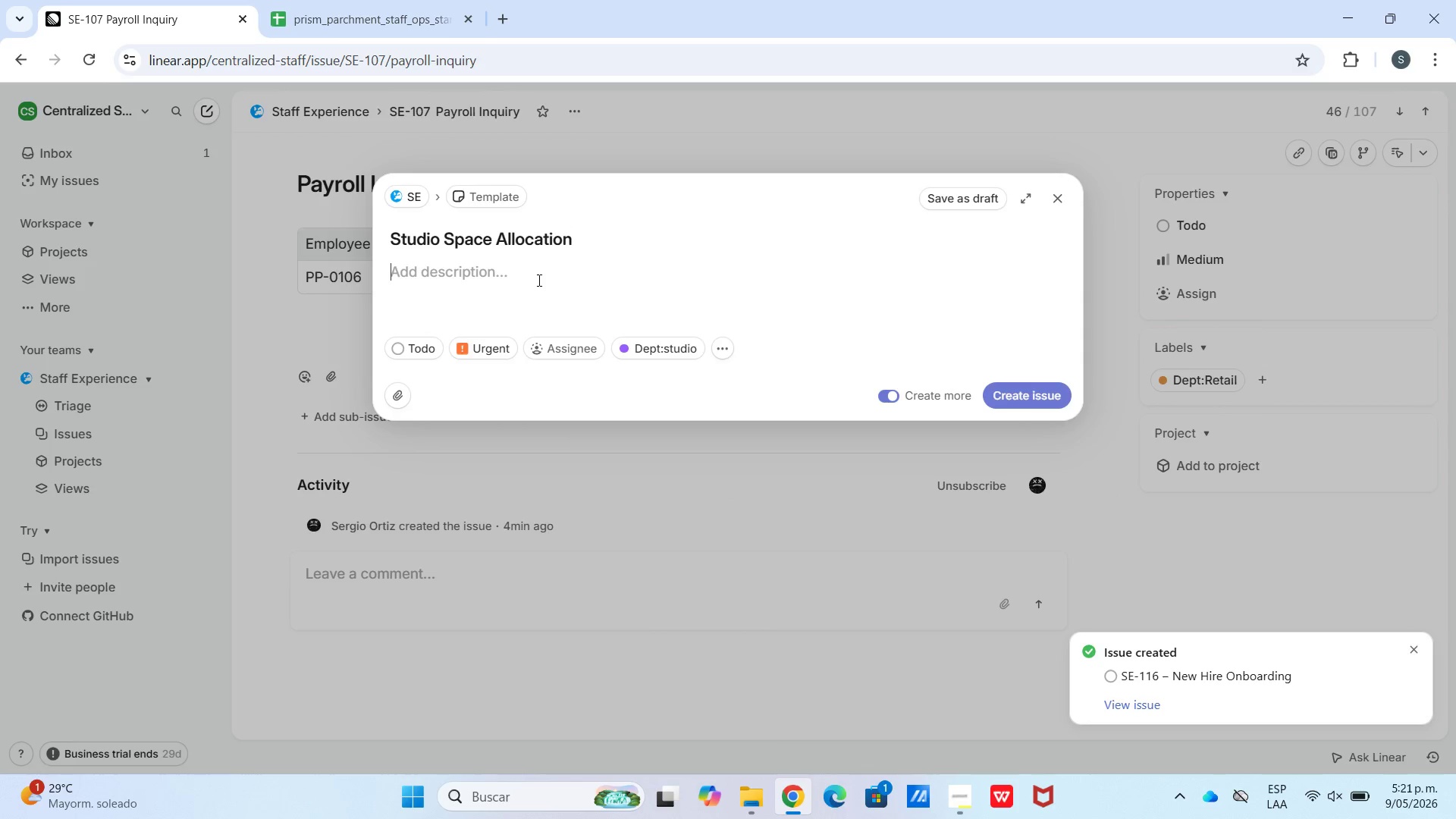 
key(Meta+V)
 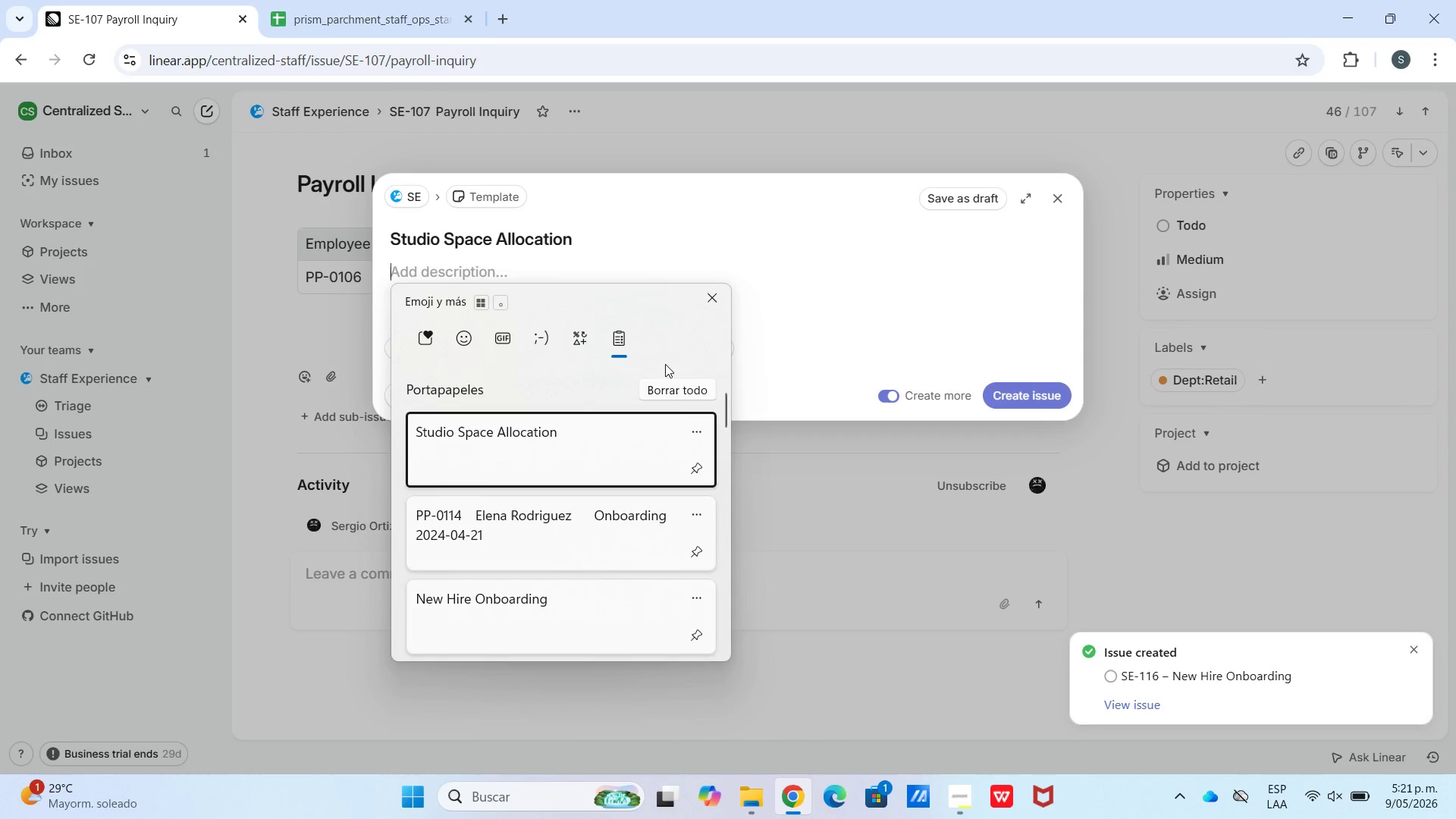 
left_click_drag(start_coordinate=[670, 370], to_coordinate=[673, 375])
 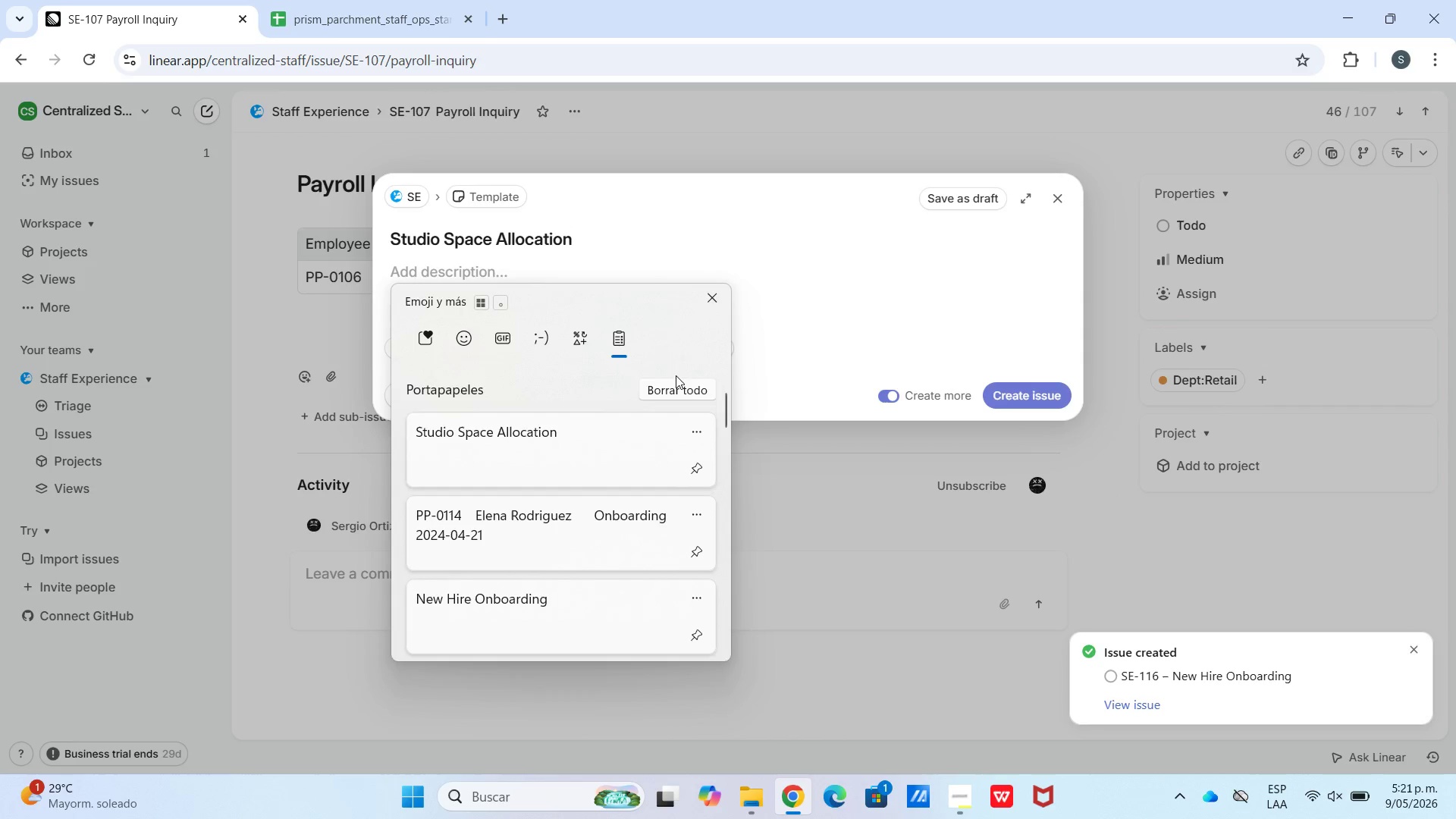 
left_click_drag(start_coordinate=[676, 378], to_coordinate=[677, 382])
 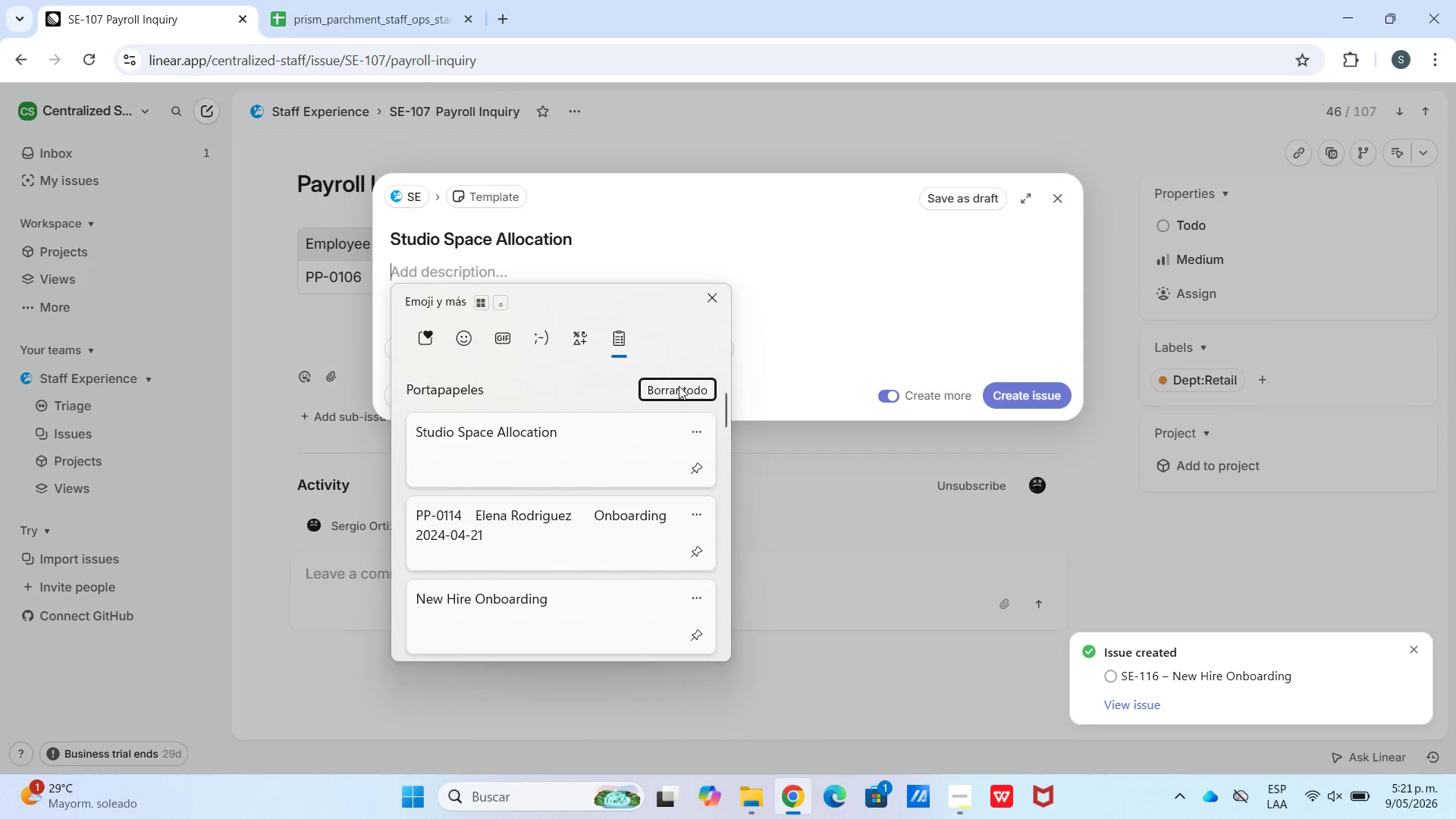 
triple_click([679, 386])
 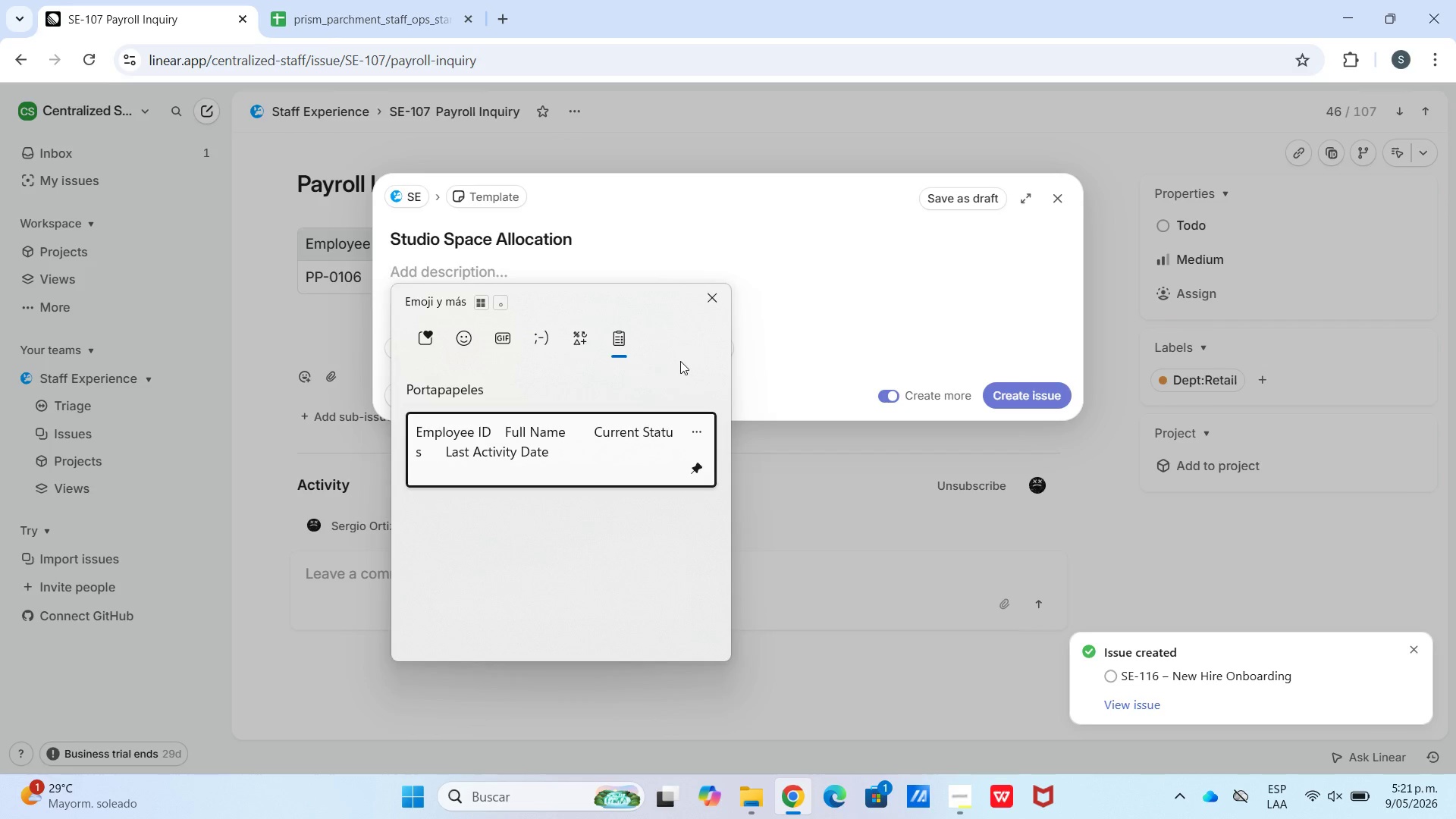 
left_click([606, 439])
 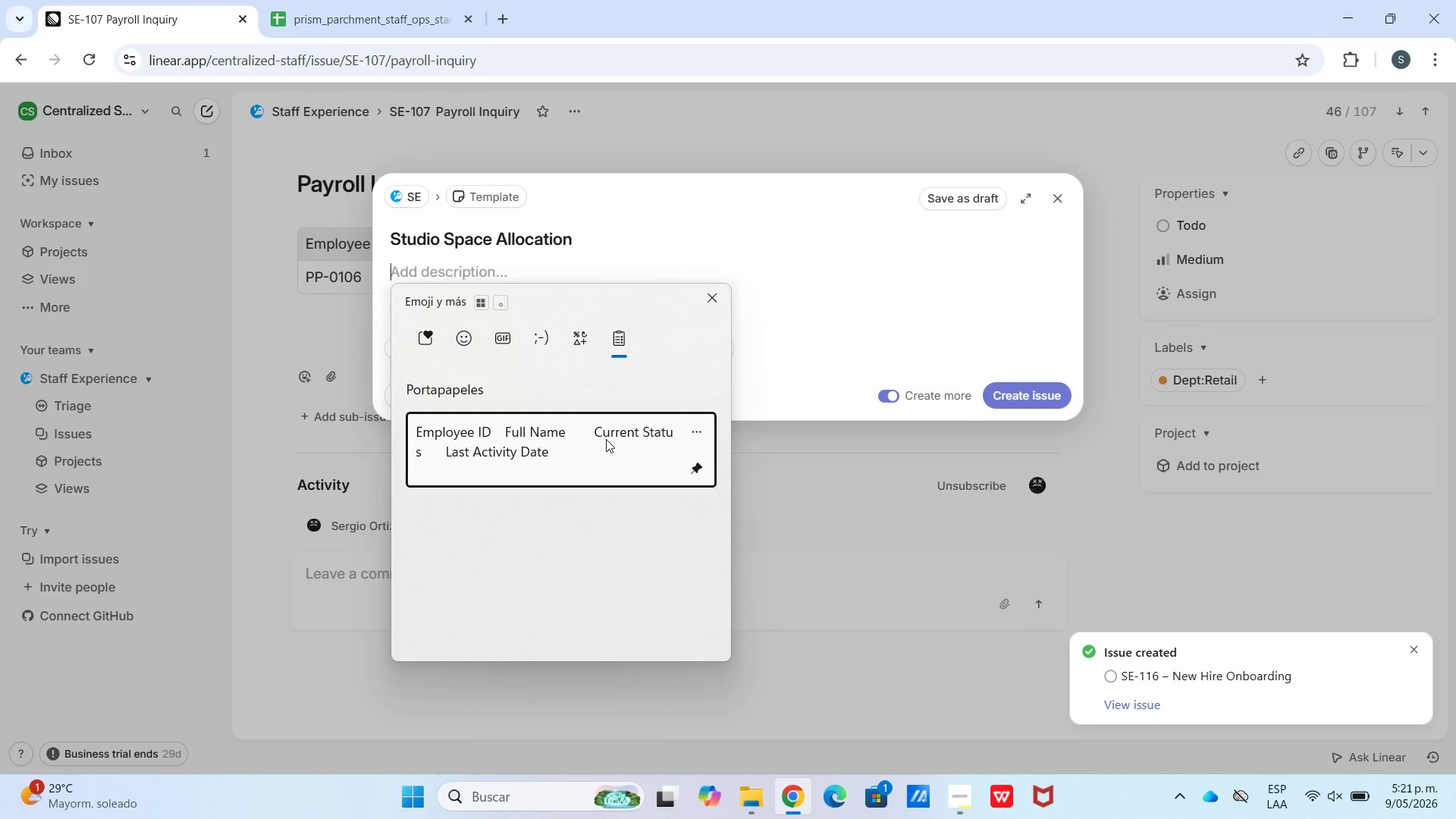 
key(Control+ControlLeft)
 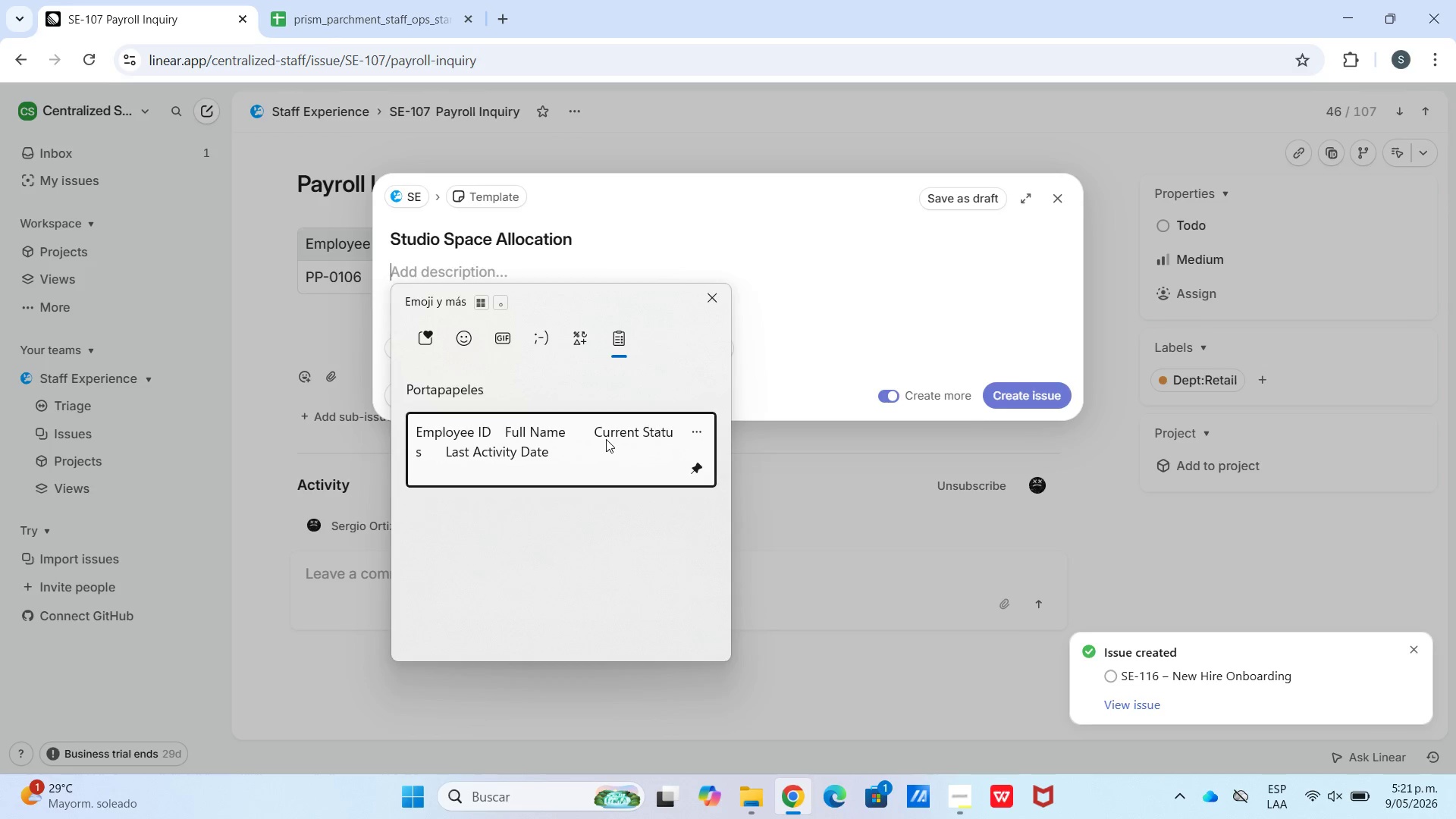 
hold_key(key=V, duration=13.52)
 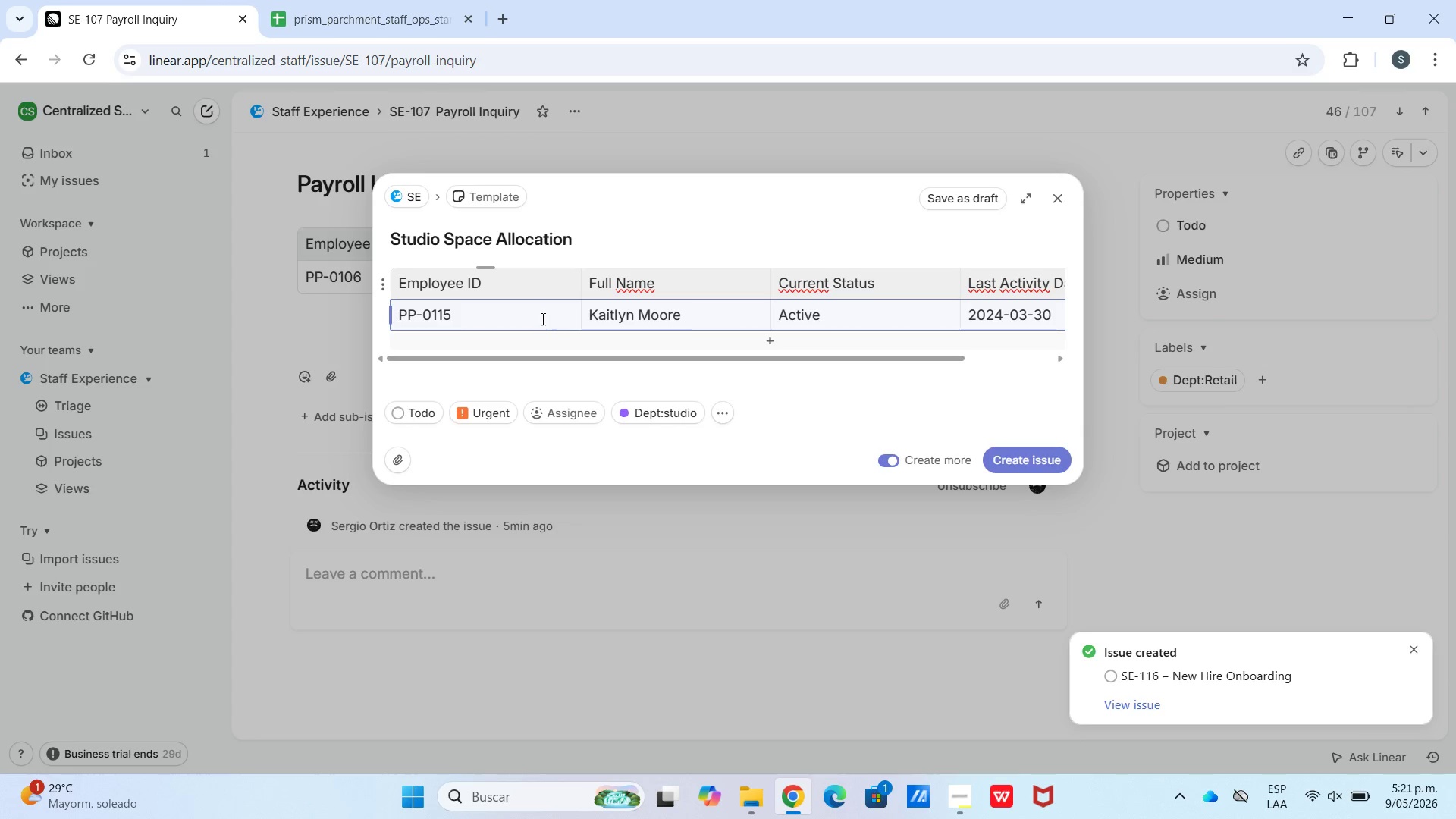 
left_click([541, 312])
 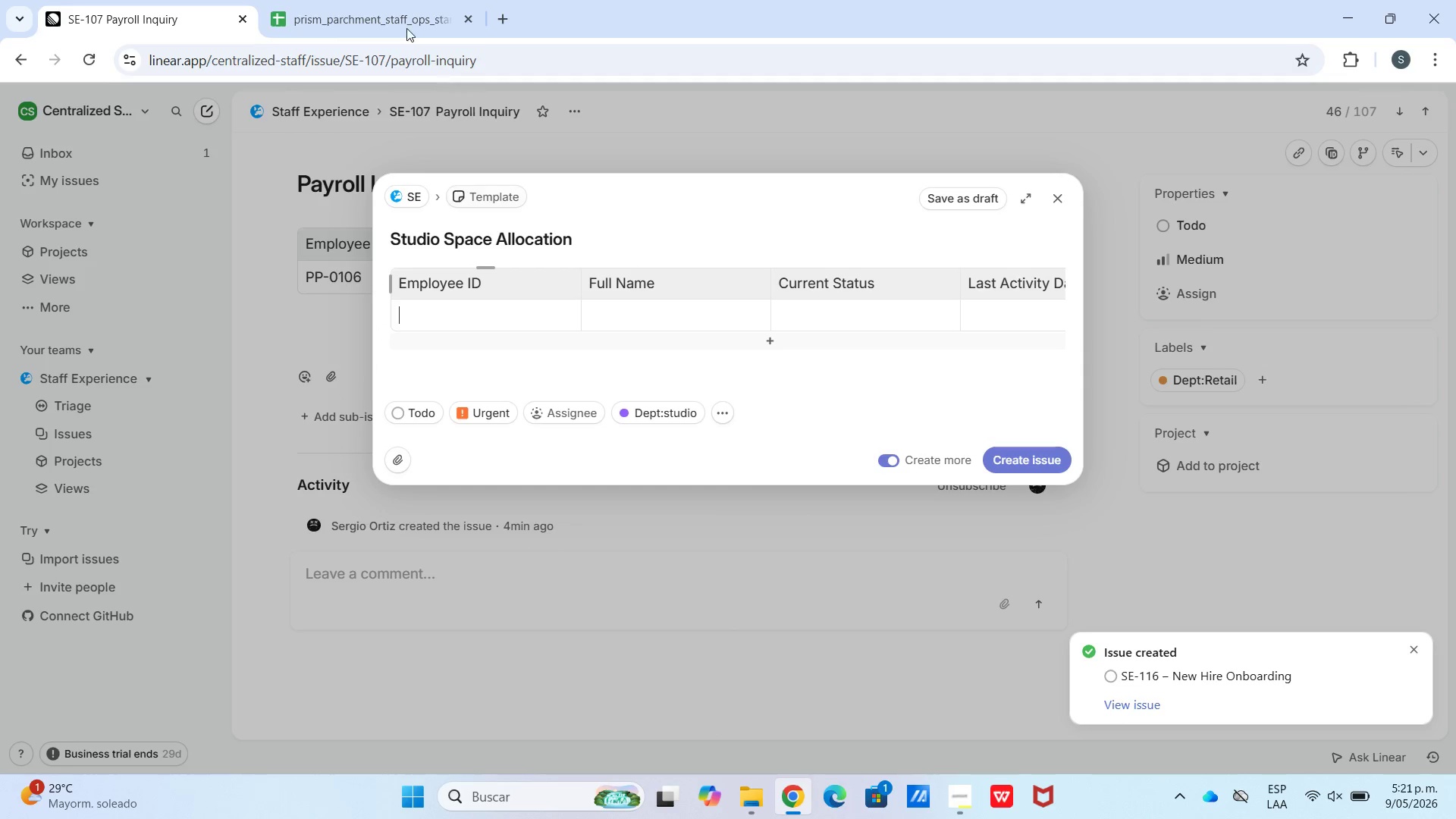 
left_click([381, 0])
 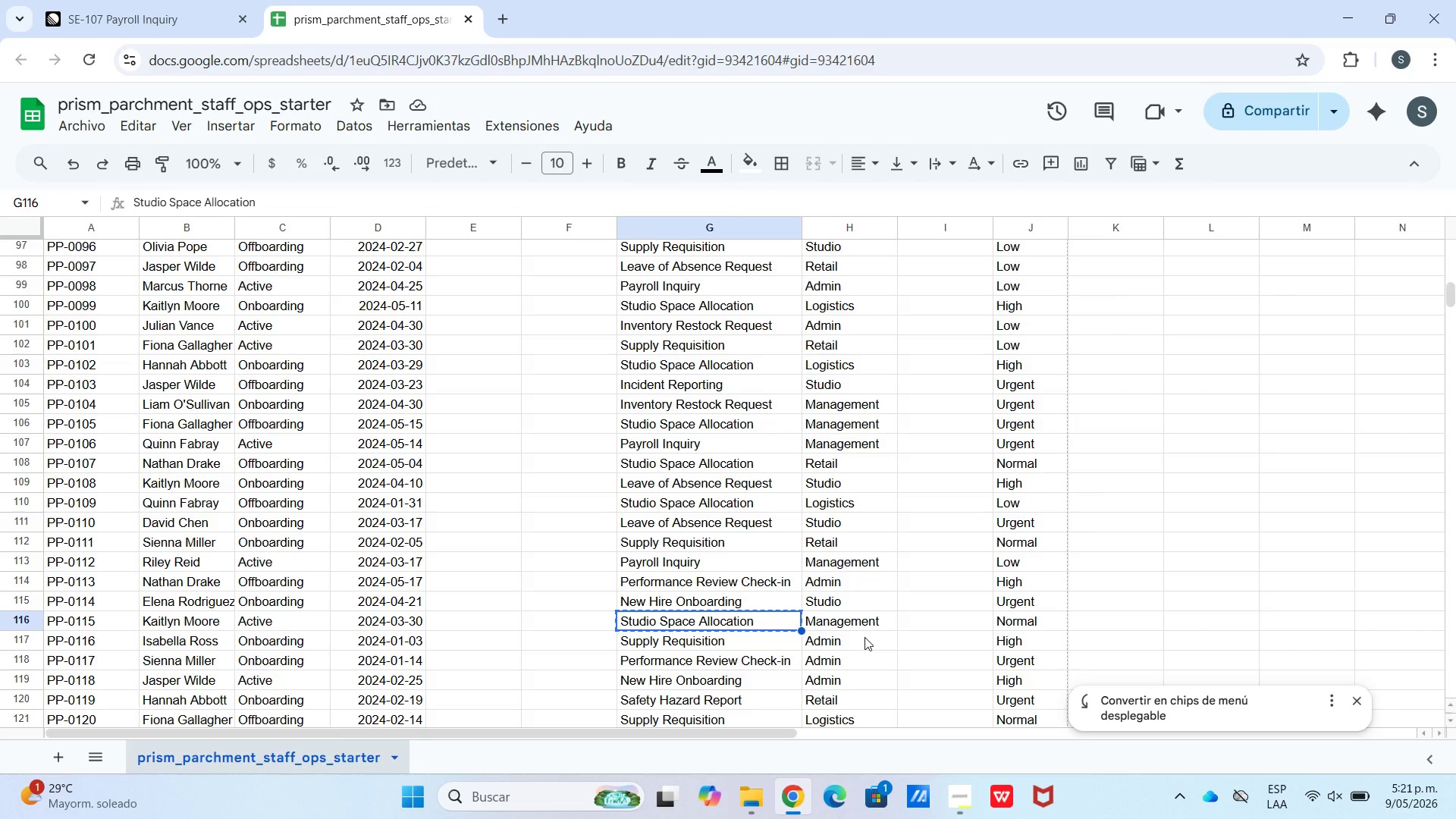 
left_click_drag(start_coordinate=[408, 618], to_coordinate=[93, 624])
 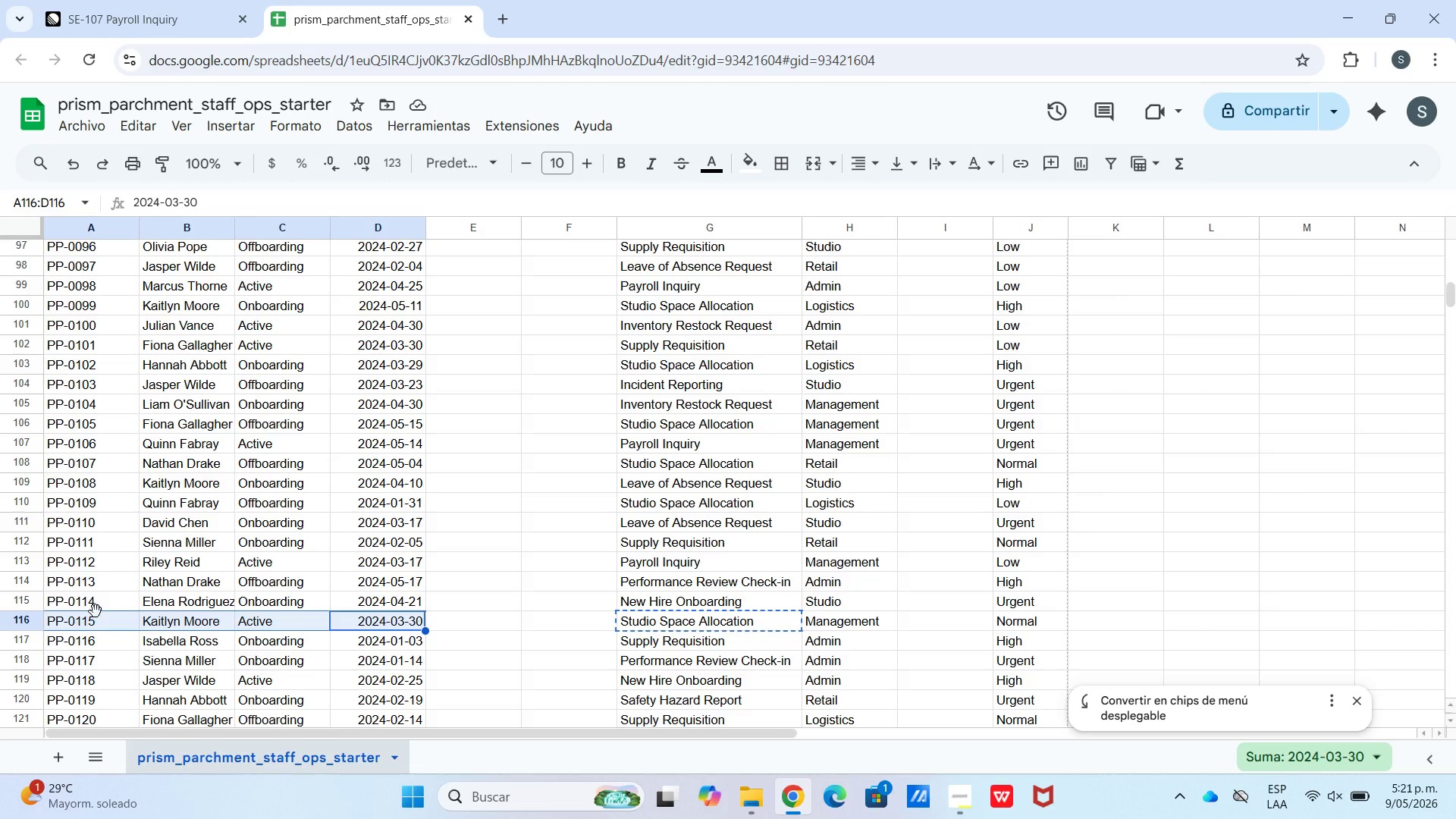 
key(Control+C)
 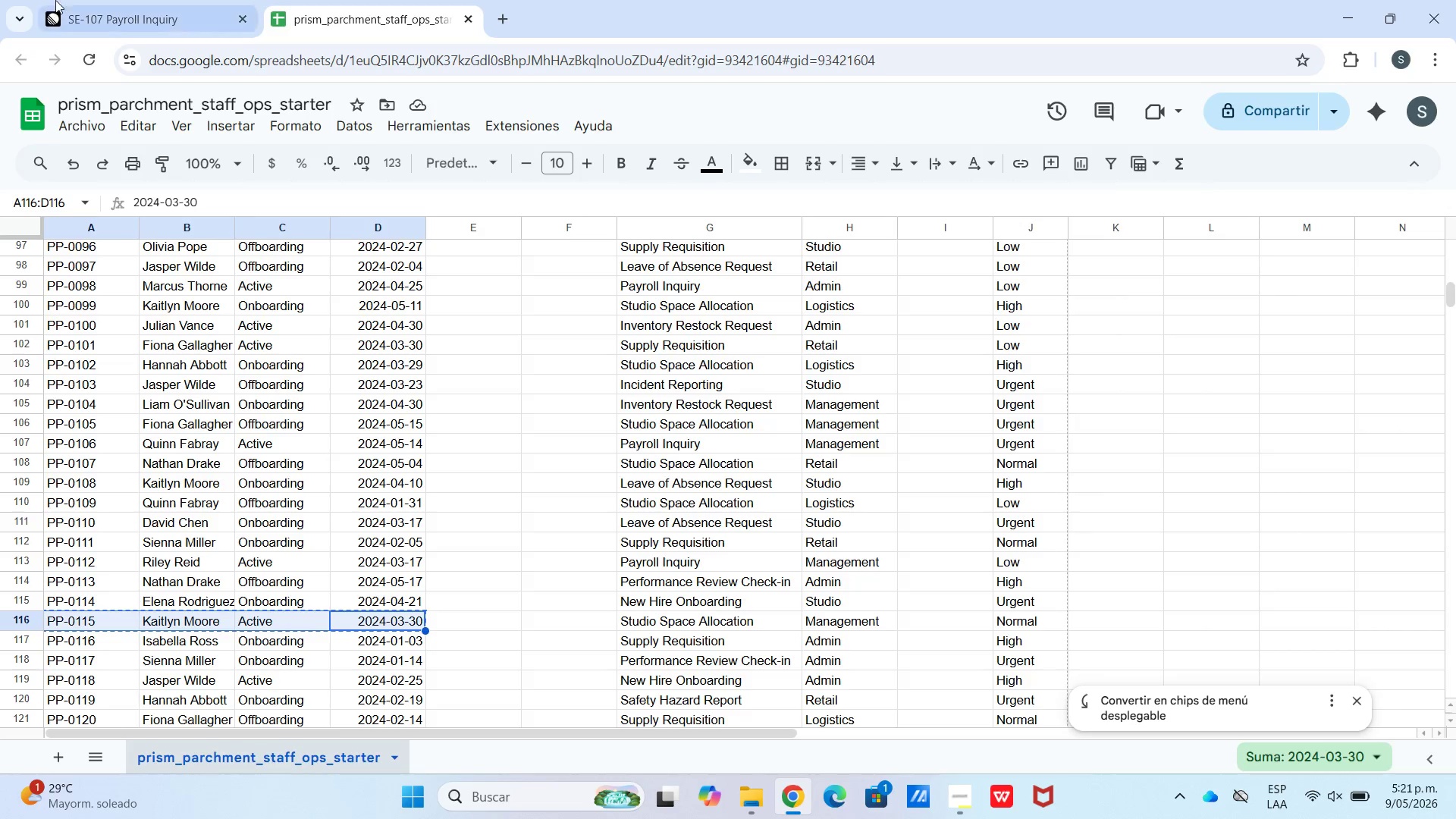 
left_click([196, 0])
 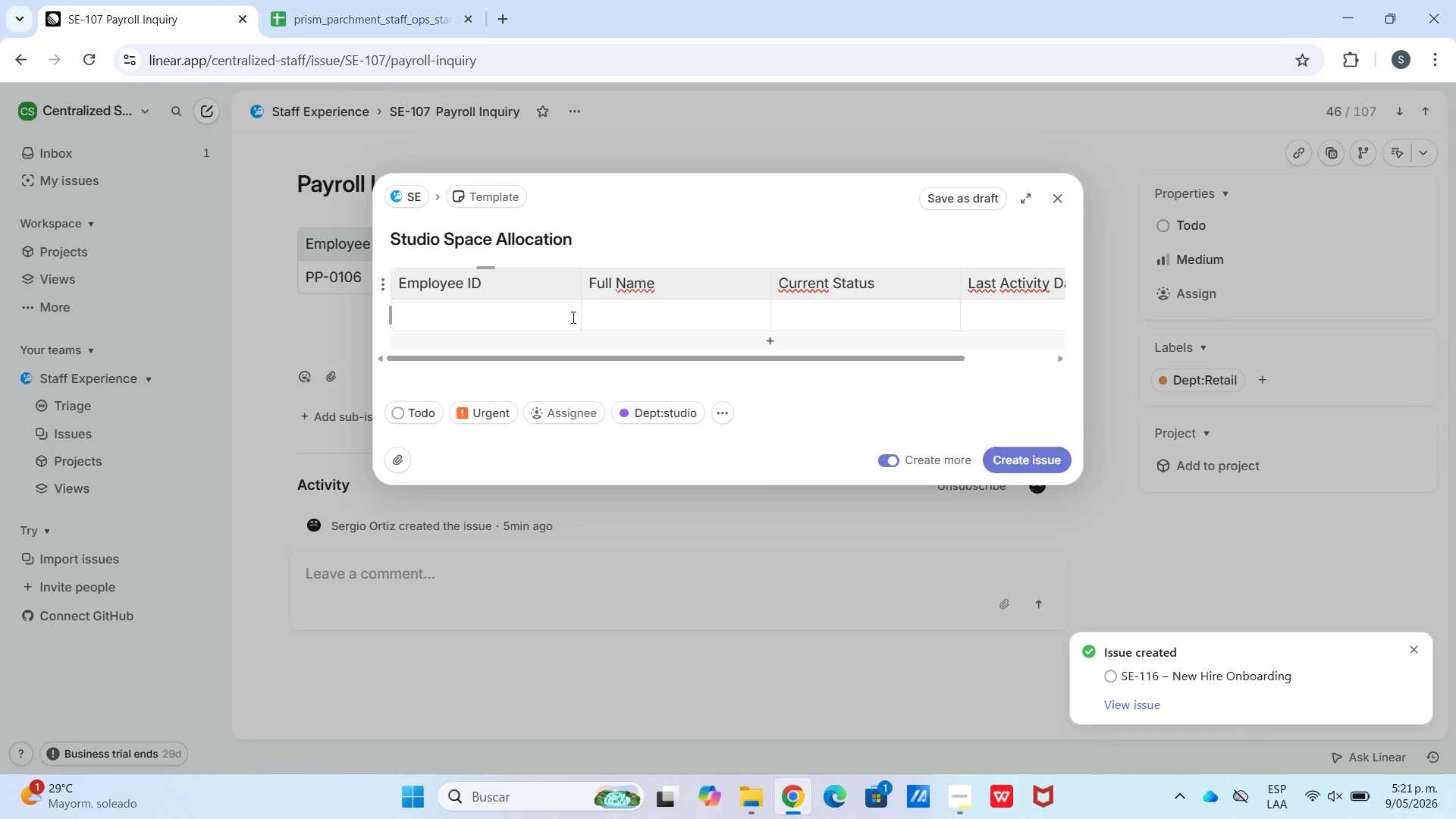 
hold_key(key=ControlLeft, duration=0.69)
 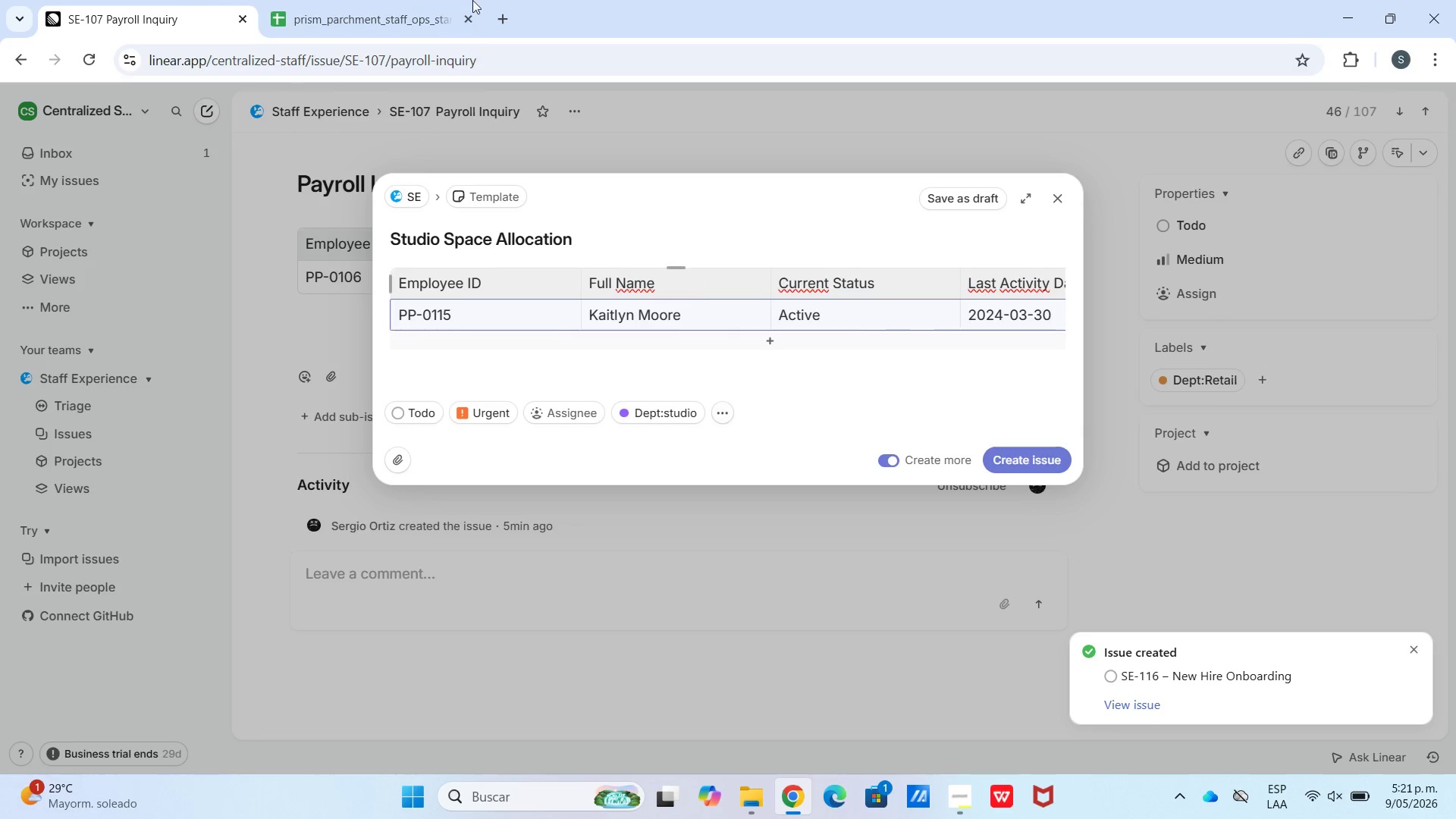 
left_click([396, 0])
 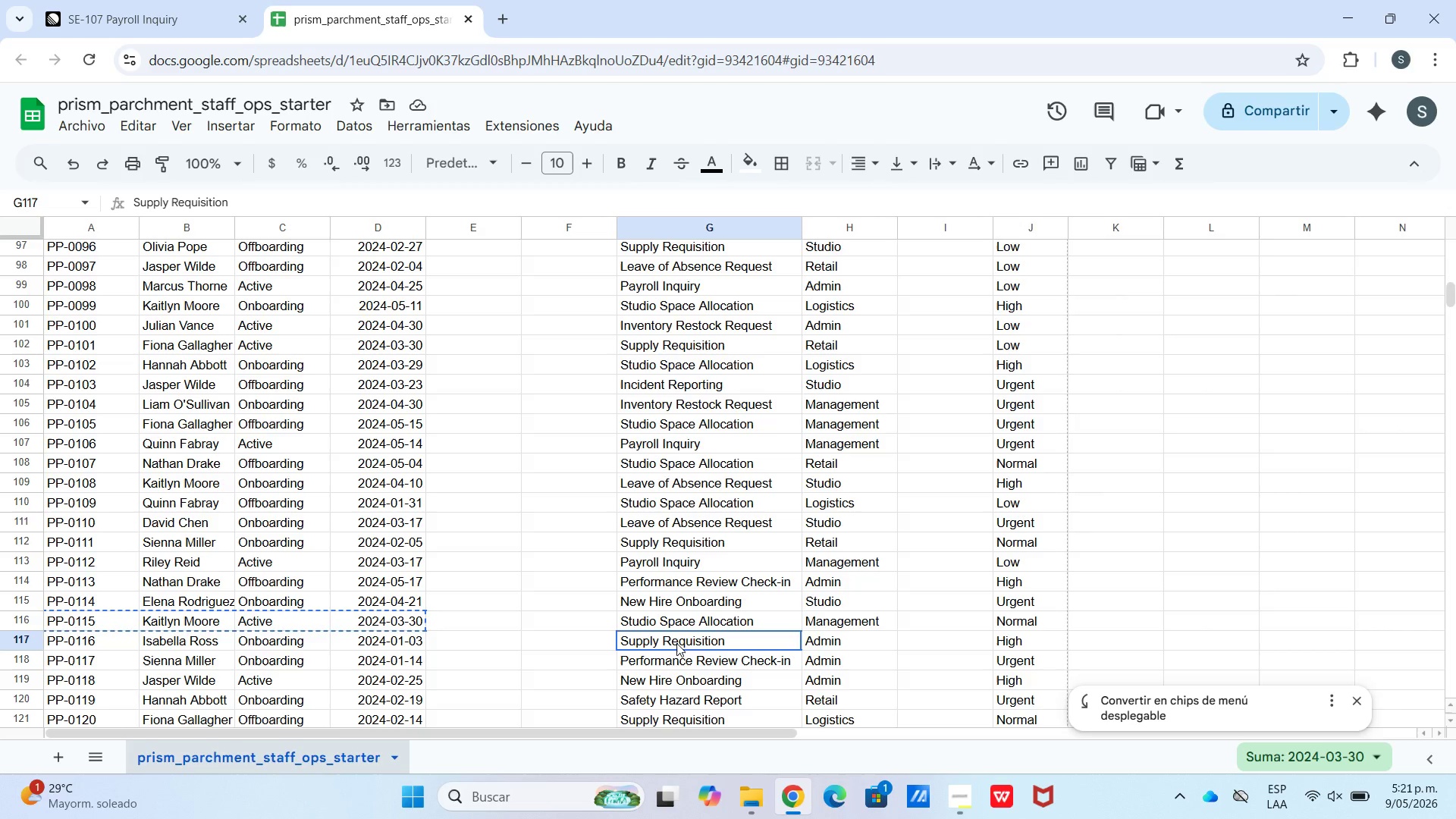 
key(Control+C)
 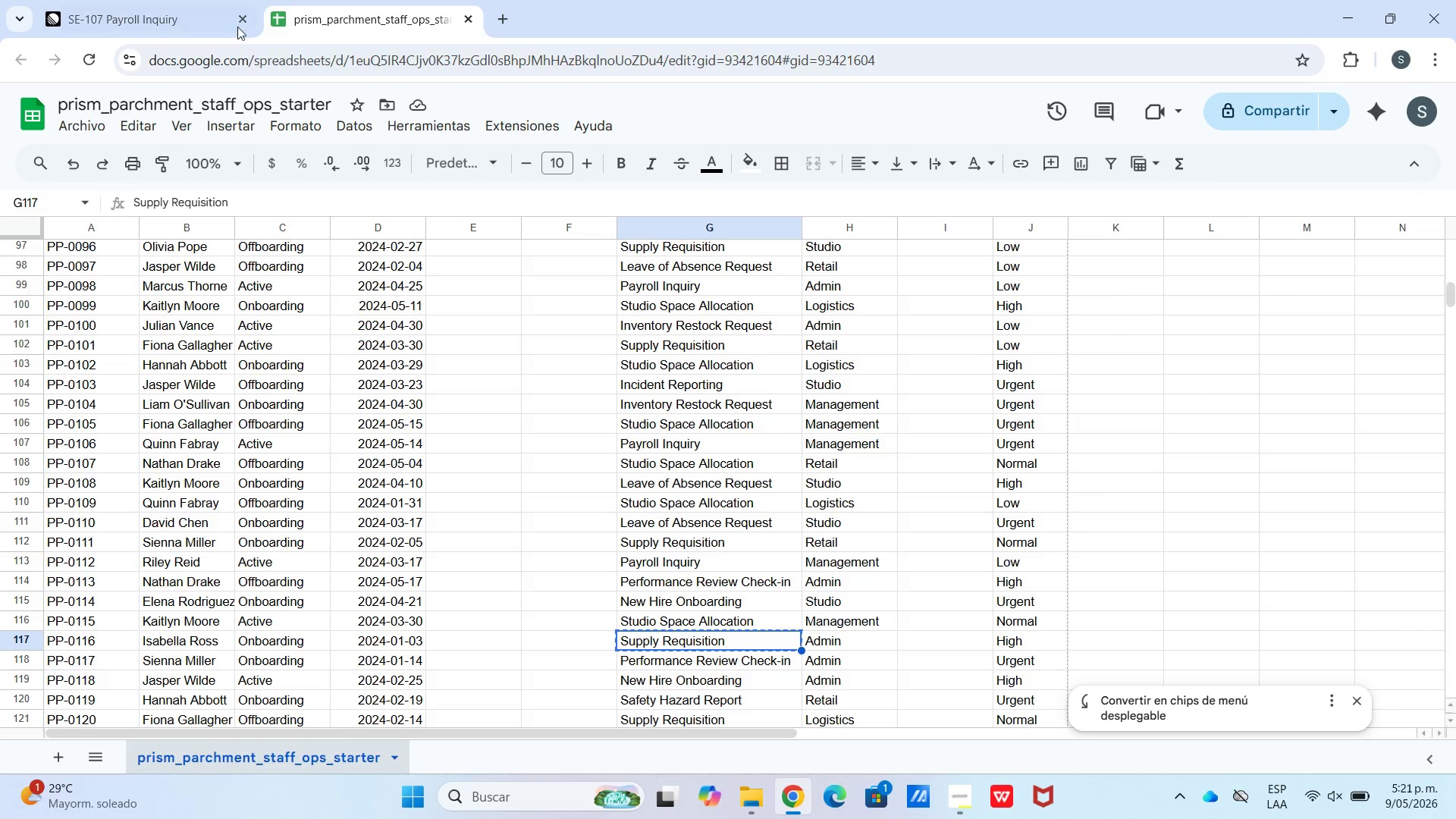 
left_click([205, 9])
 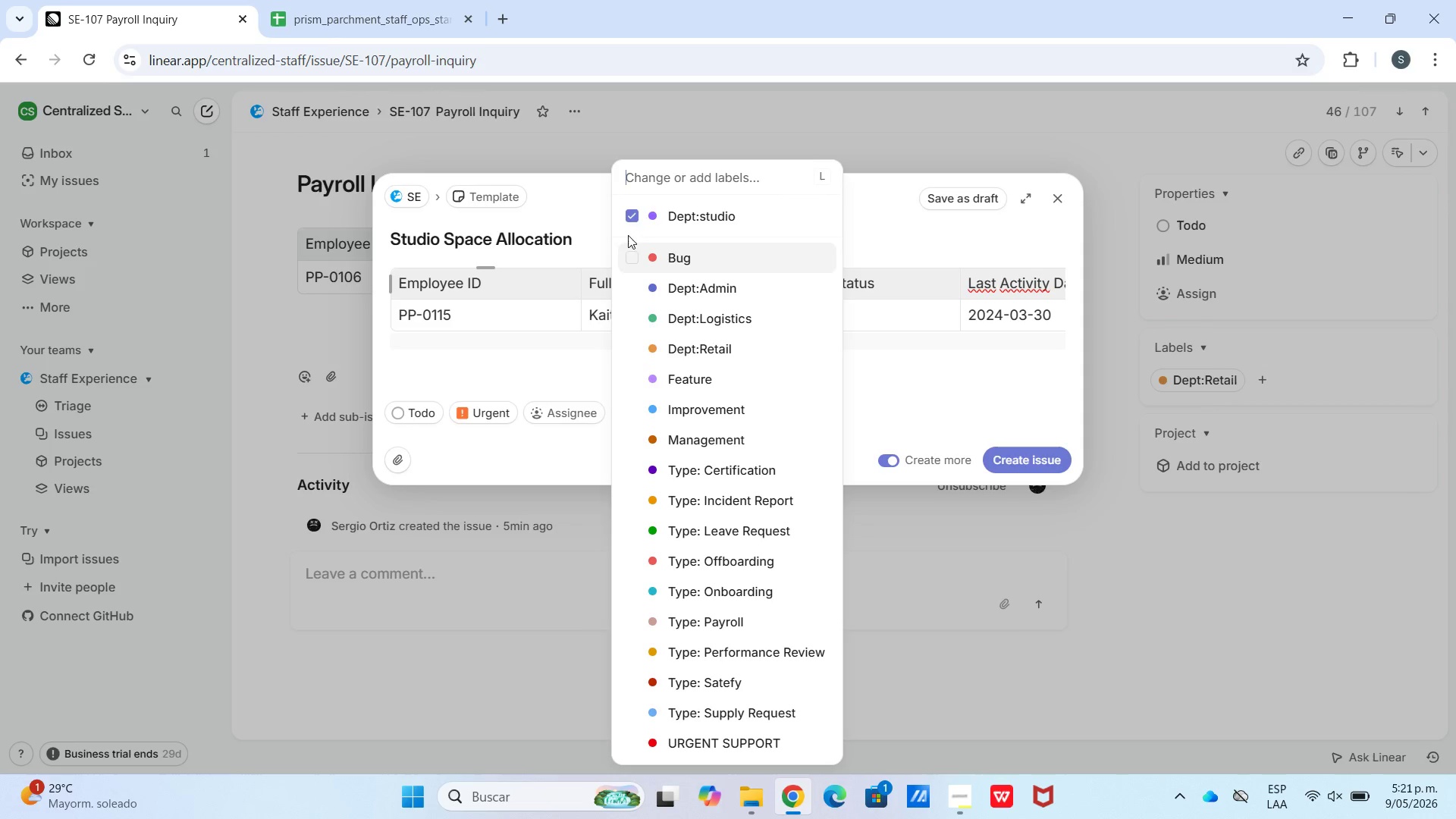 
left_click([632, 212])
 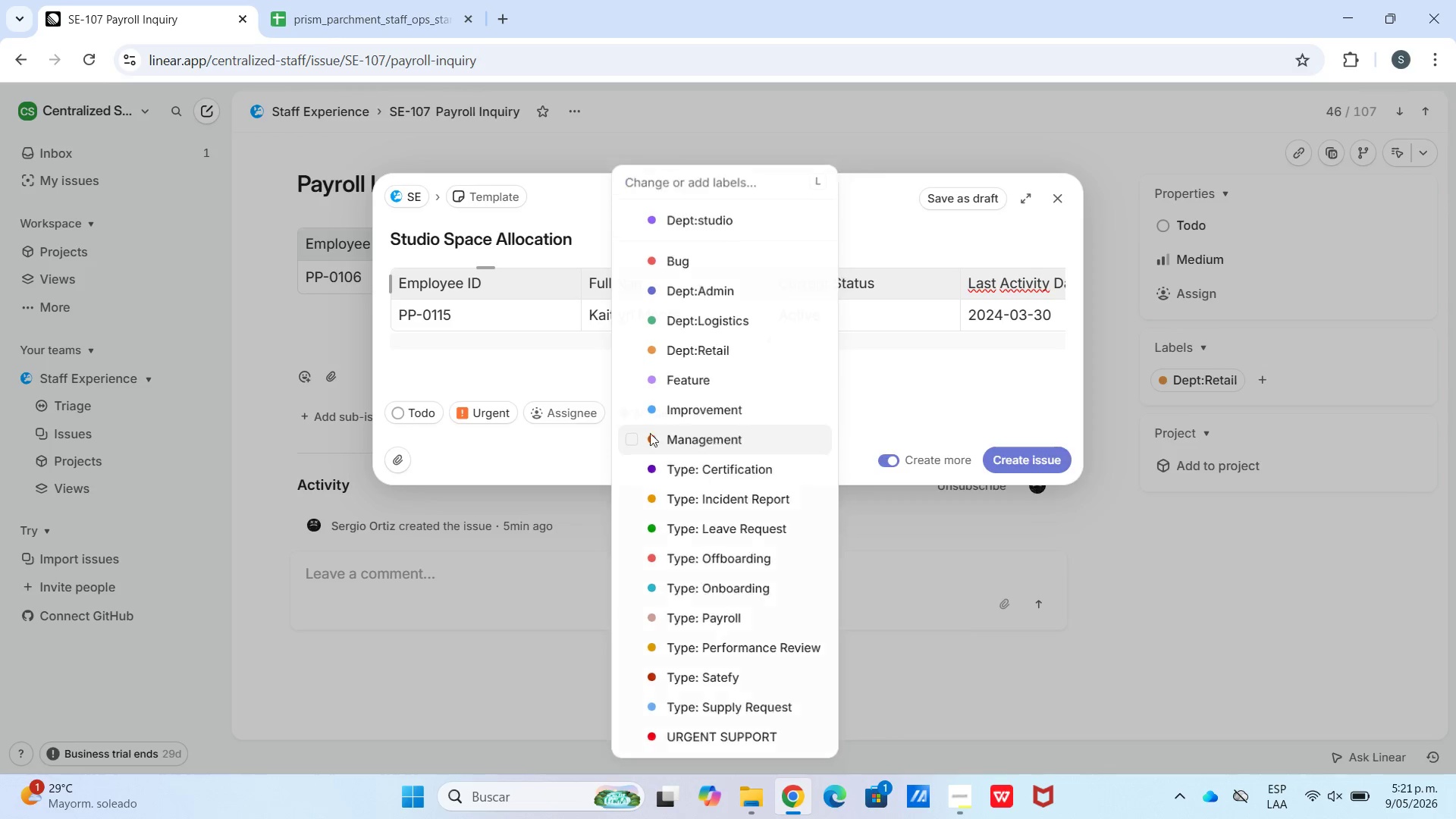 
left_click_drag(start_coordinate=[488, 402], to_coordinate=[488, 406])
 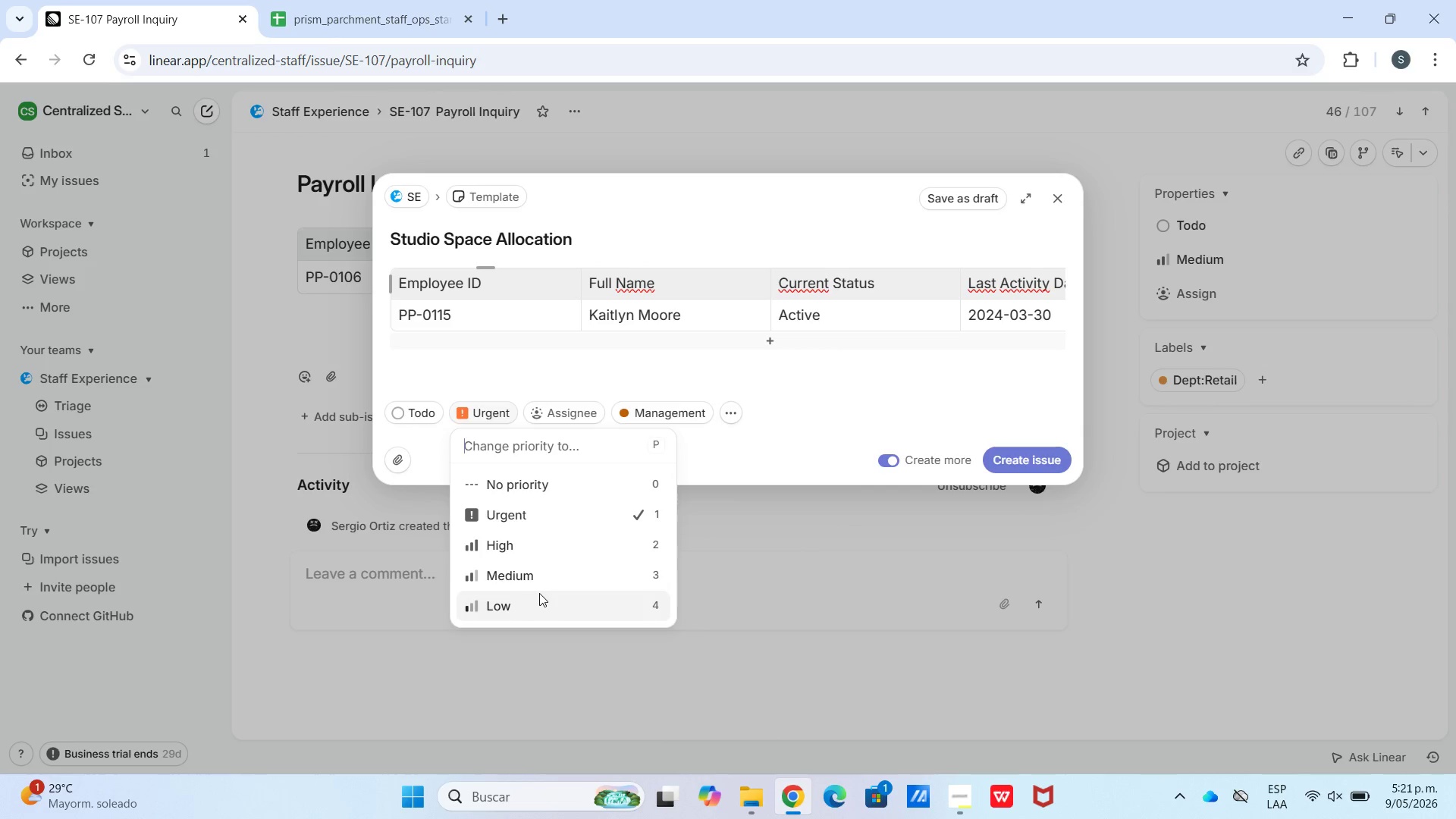 
left_click([540, 574])
 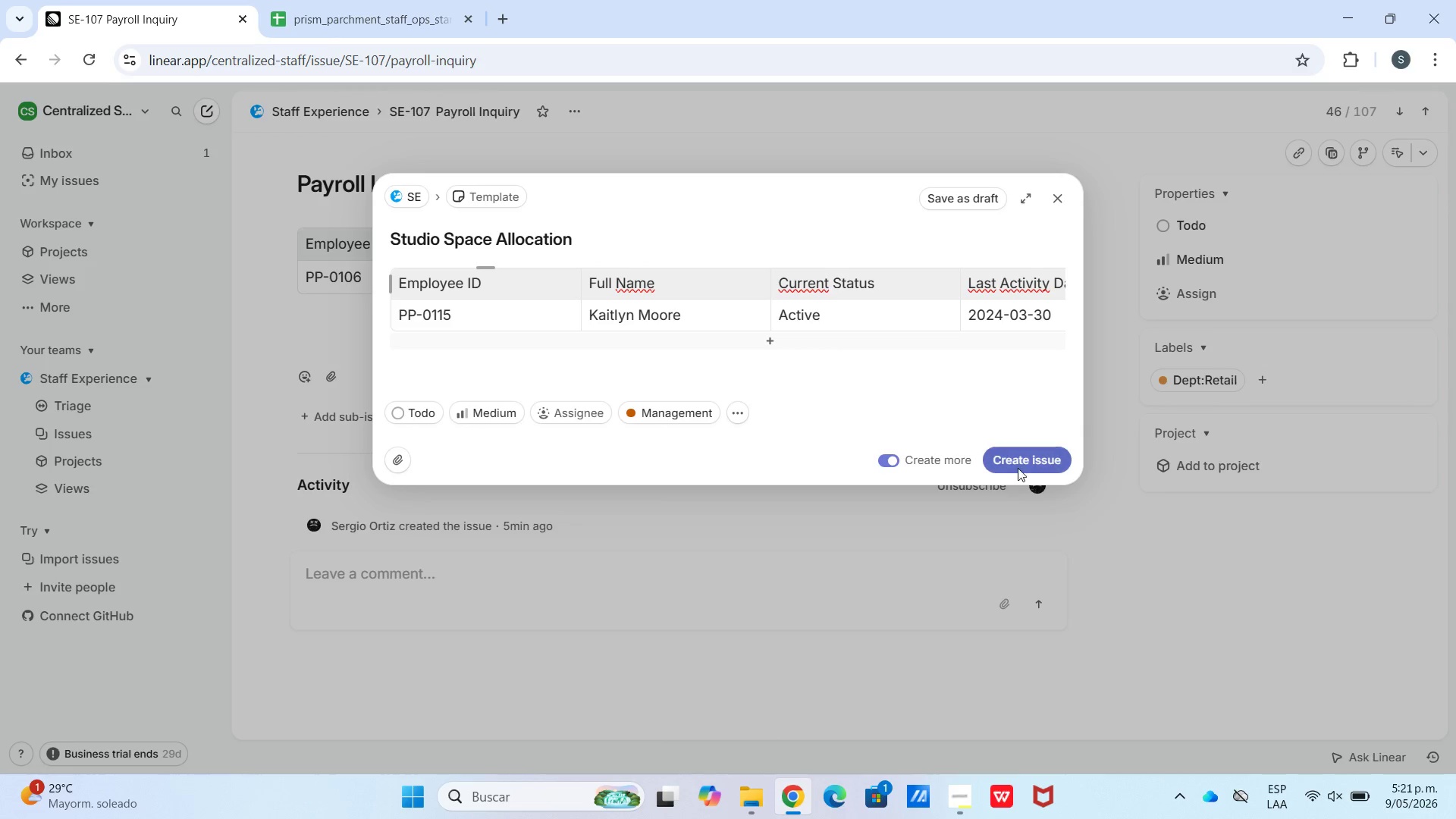 
left_click([1025, 463])
 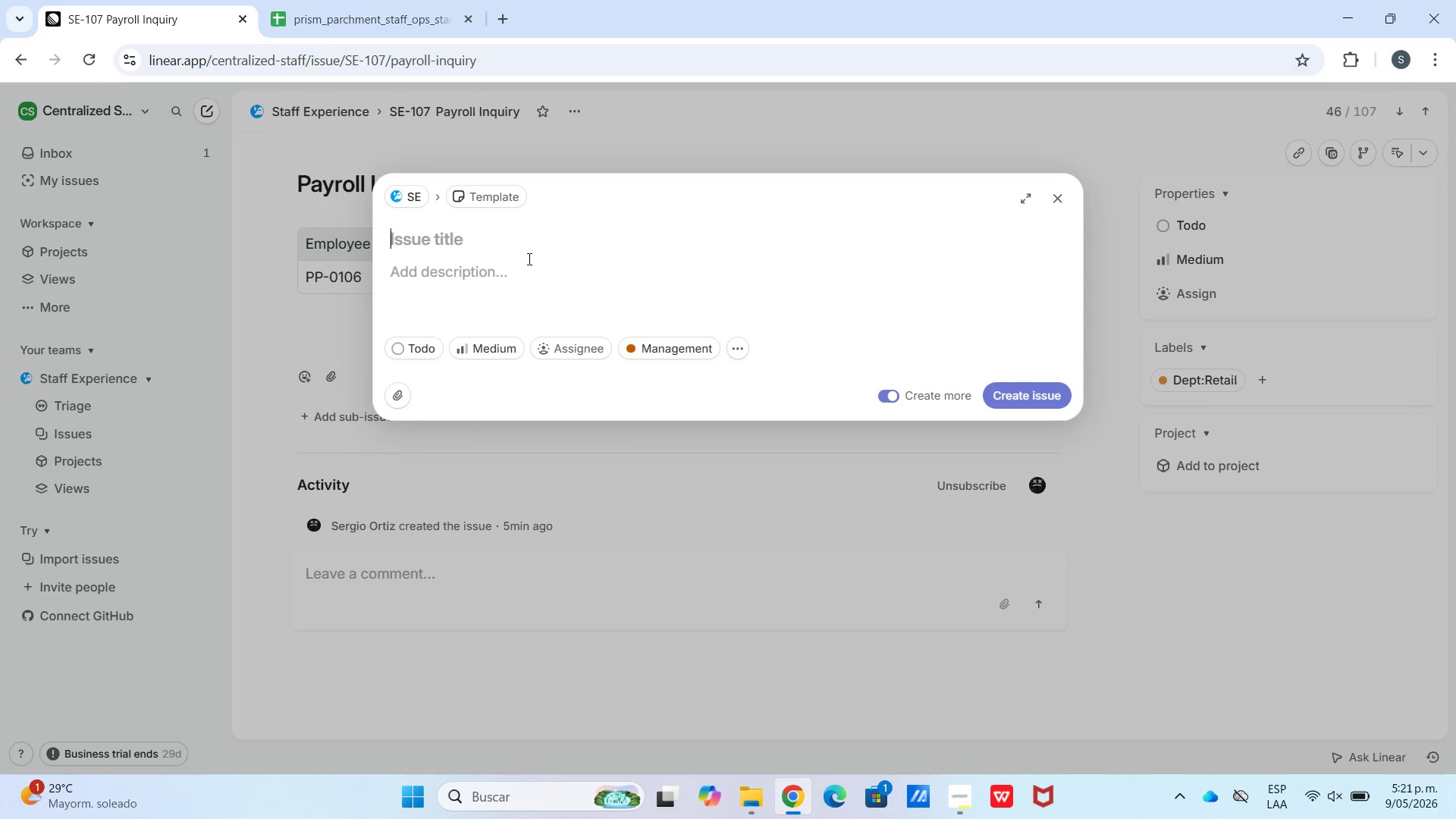 
left_click([527, 268])
 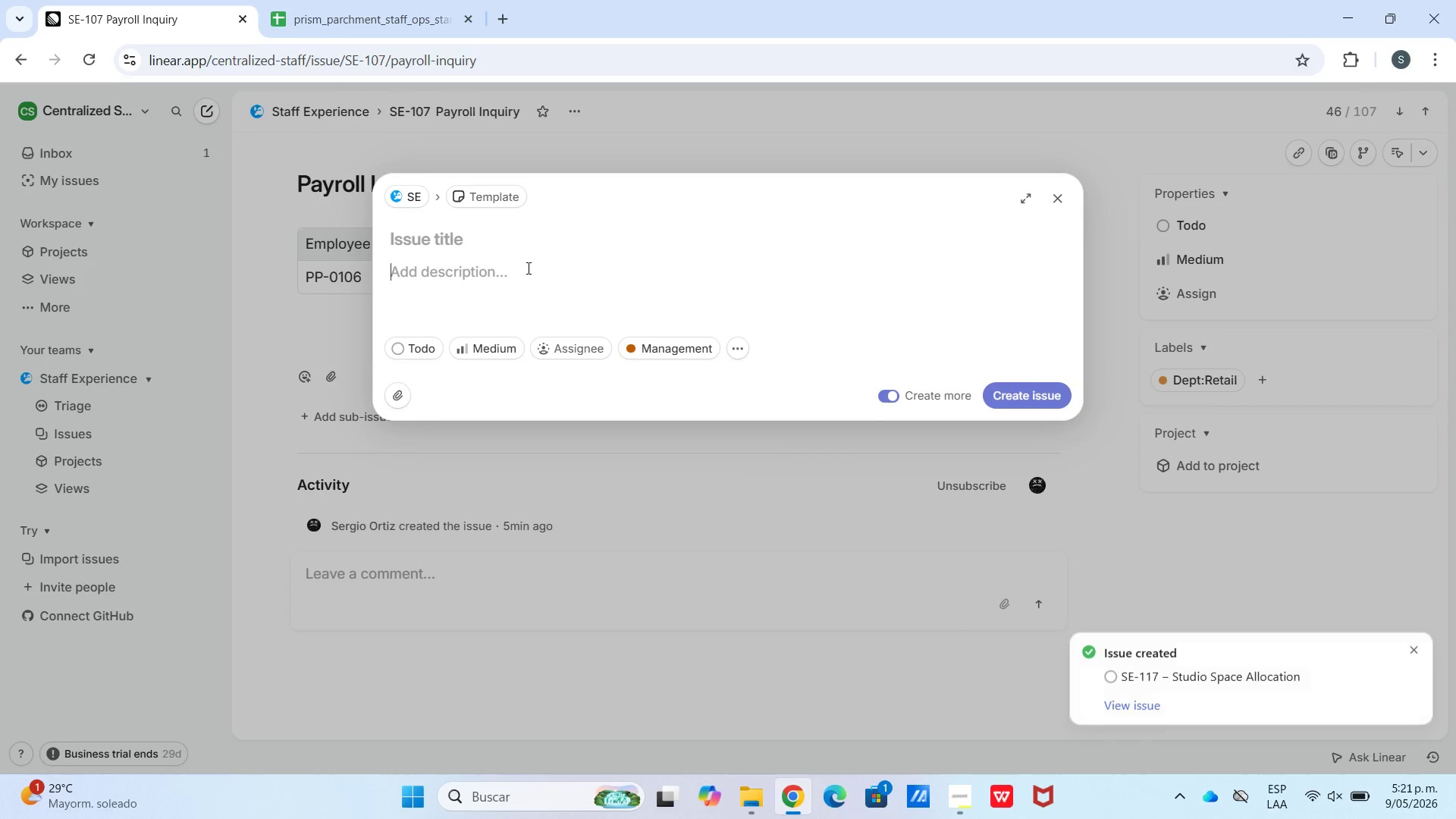 
key(Control+V)
 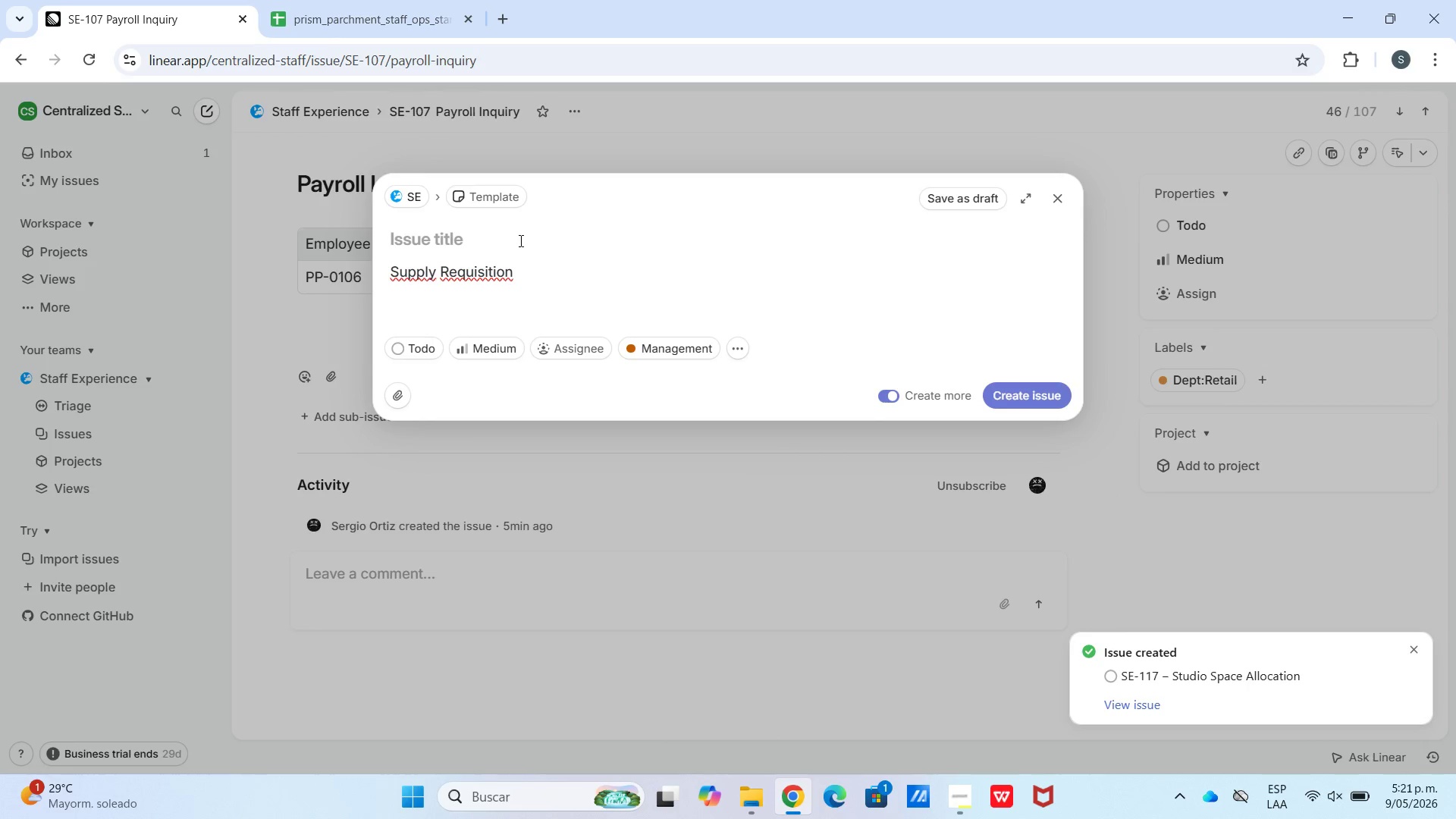 
left_click([510, 237])
 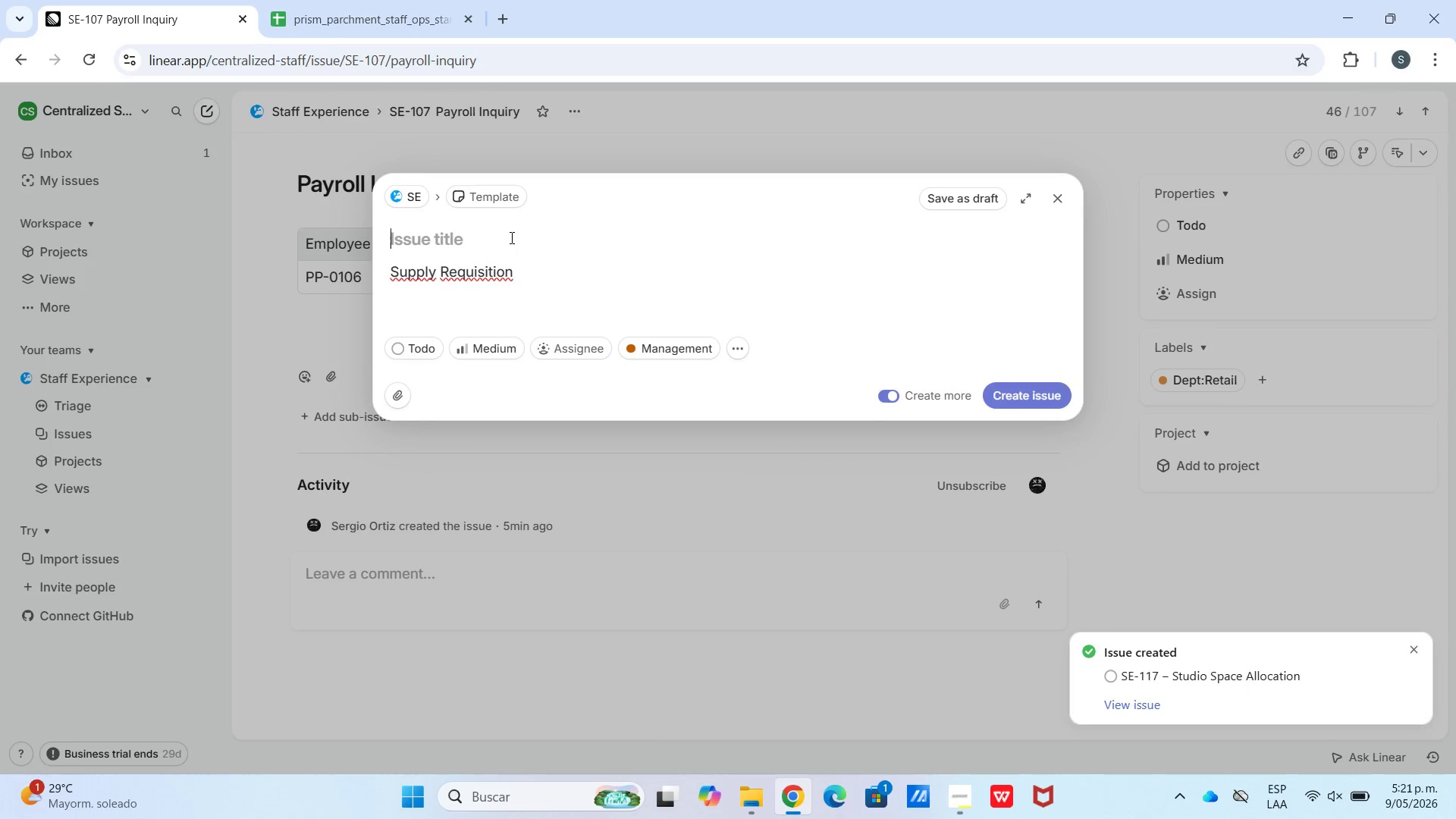 
key(Control+V)
 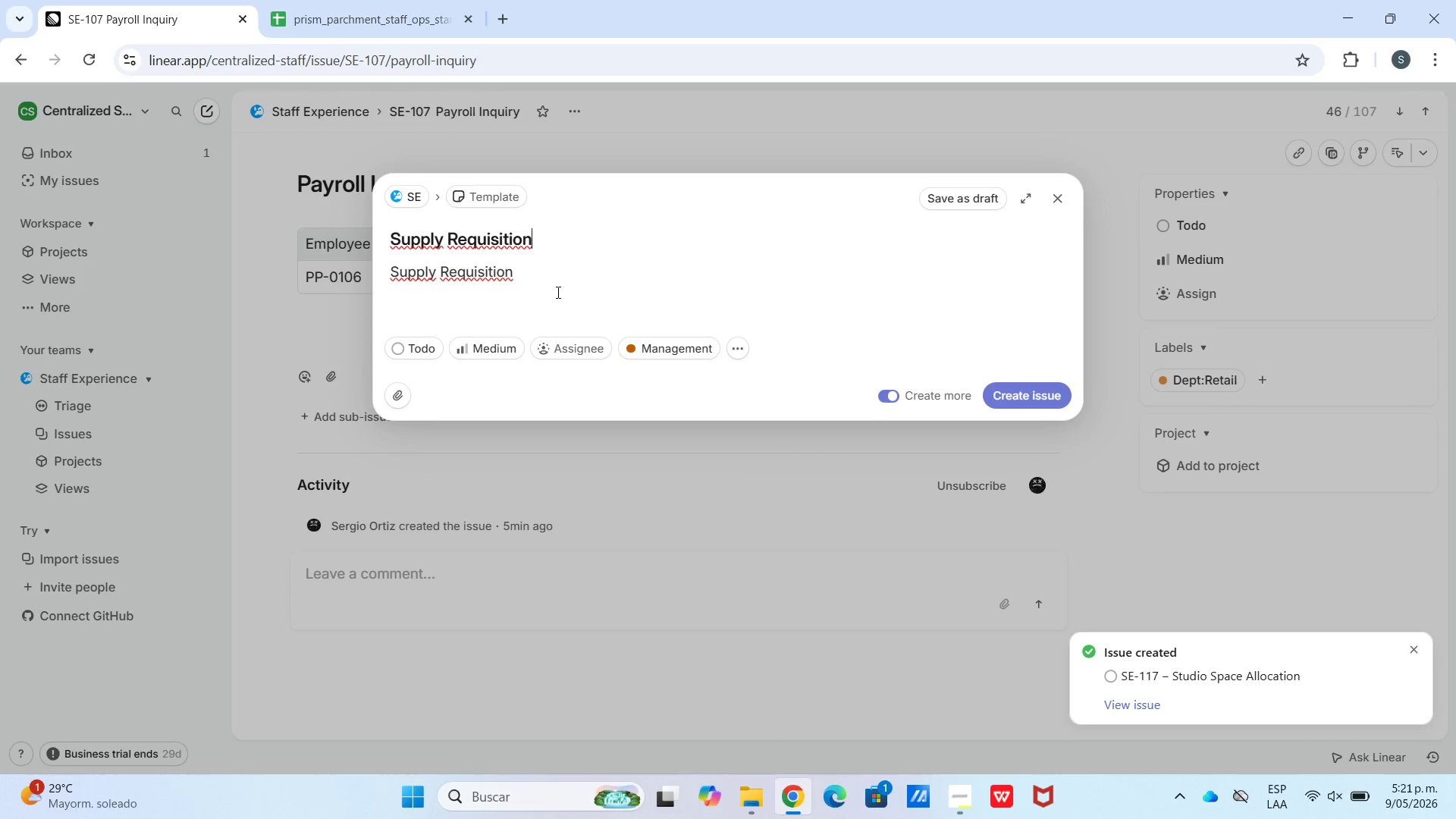 
left_click_drag(start_coordinate=[557, 292], to_coordinate=[236, 319])
 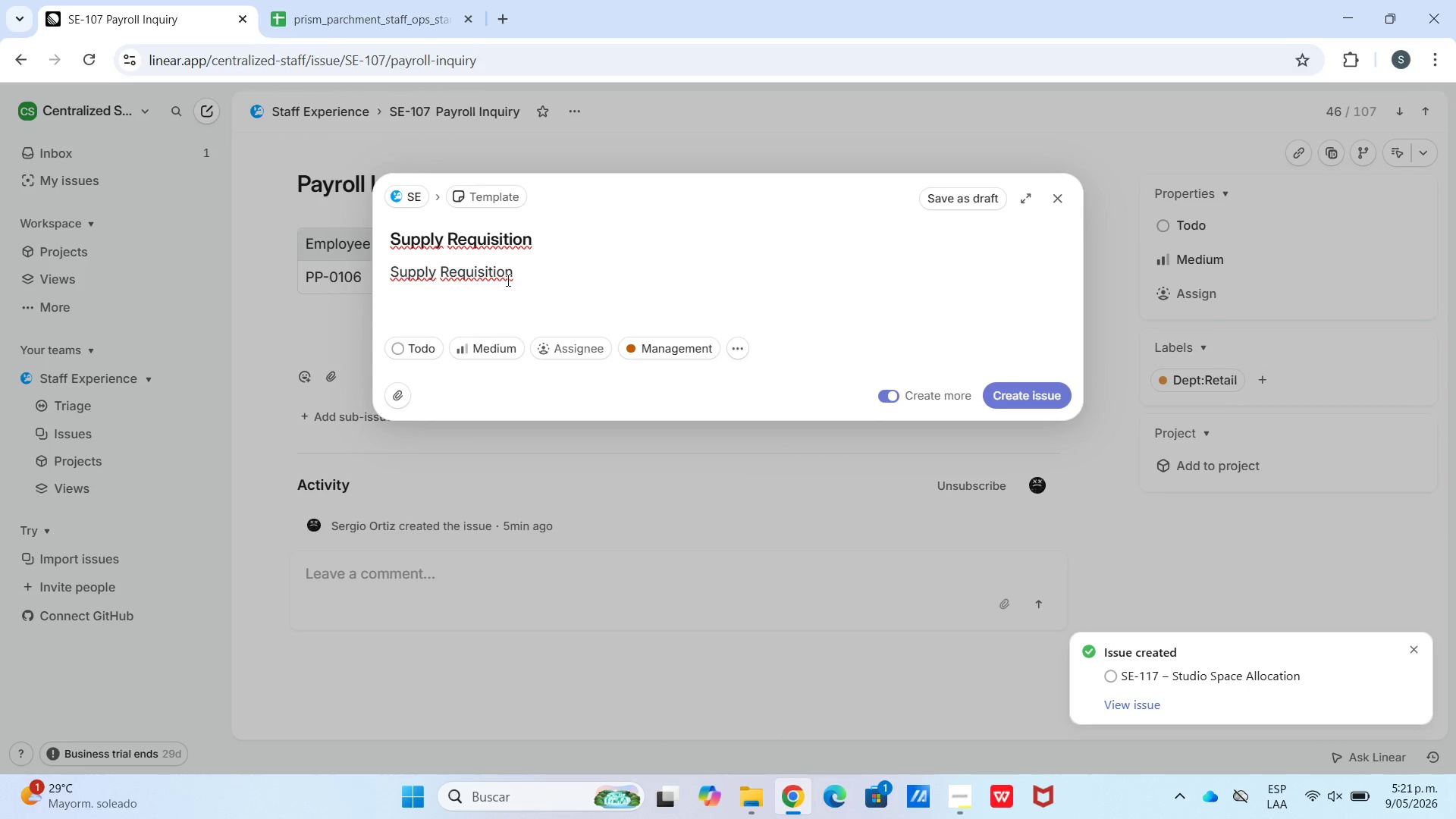 
left_click_drag(start_coordinate=[511, 280], to_coordinate=[348, 290])
 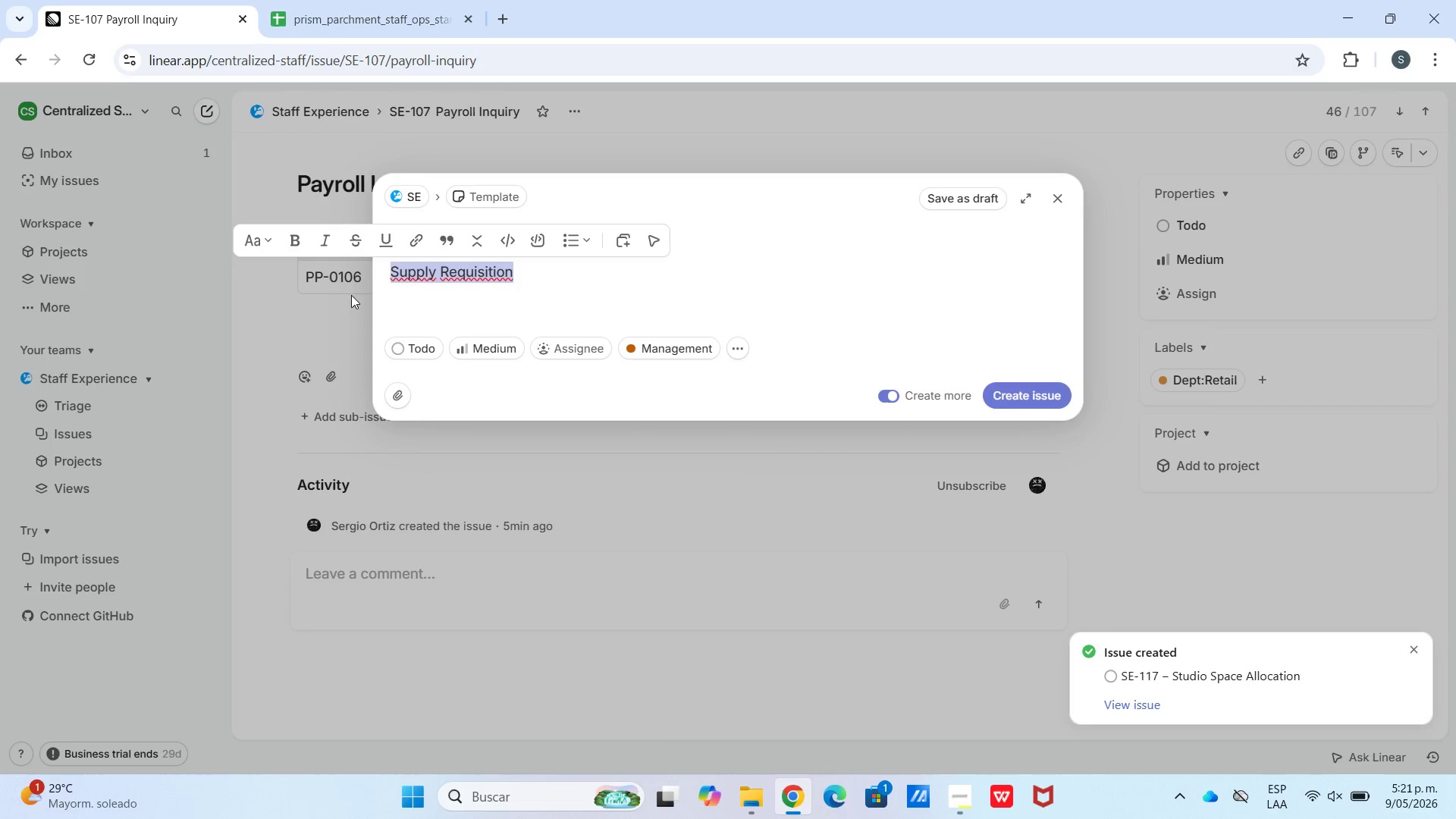 
key(Meta+V)
 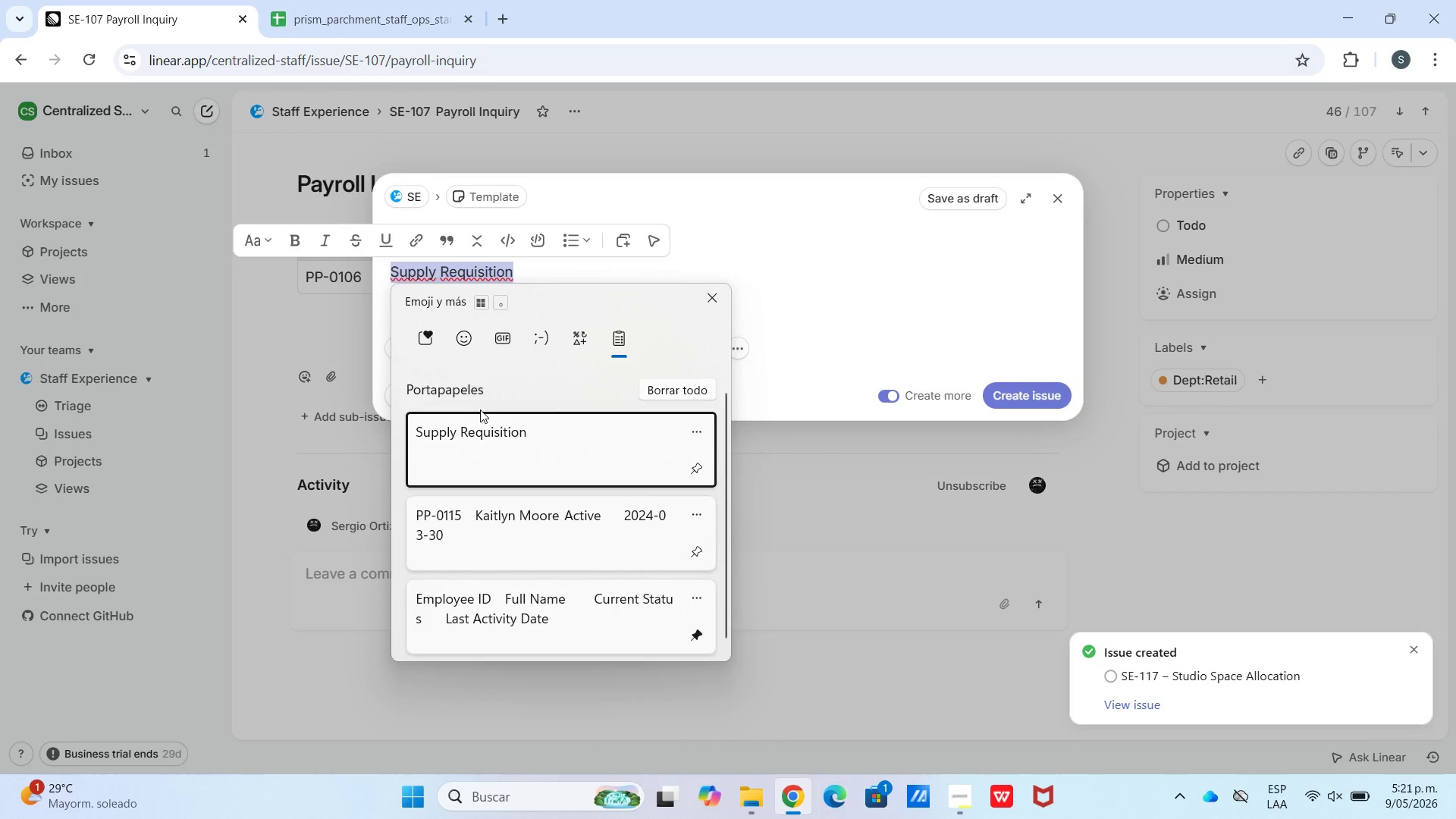 
left_click([516, 576])
 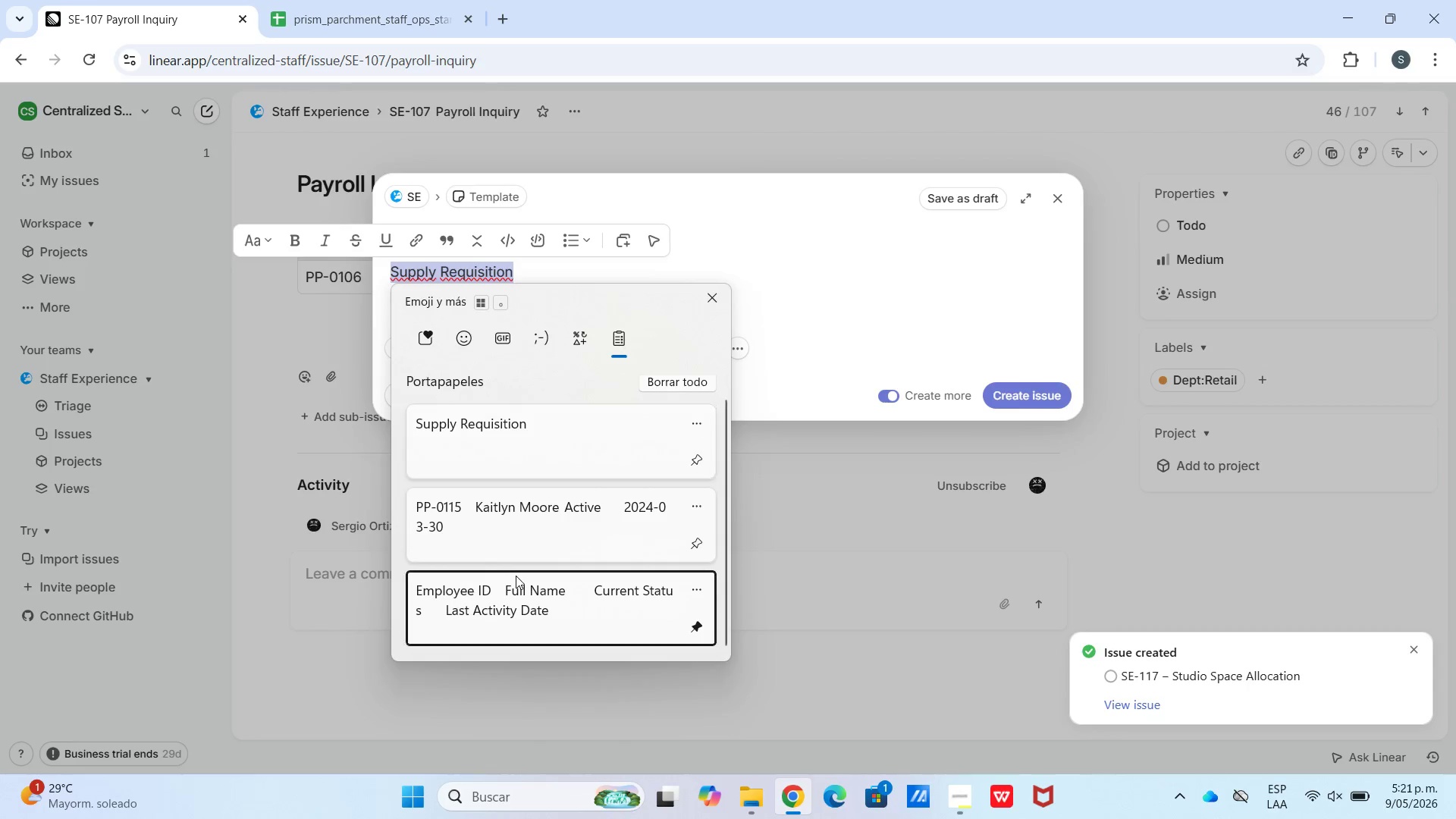 
key(Control+ControlLeft)
 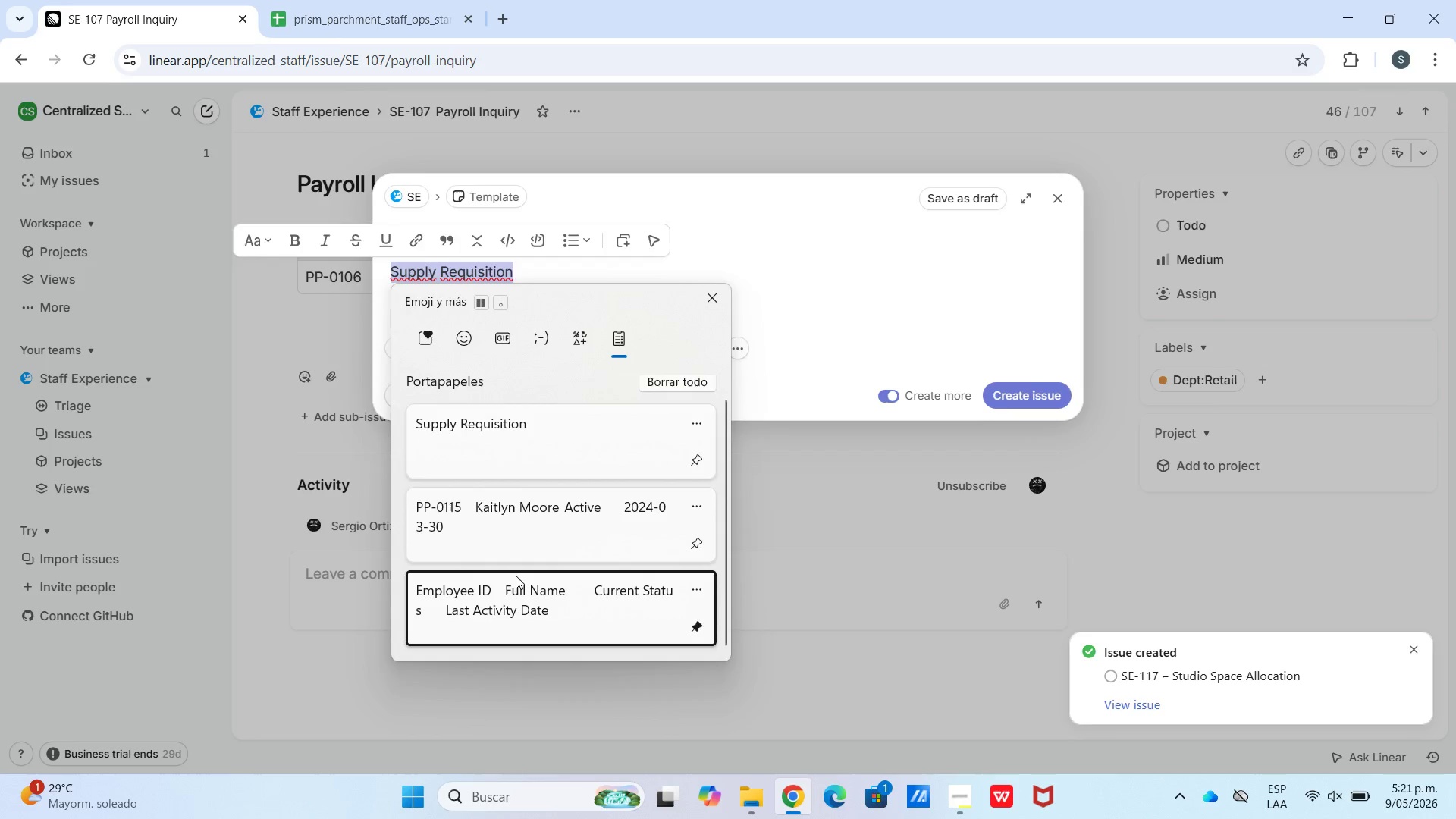 
hold_key(key=V, duration=6.16)
 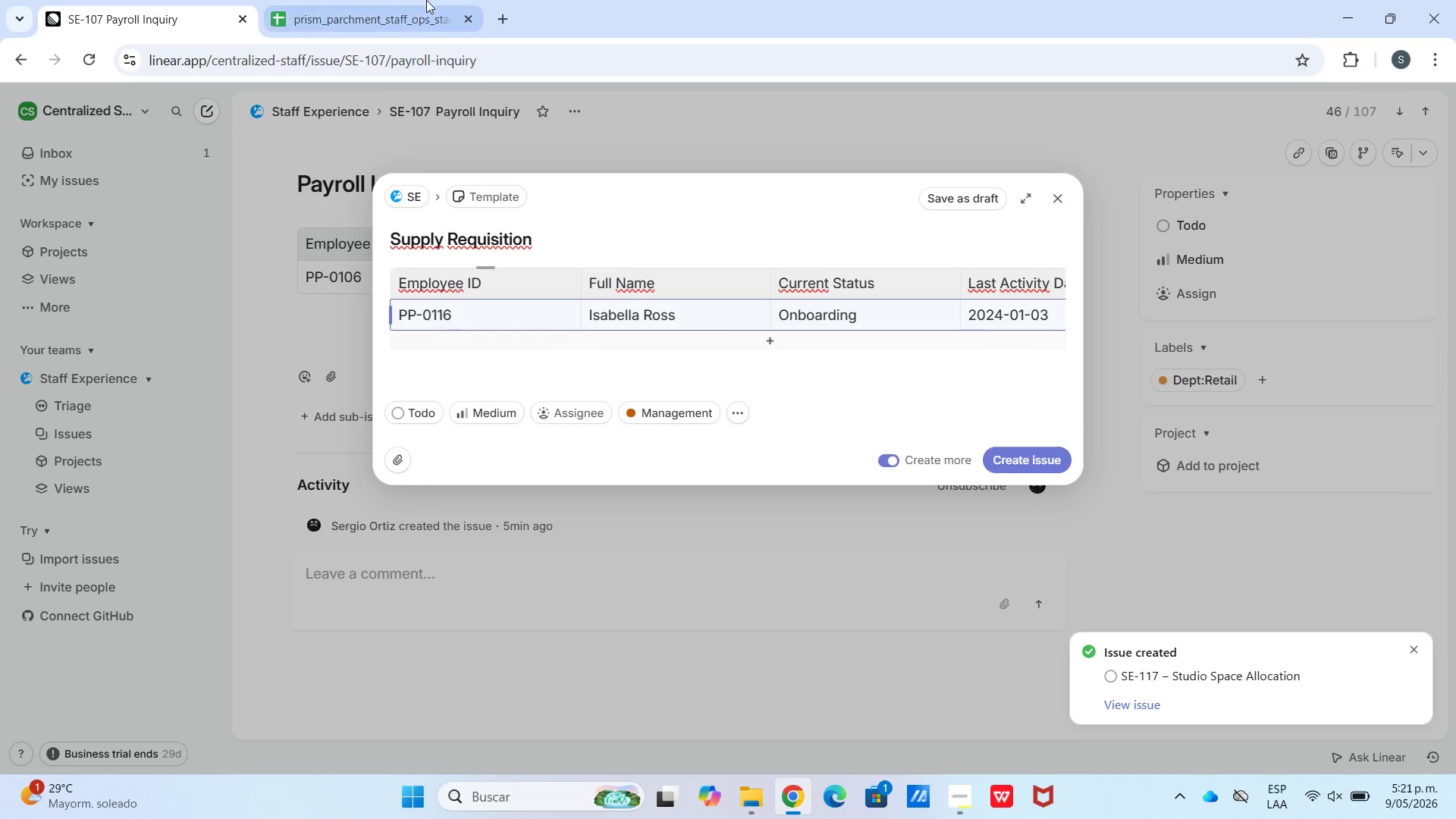 
scroll: coordinate [513, 581], scroll_direction: down, amount: 14.0
 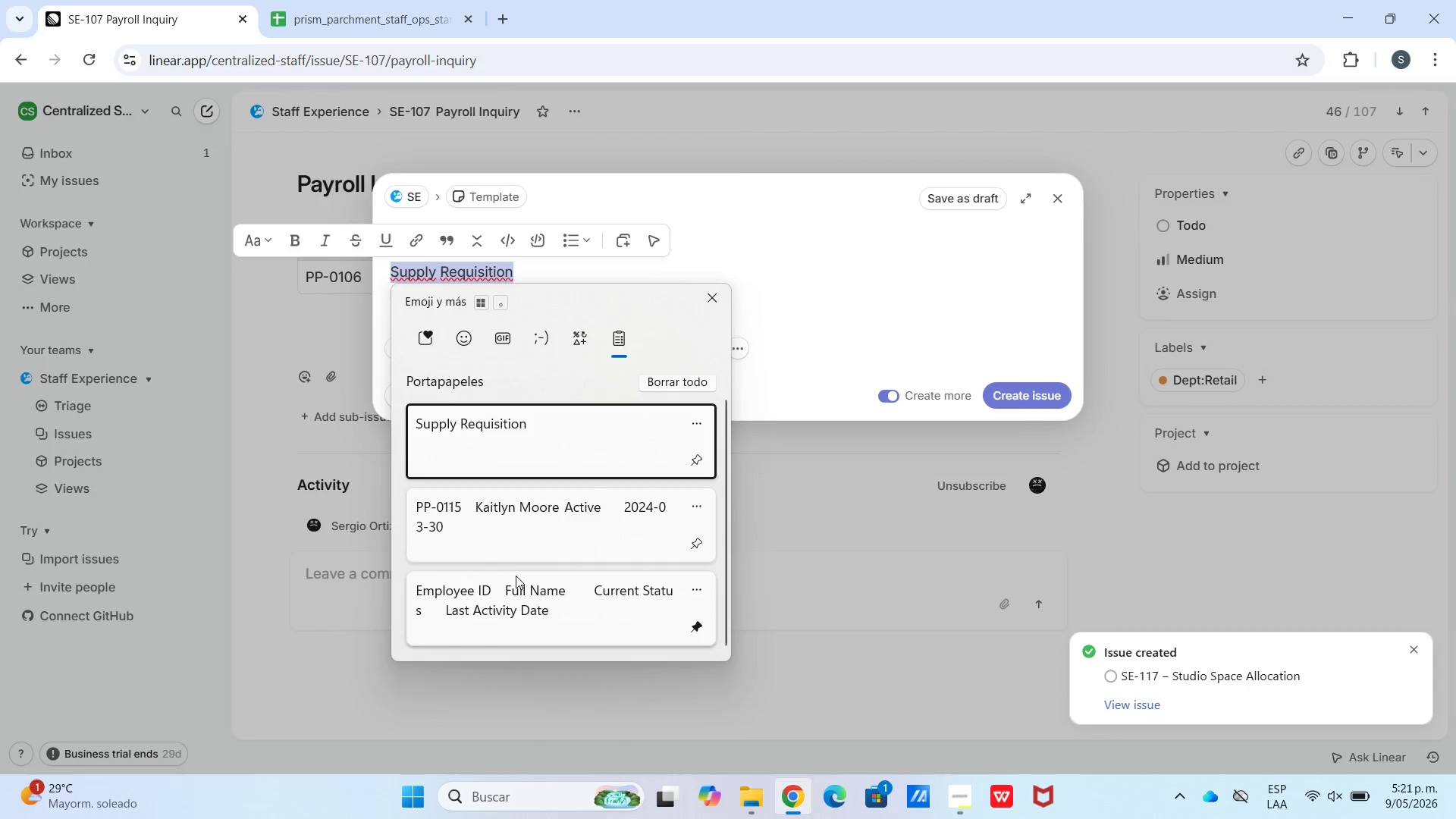 
left_click([422, 22])
 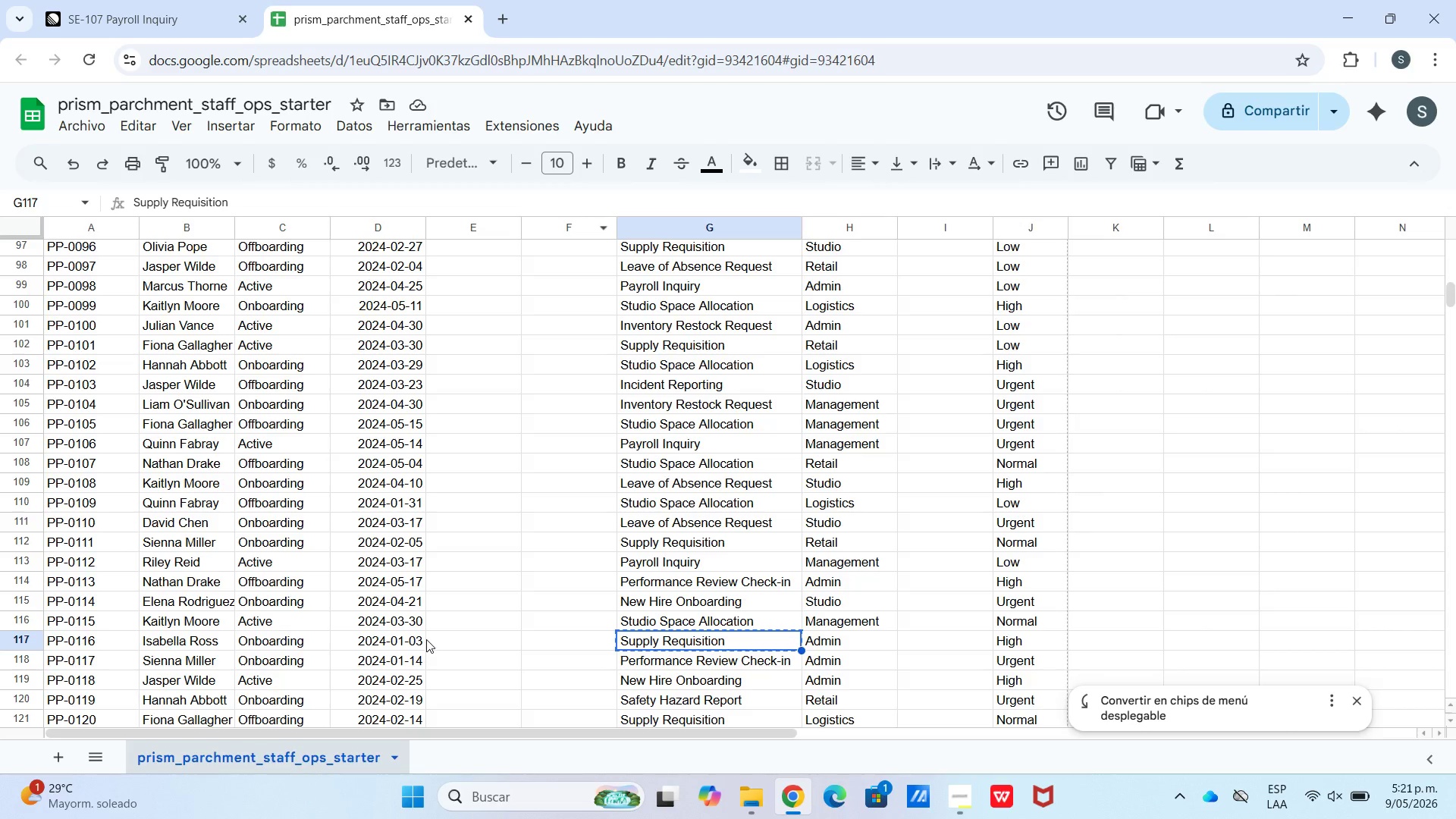 
left_click_drag(start_coordinate=[410, 640], to_coordinate=[119, 642])
 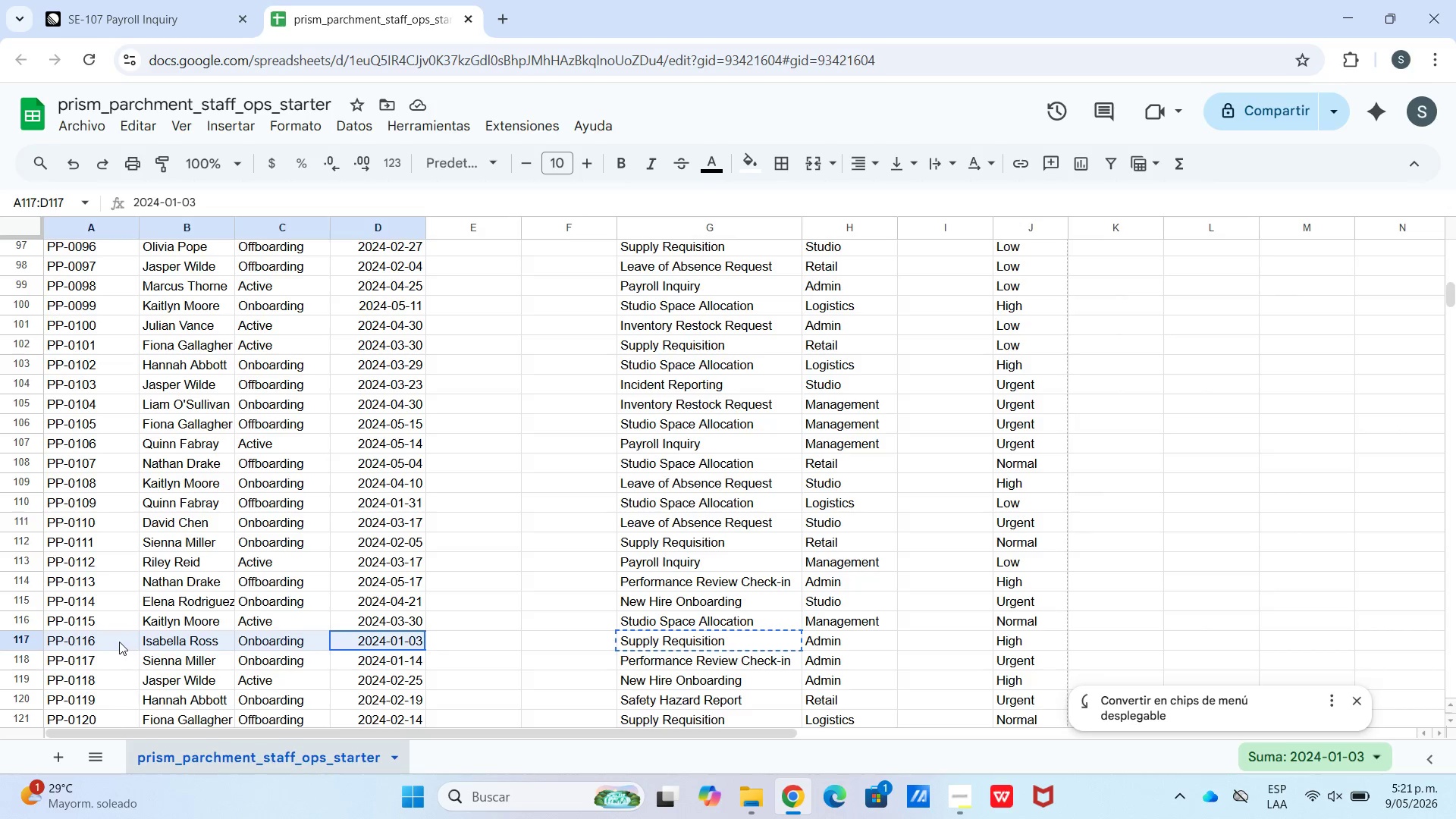 
key(Control+C)
 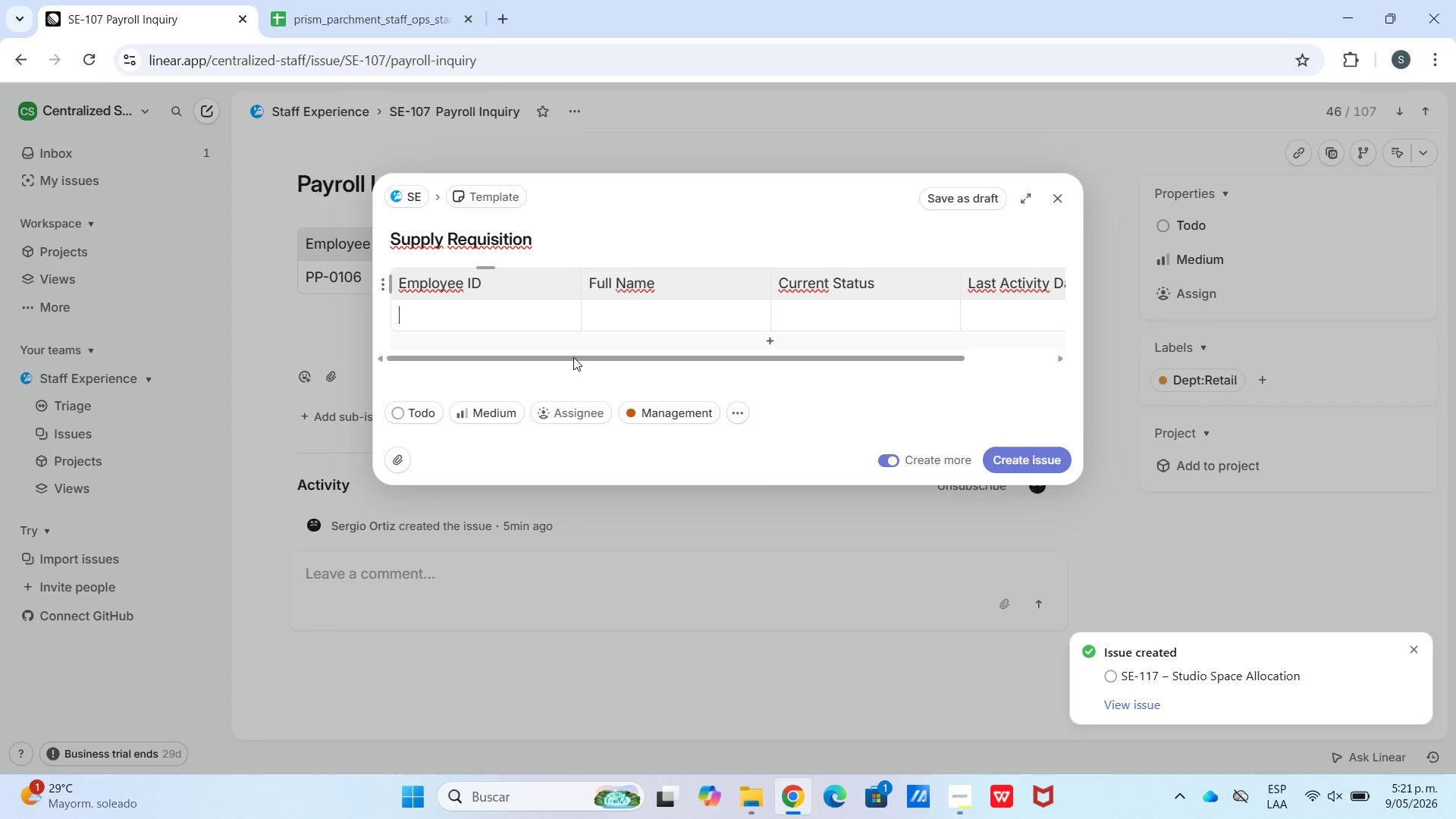 
hold_key(key=ControlLeft, duration=0.47)
 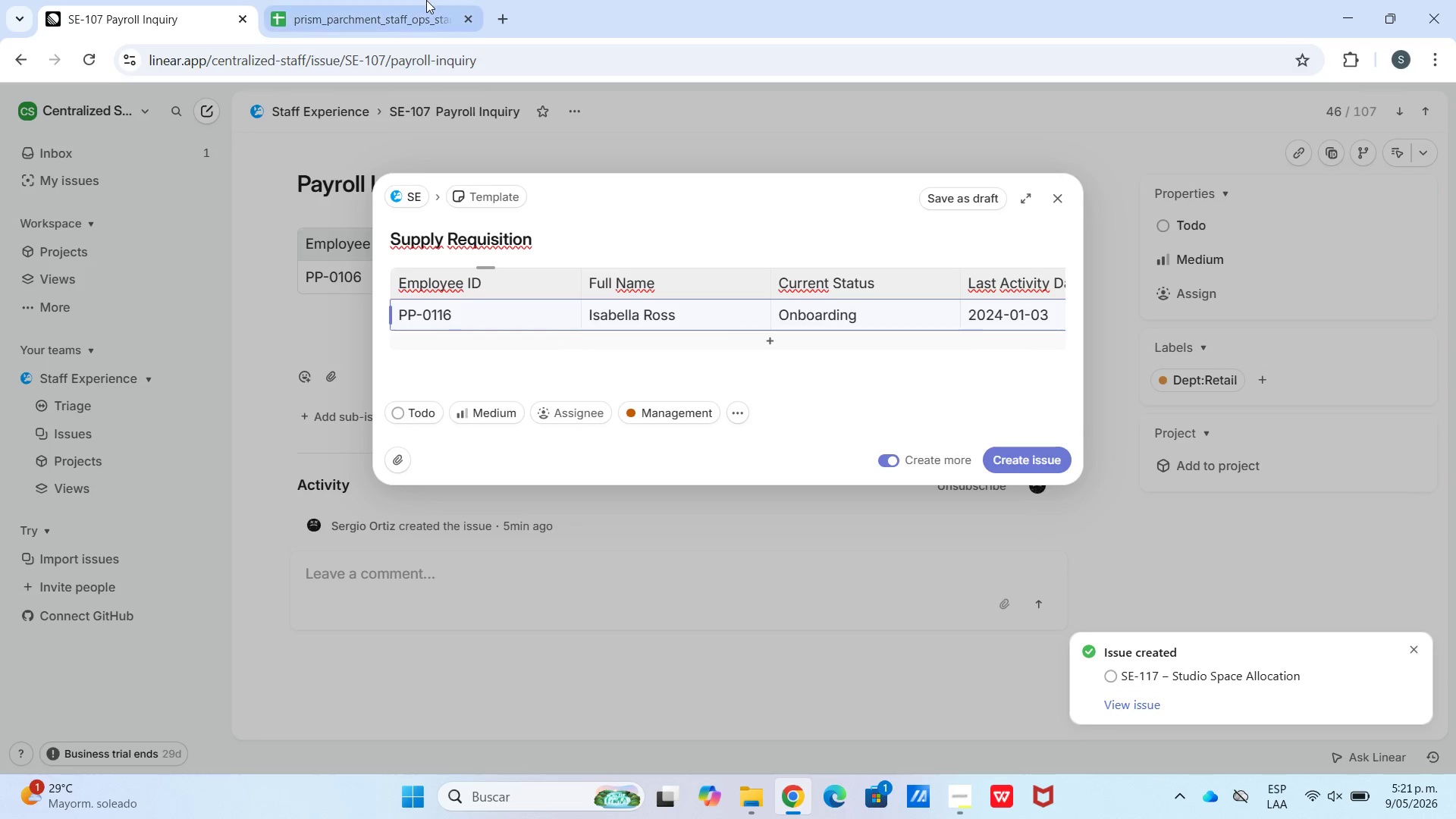 
left_click([426, 0])
 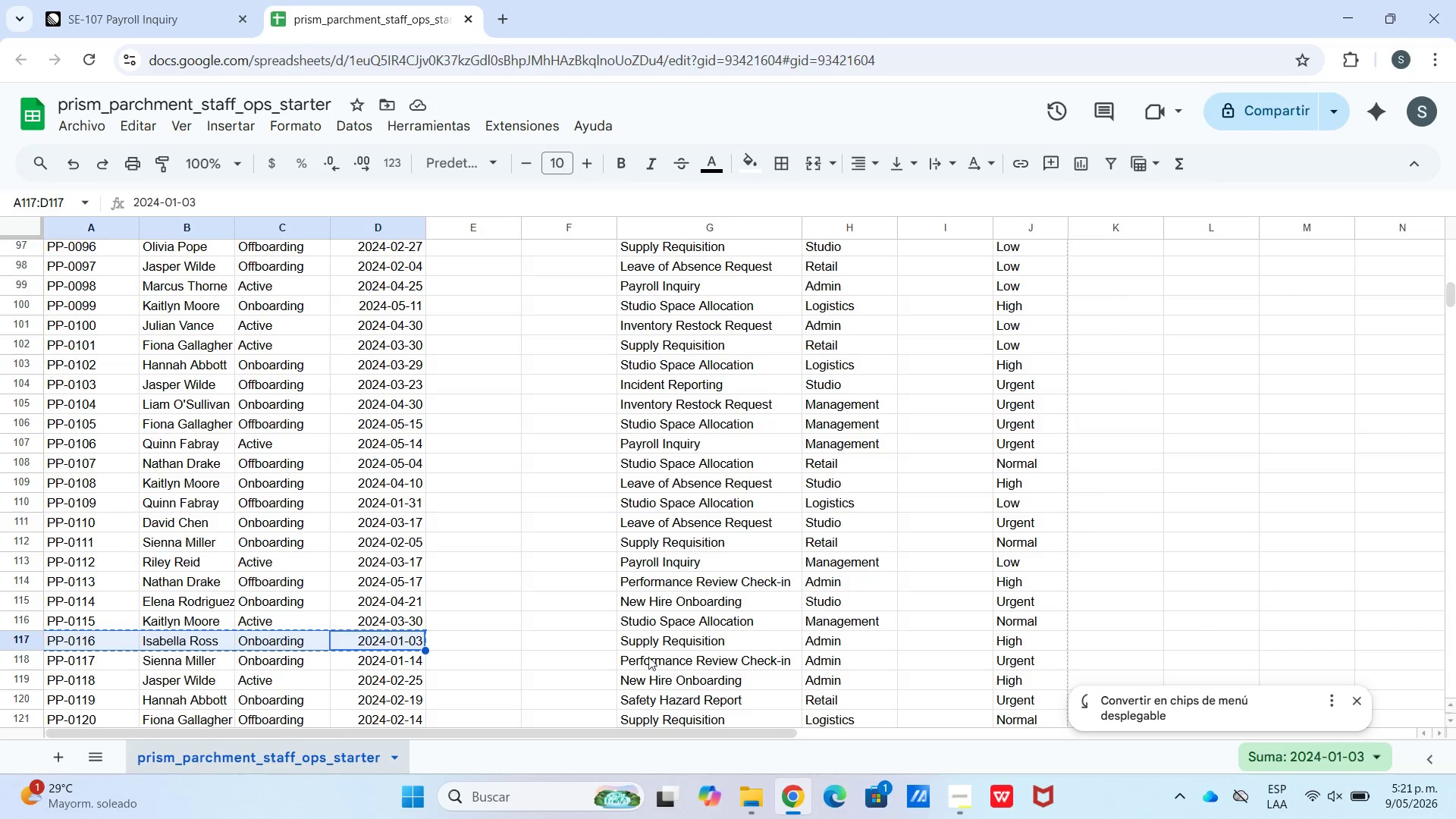 
left_click([648, 657])
 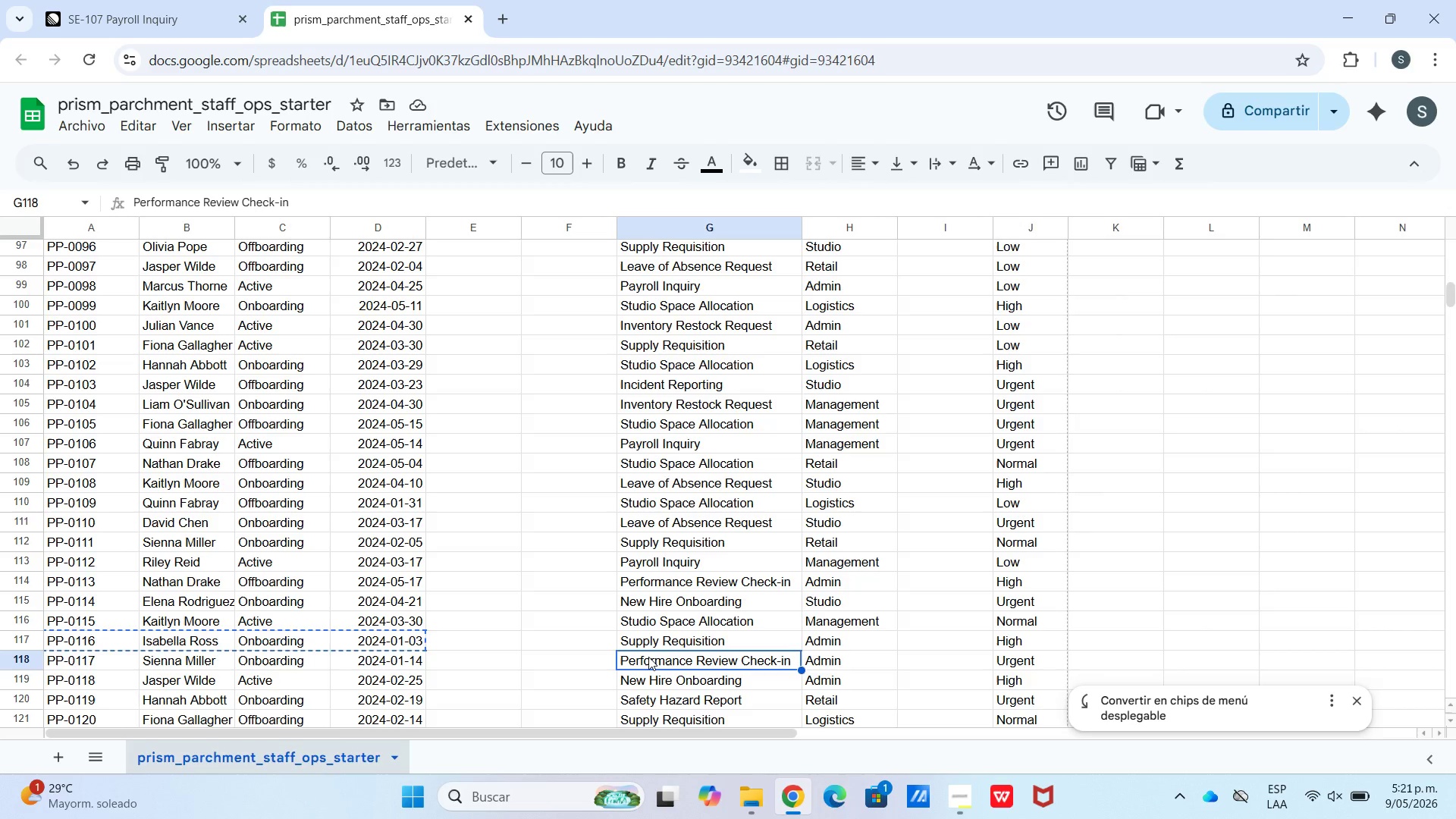 
key(Control+C)
 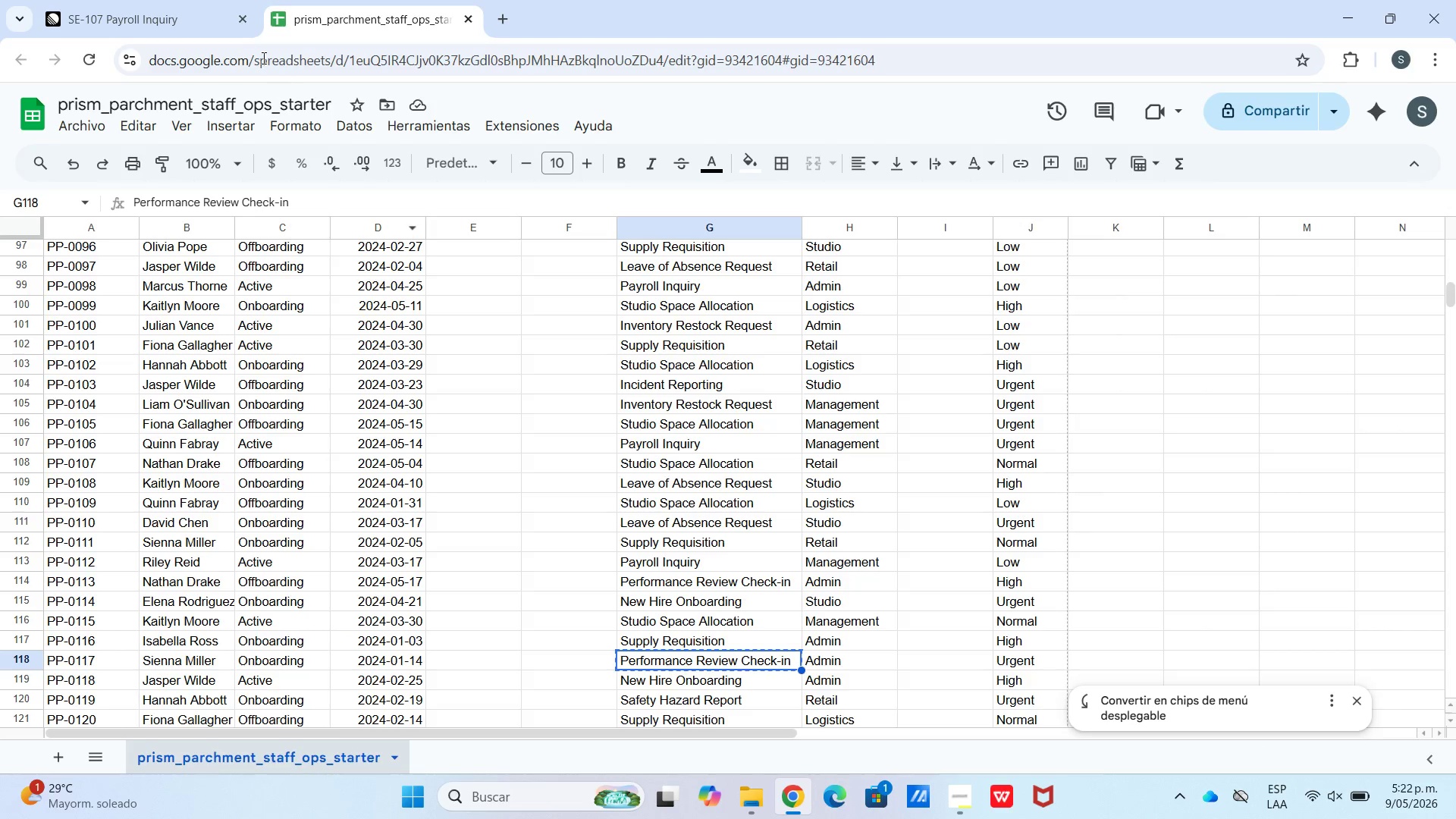 
left_click([157, 0])
 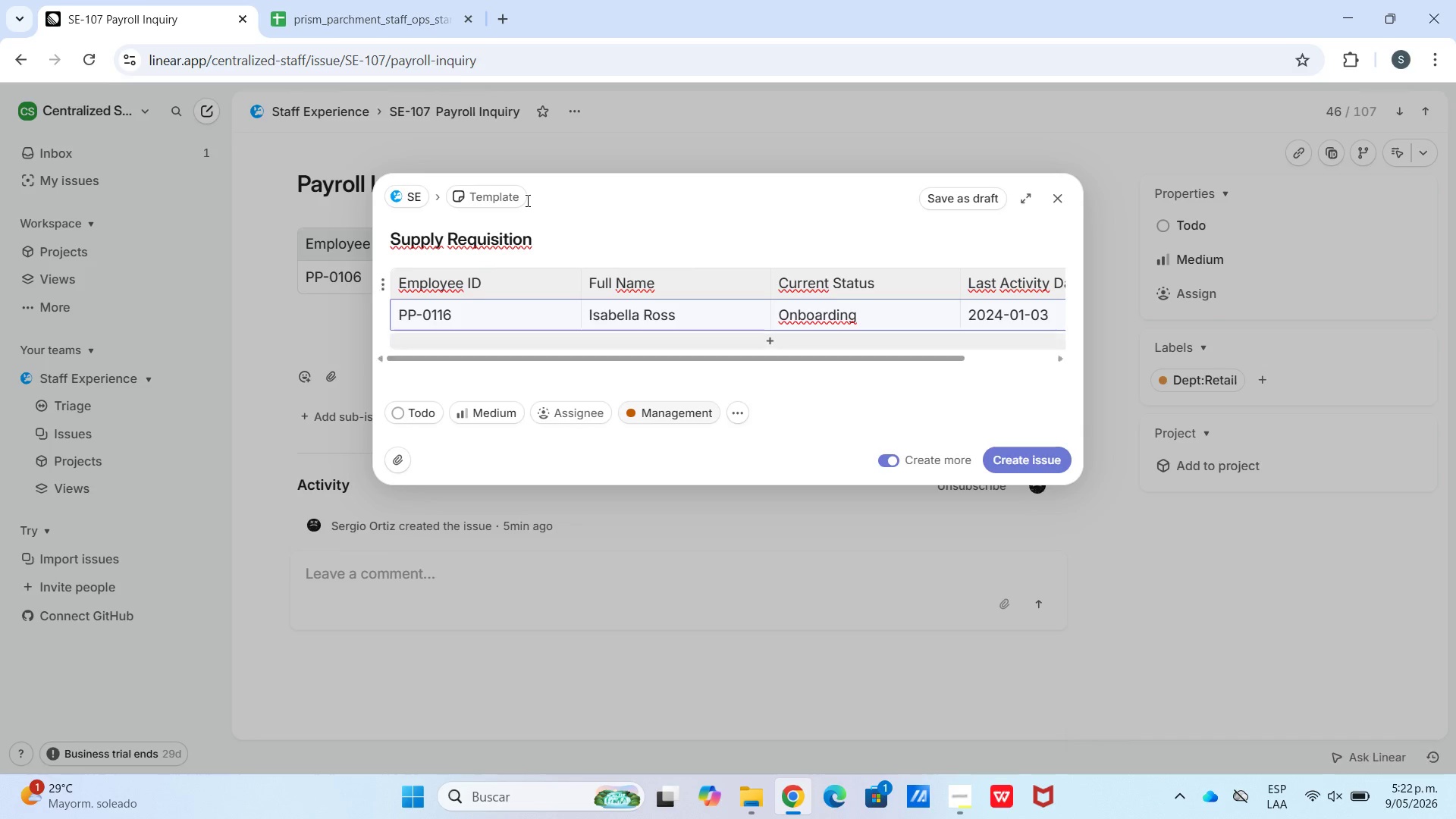 
left_click_drag(start_coordinate=[378, 0], to_coordinate=[384, 14])
 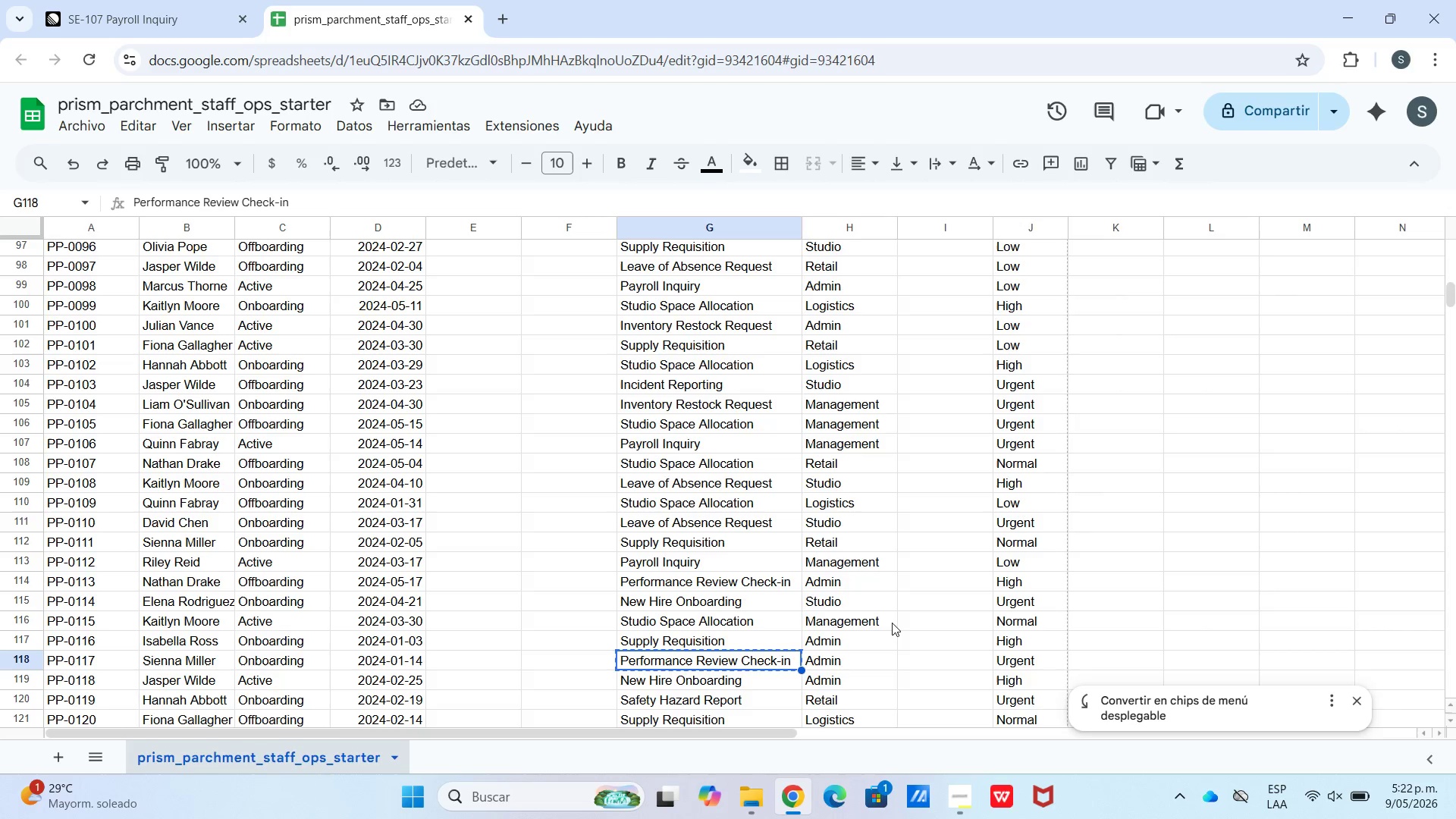 
wait(9.03)
 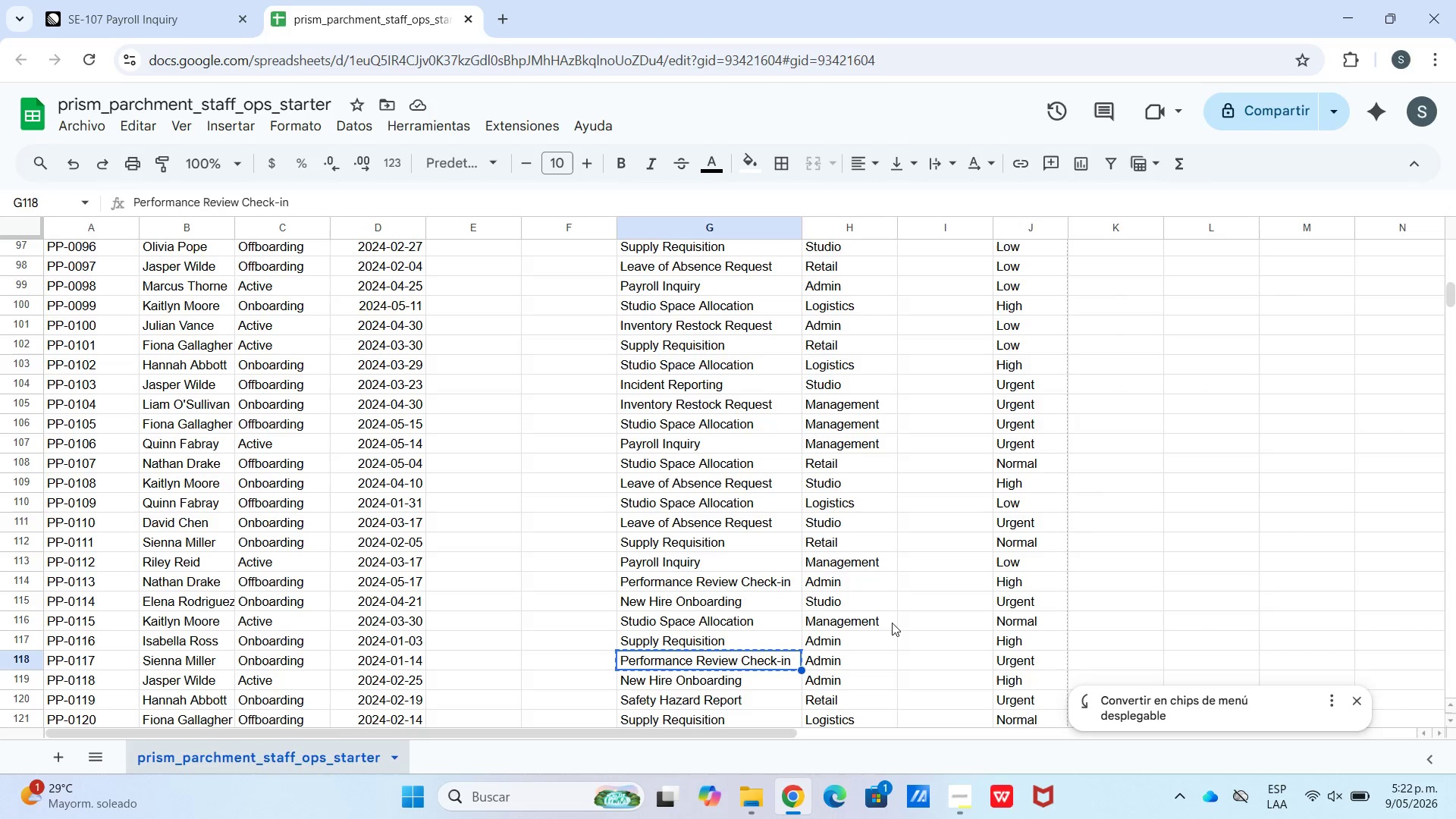 
left_click_drag(start_coordinate=[1247, 347], to_coordinate=[1239, 352])
 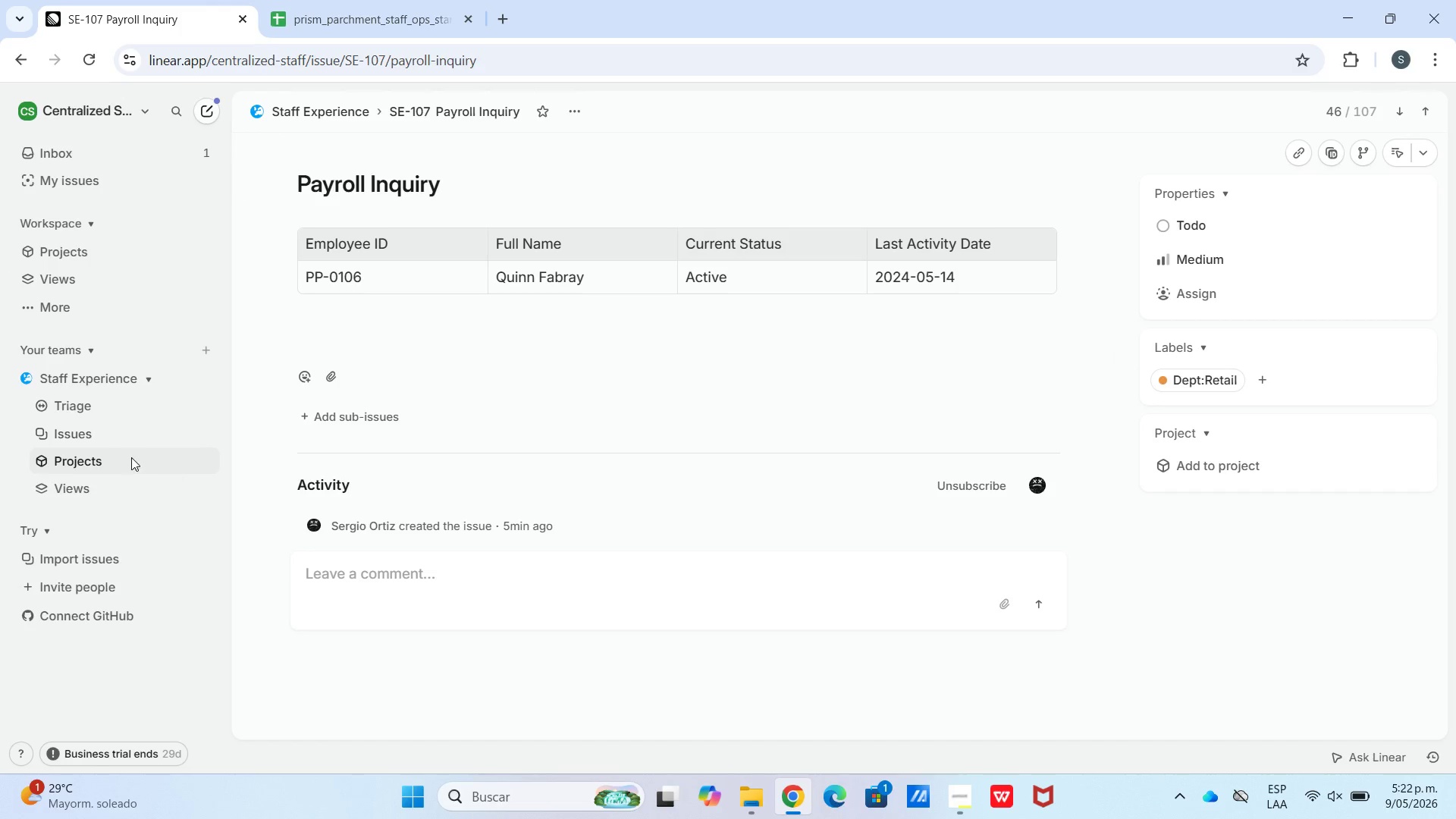 
left_click([128, 436])
 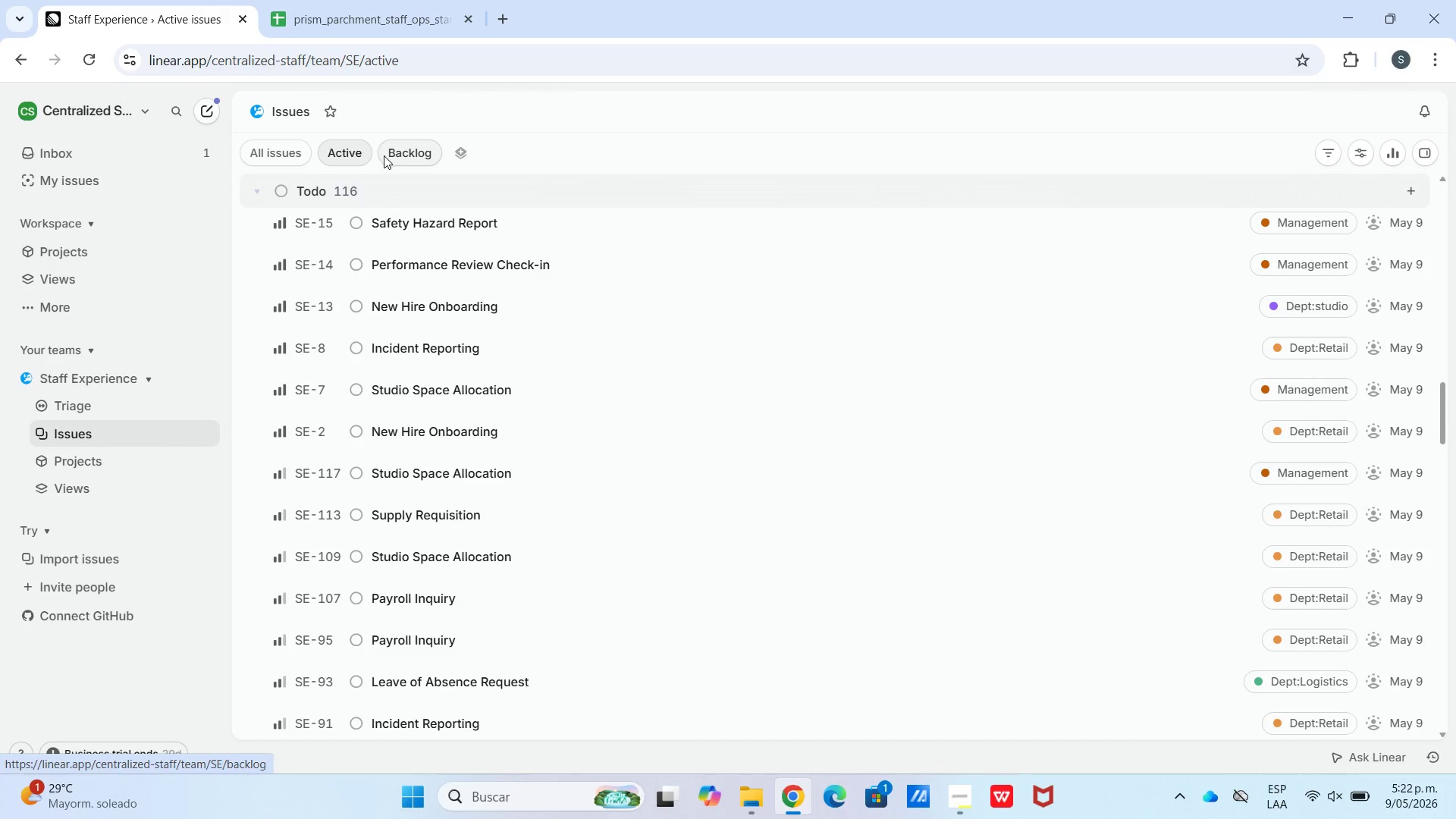 
key(C)
 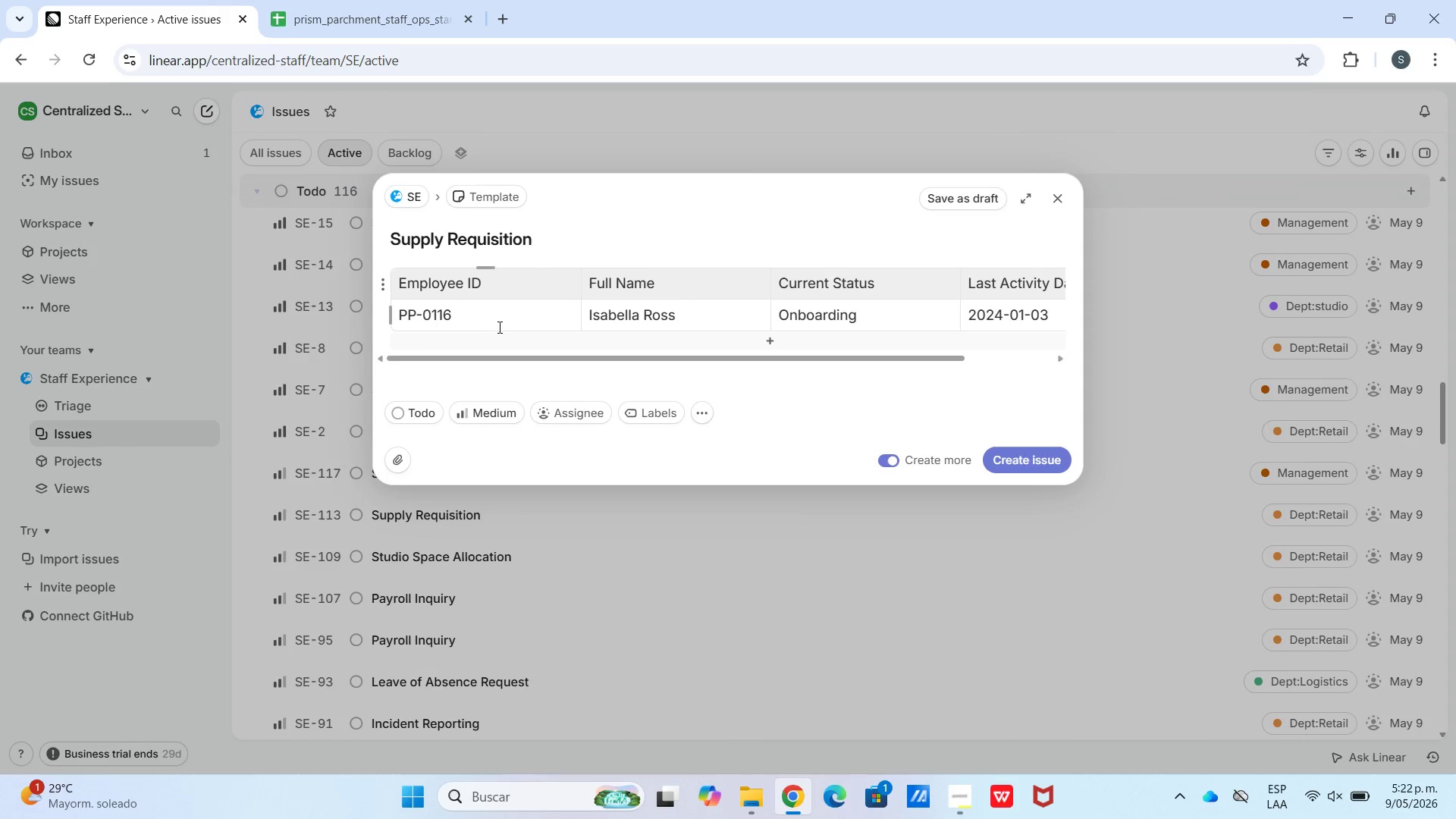 
left_click([483, 318])
 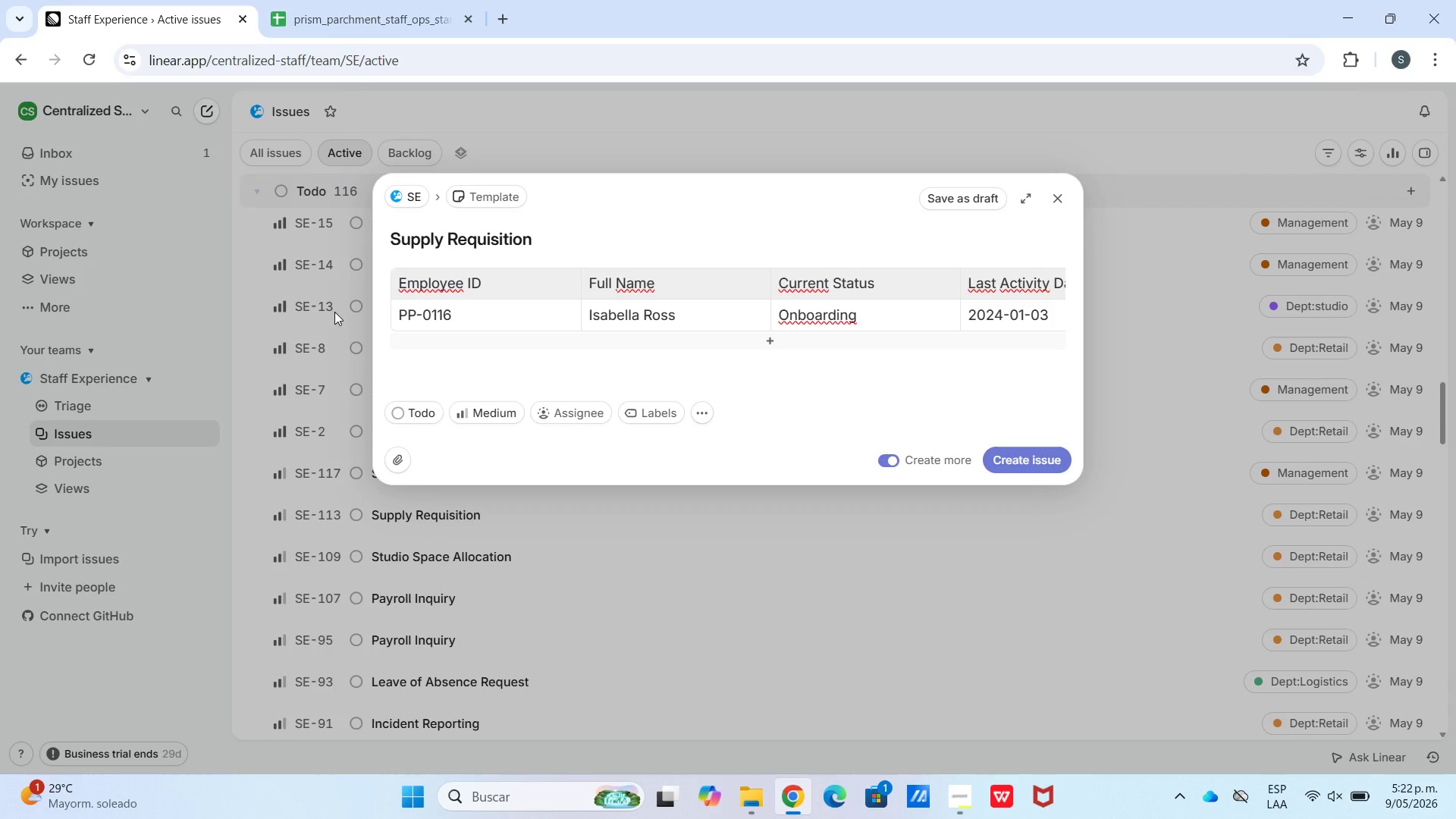 
wait(6.23)
 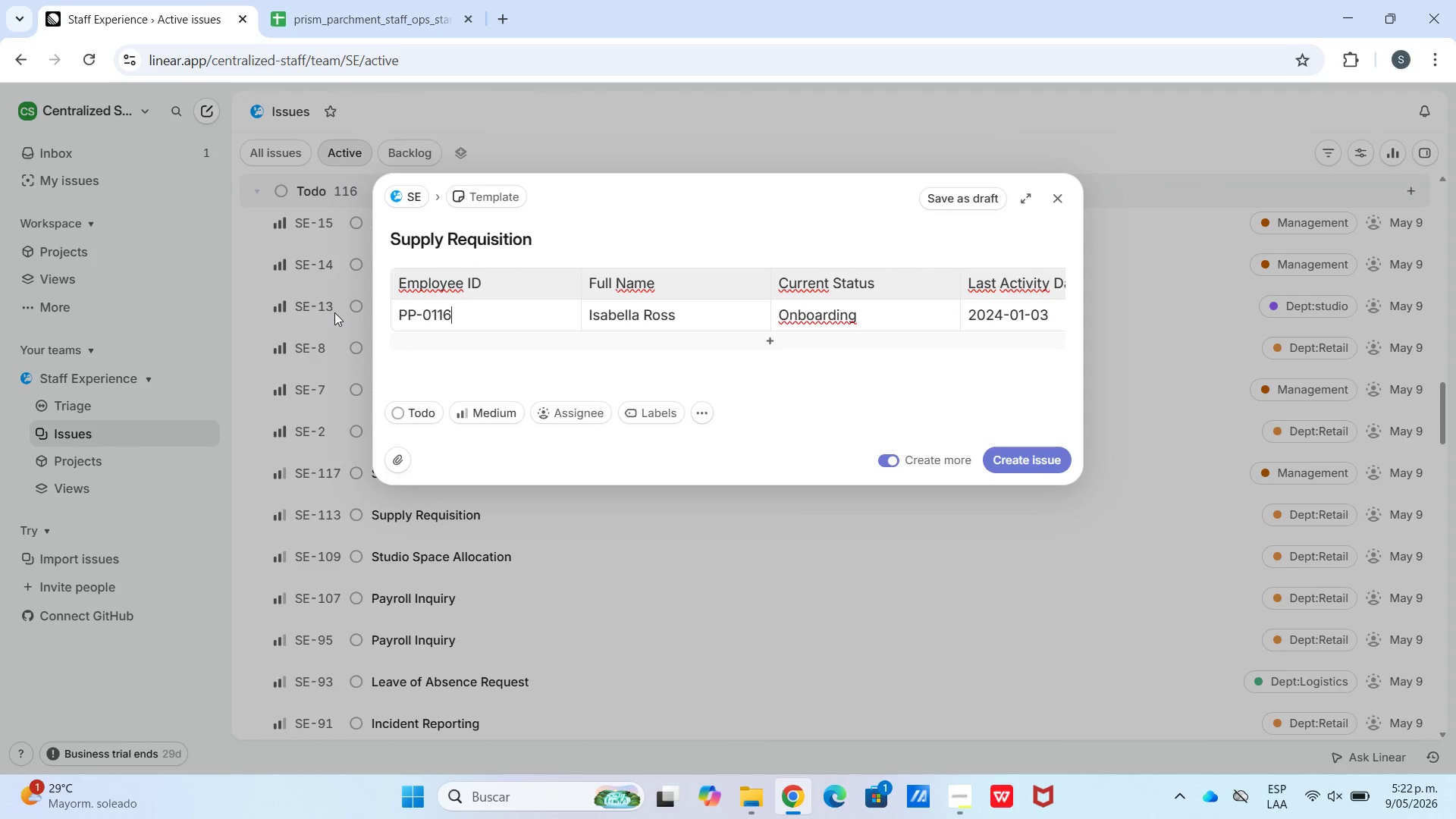 
left_click([397, 0])
 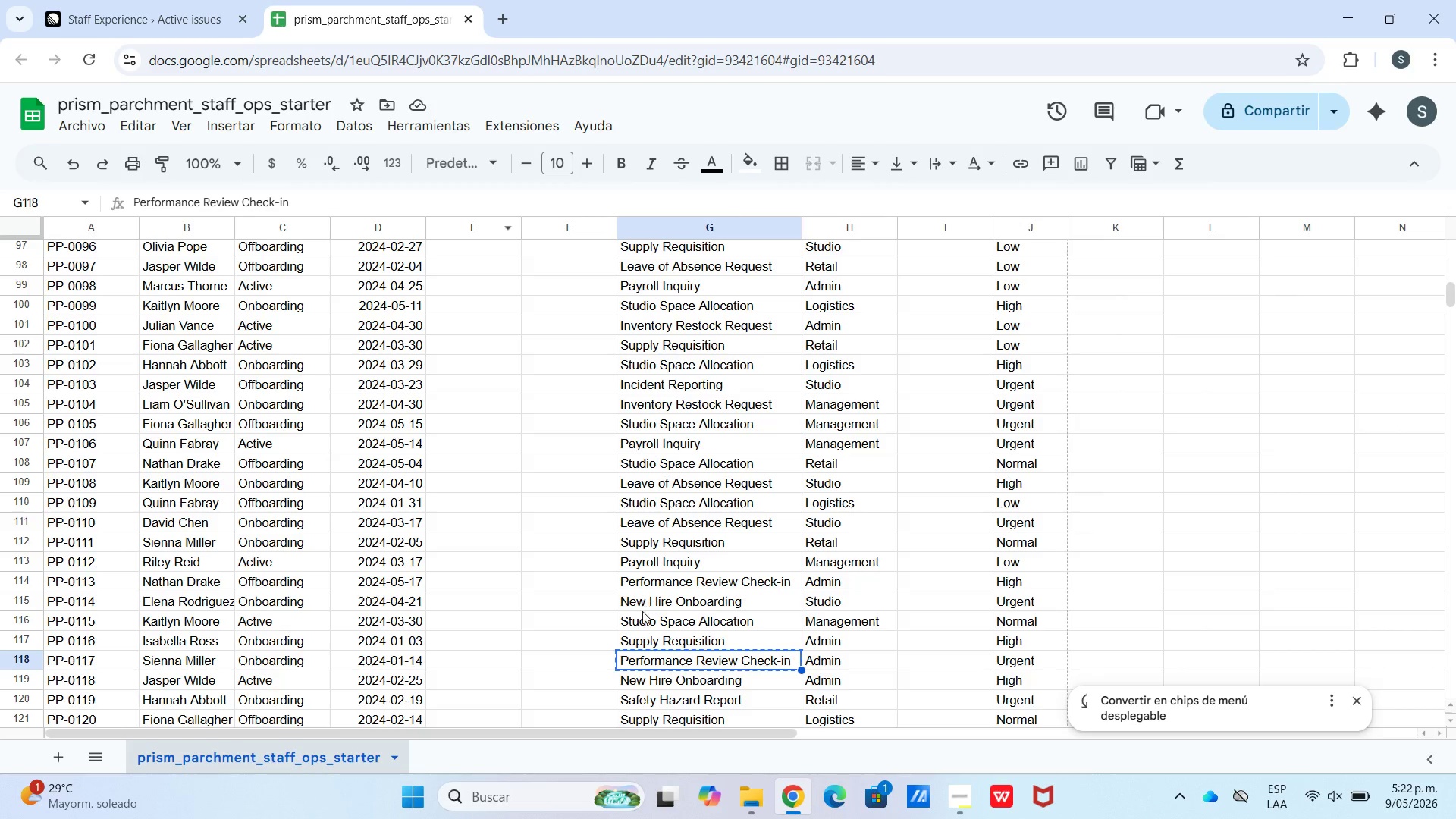 
left_click([642, 626])
 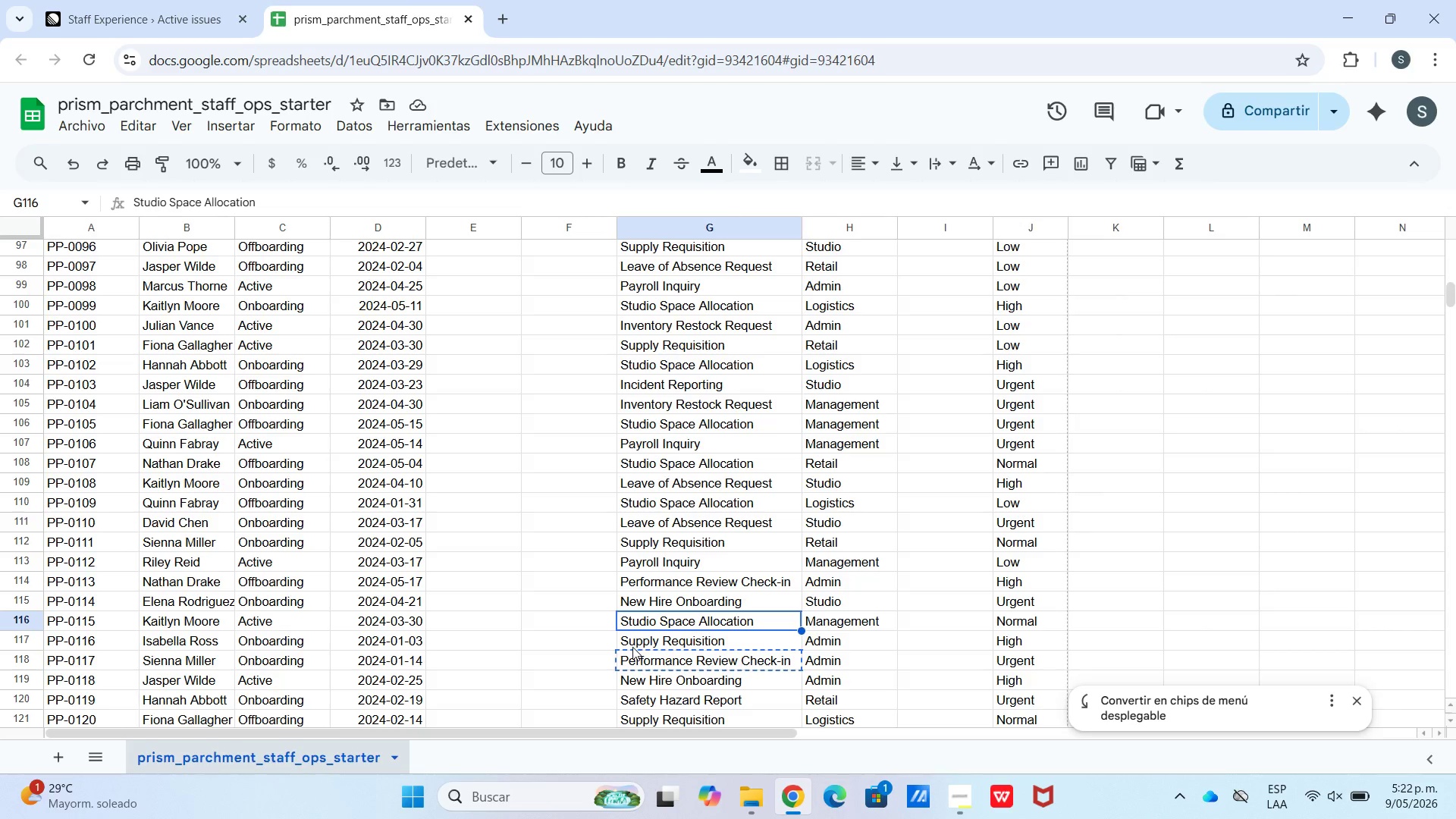 
left_click([634, 639])
 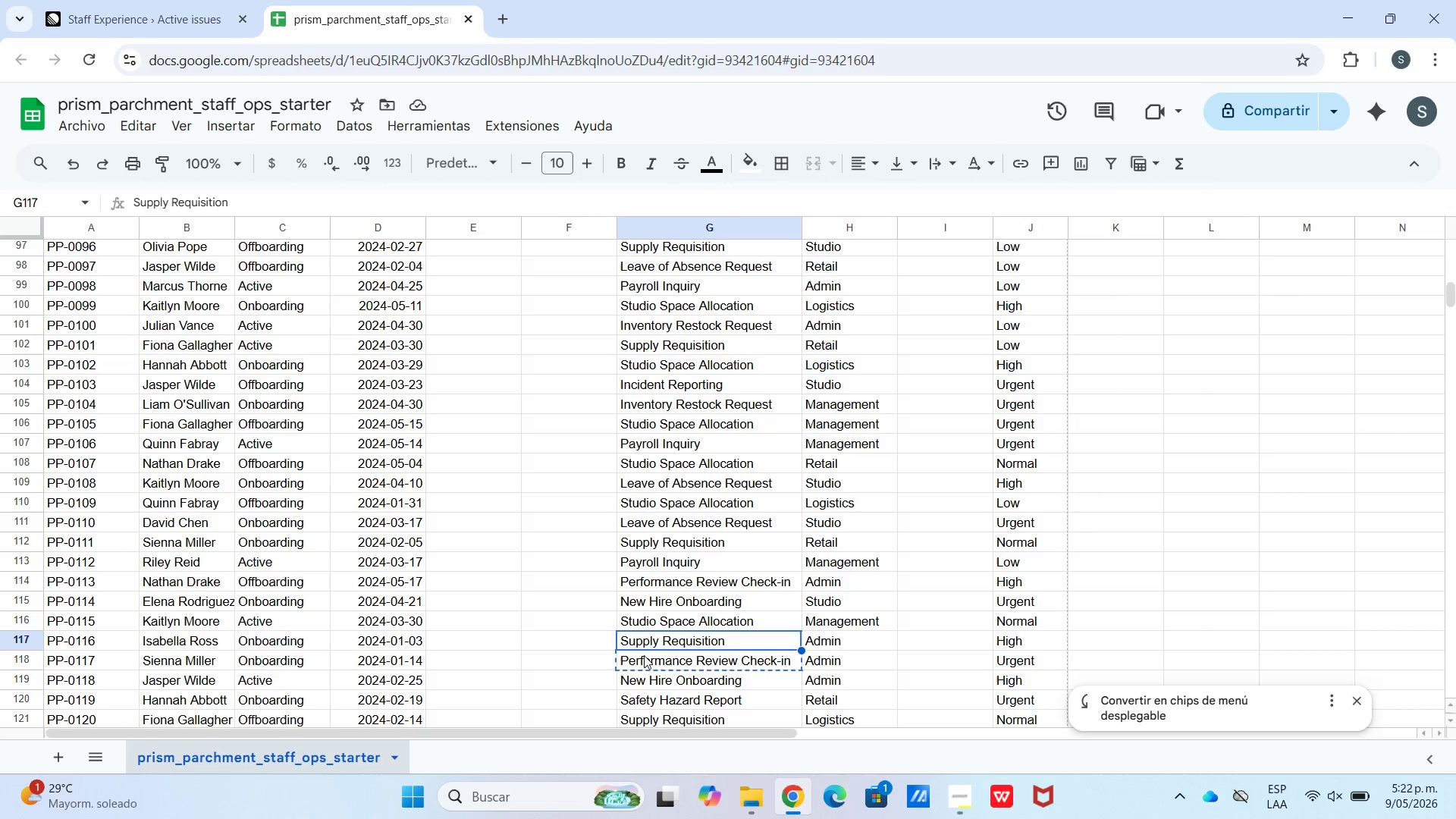 
double_click([644, 656])
 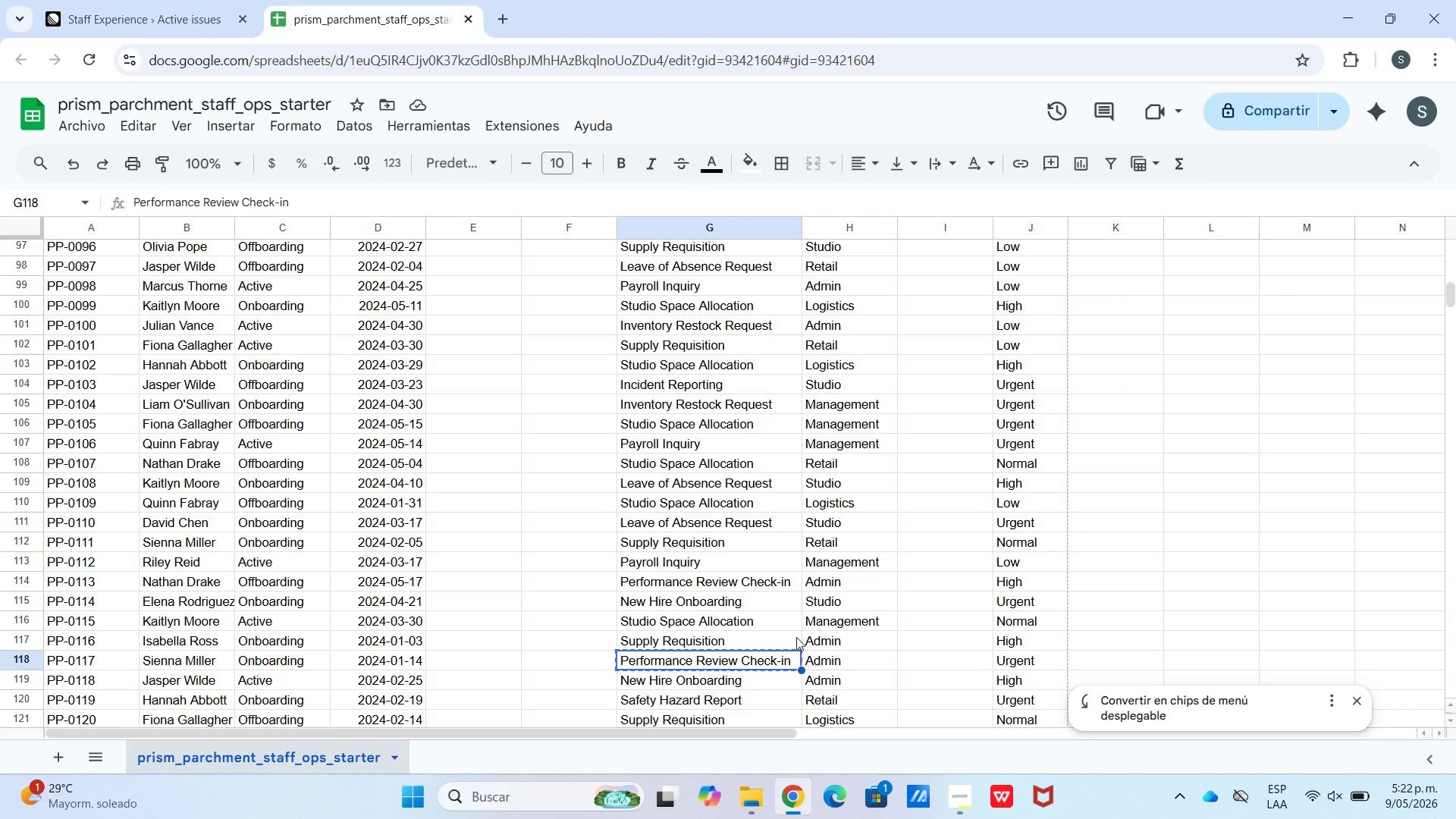 
wait(6.25)
 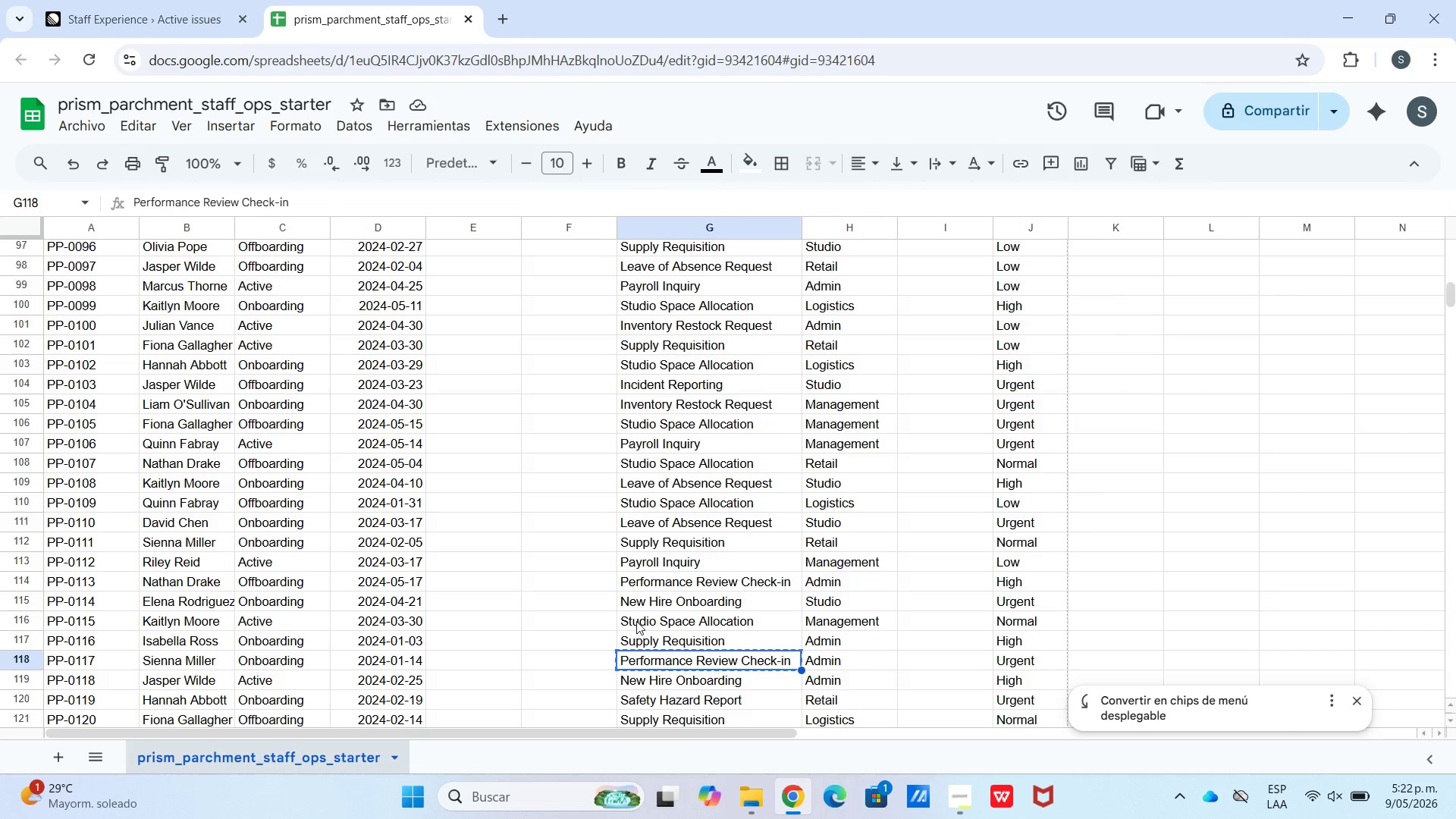 
left_click([146, 0])
 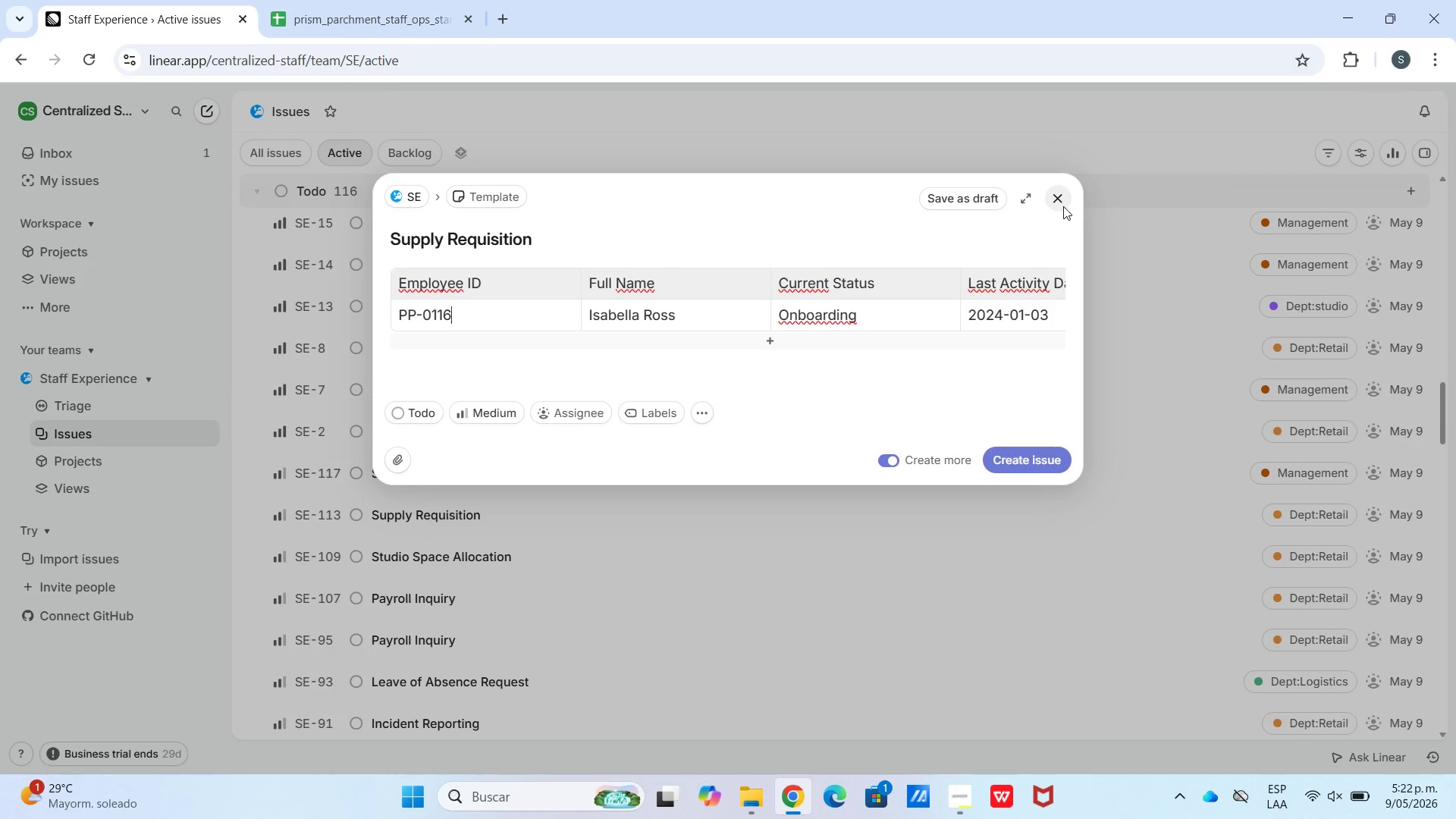 
left_click([1162, 178])
 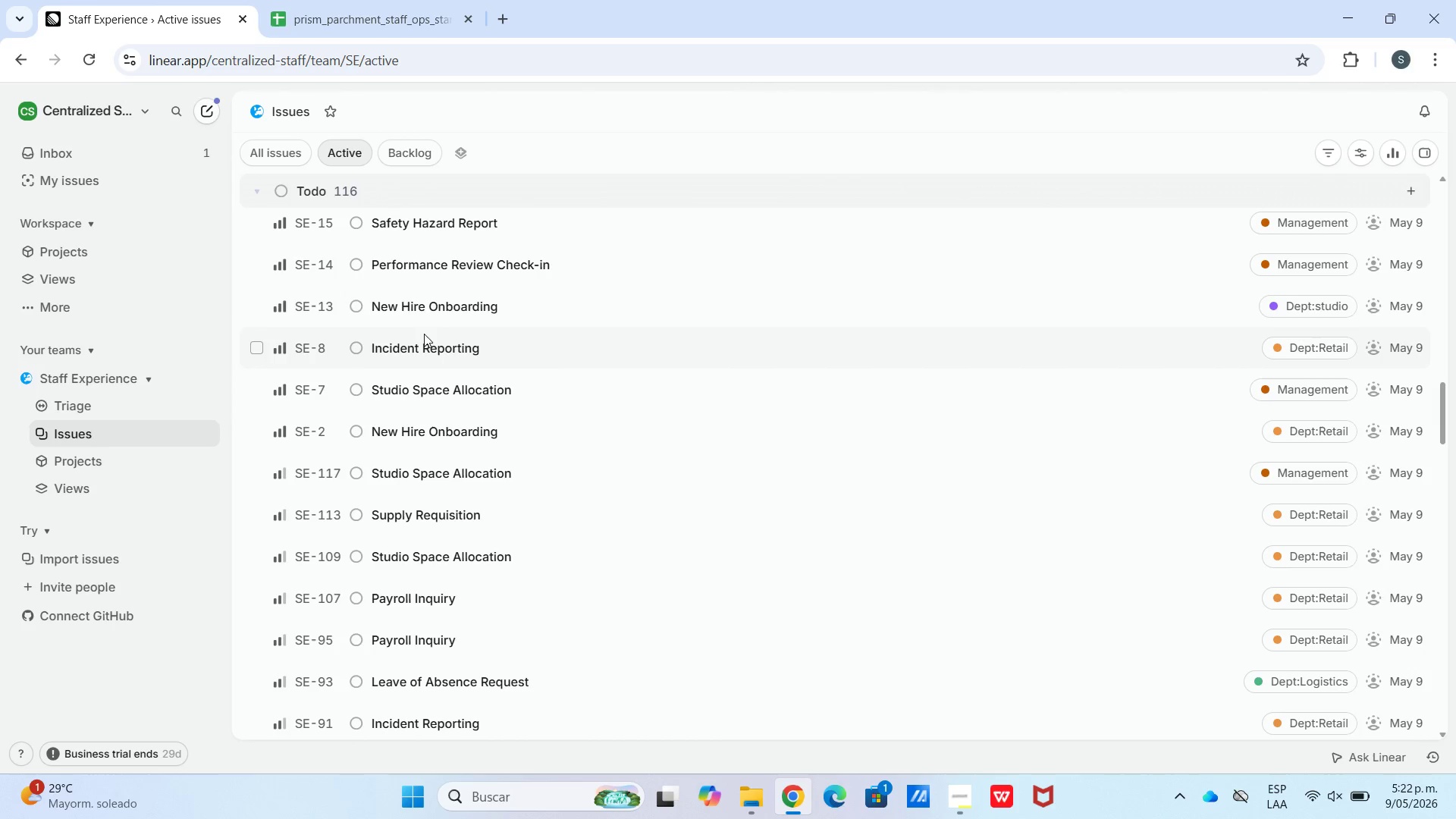 
mouse_move([379, 244])
 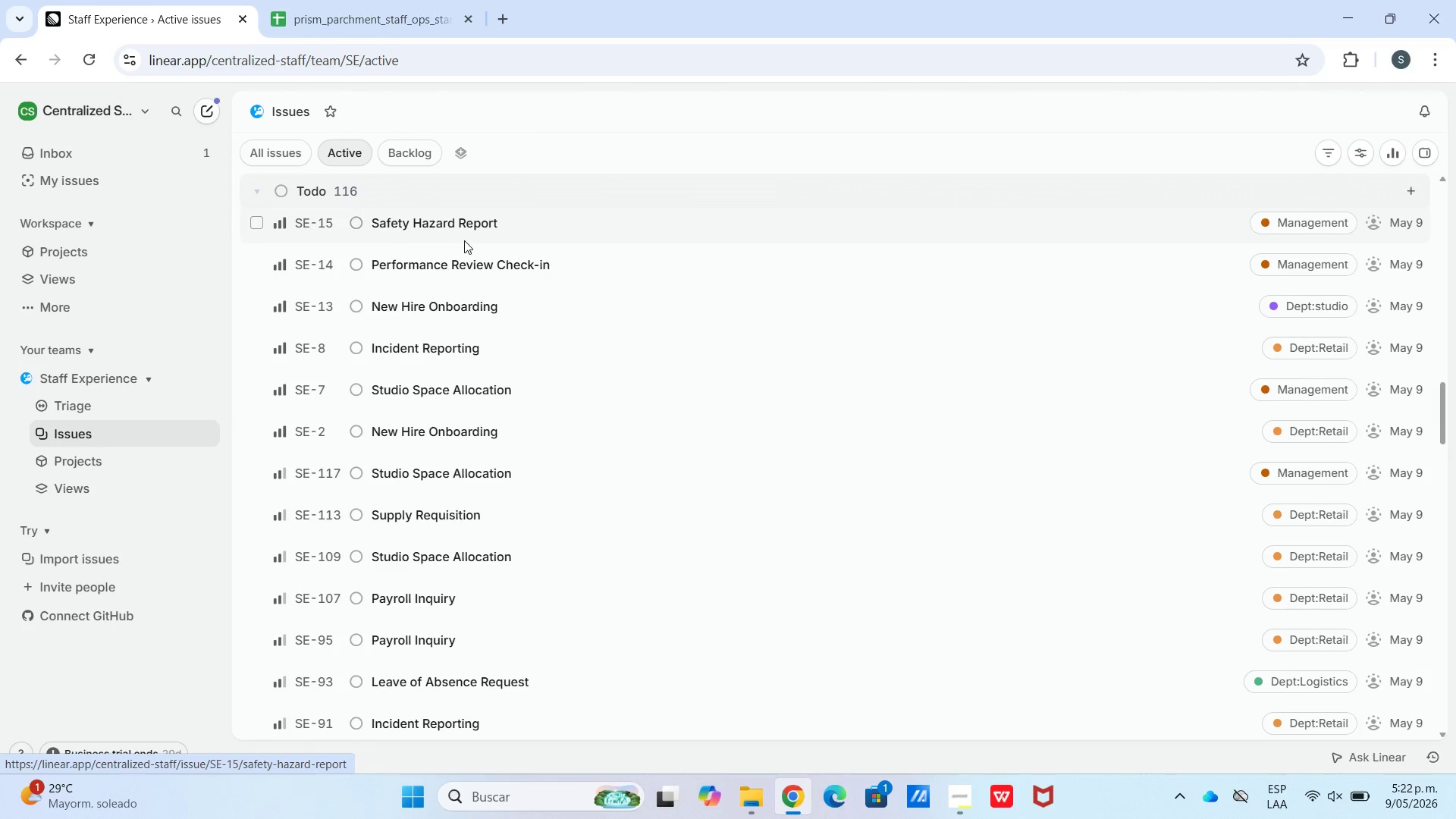 
scroll: coordinate [506, 563], scroll_direction: down, amount: 25.0
 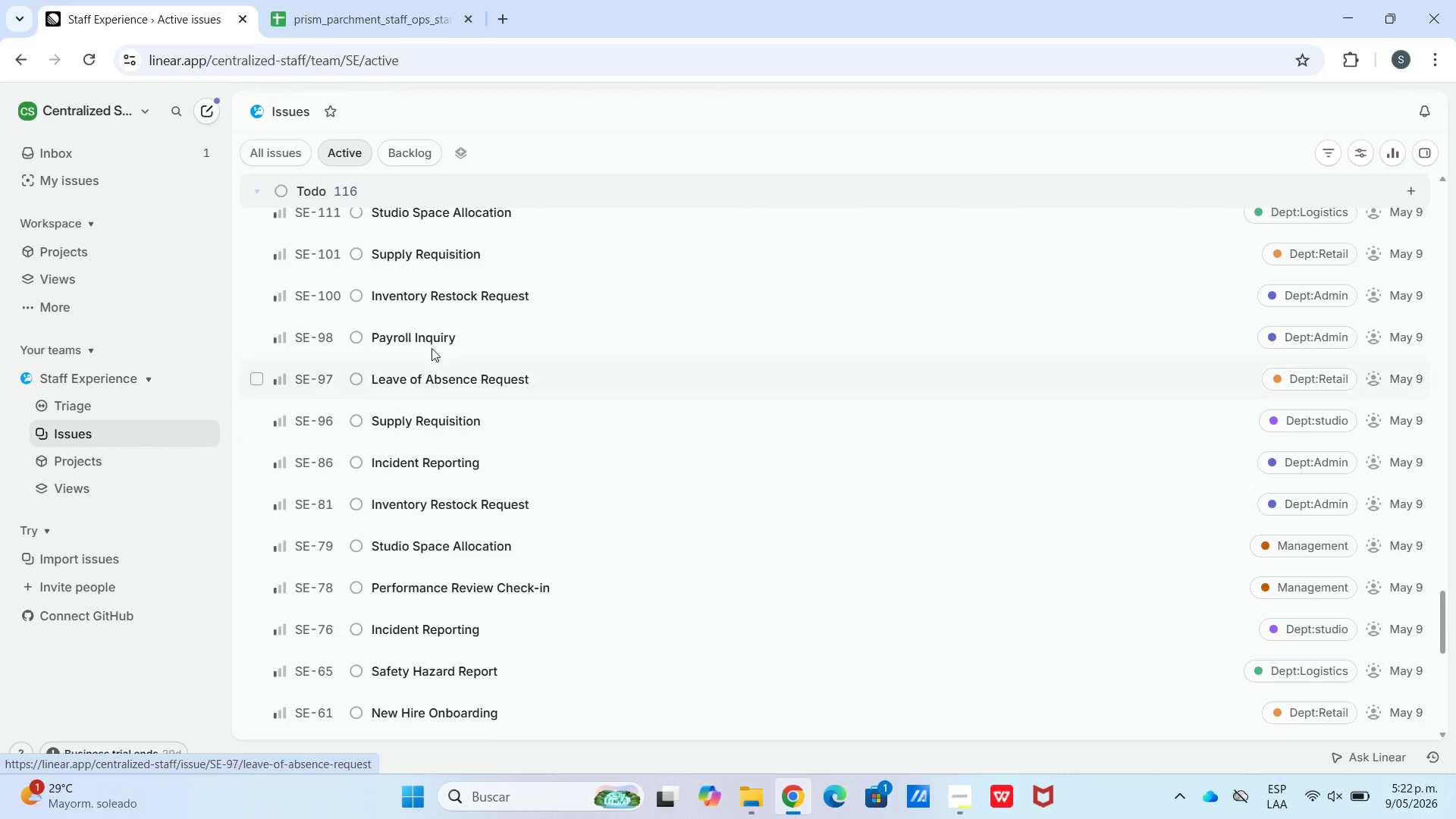 
scroll: coordinate [425, 428], scroll_direction: up, amount: 20.0
 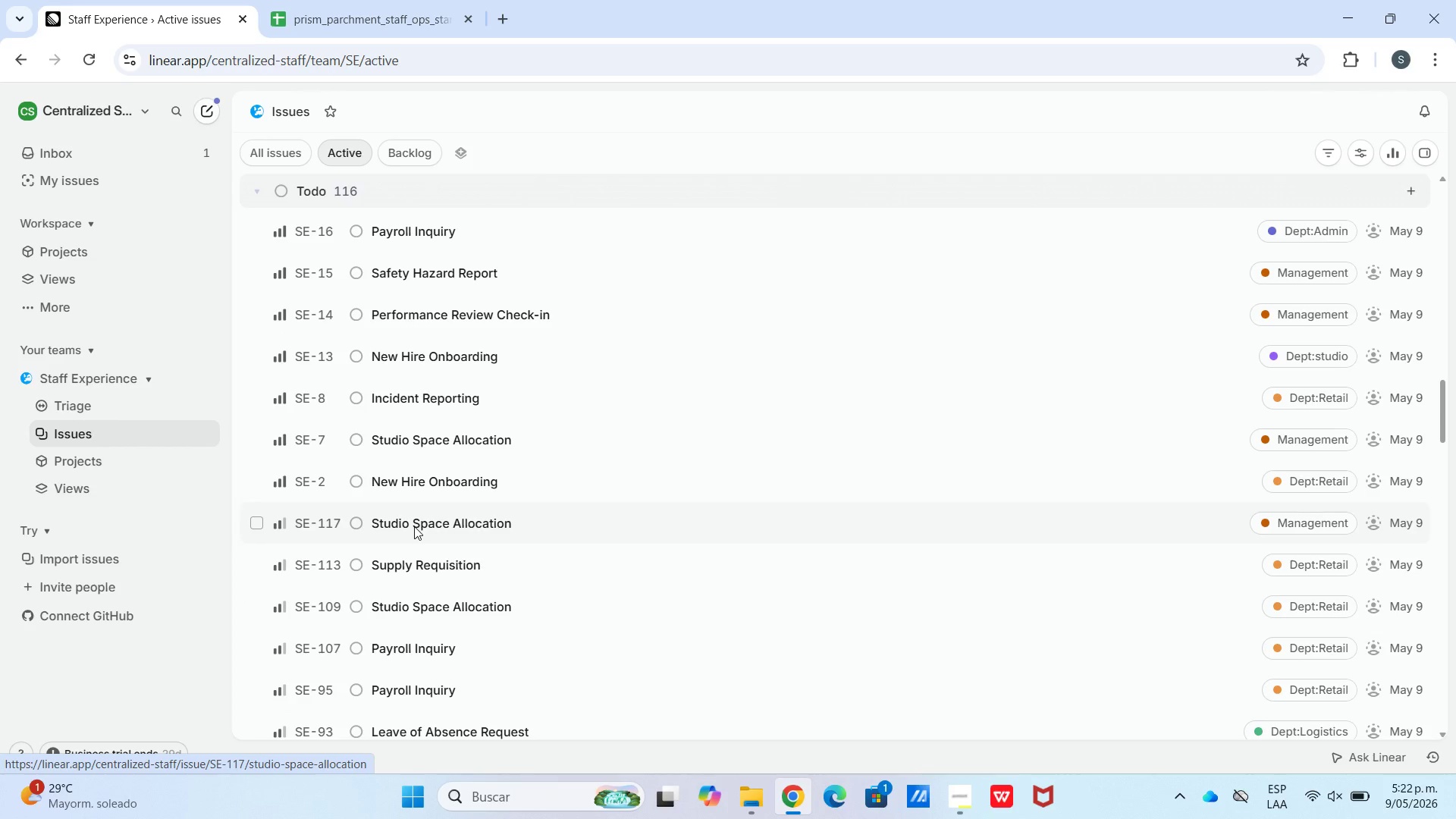 
left_click([414, 526])
 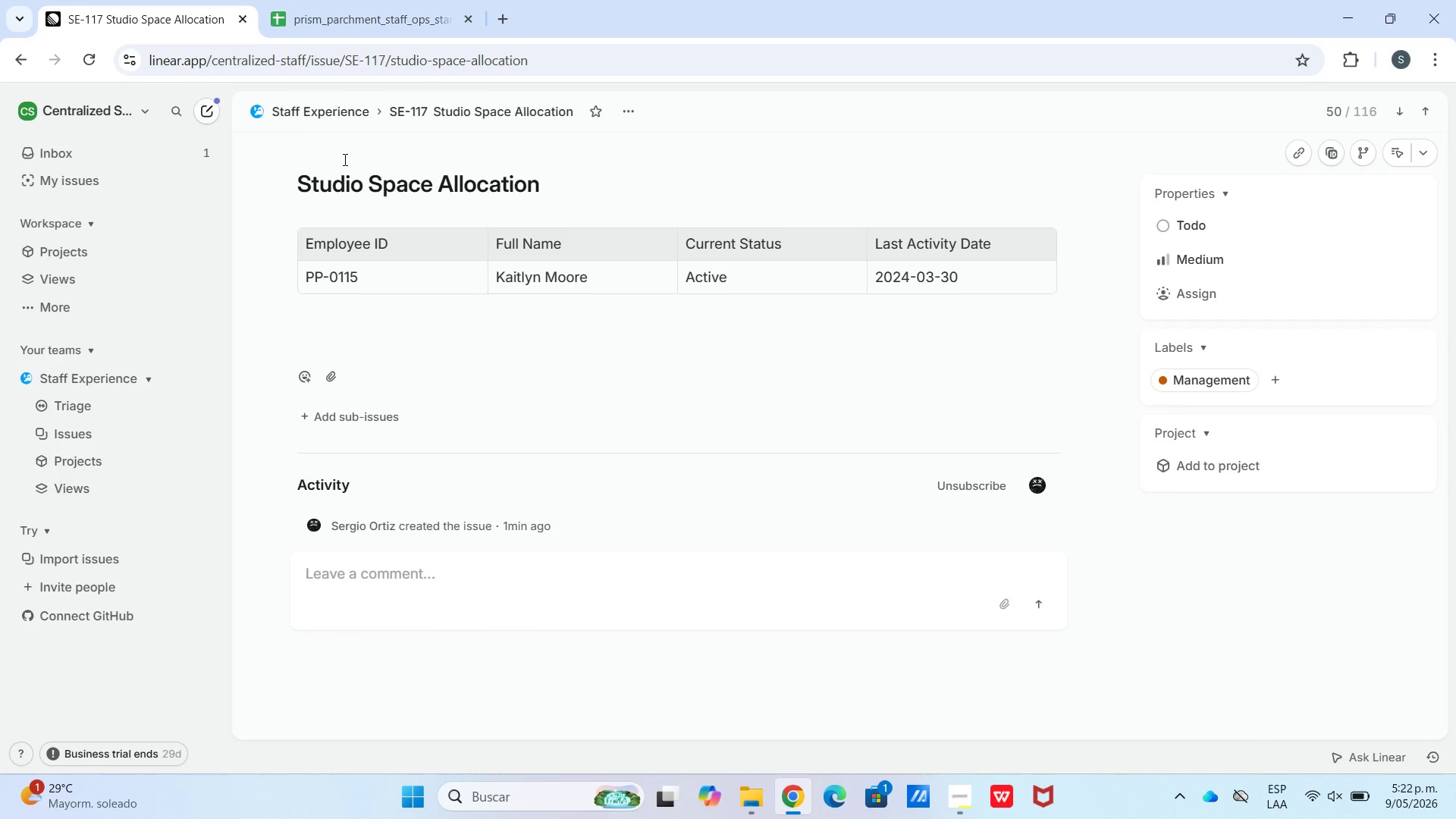 
left_click([356, 107])
 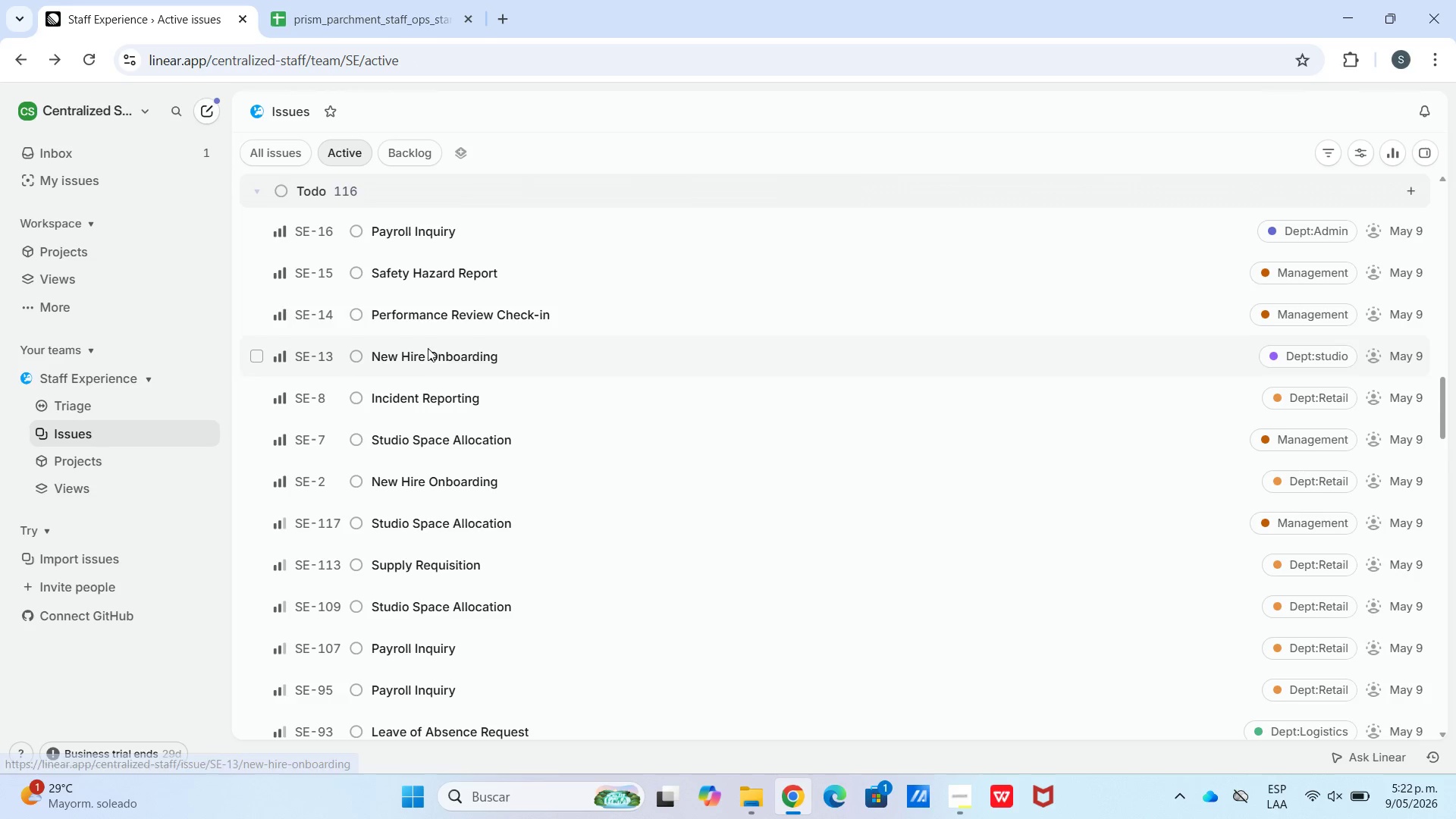 
scroll: coordinate [431, 334], scroll_direction: up, amount: 5.0
 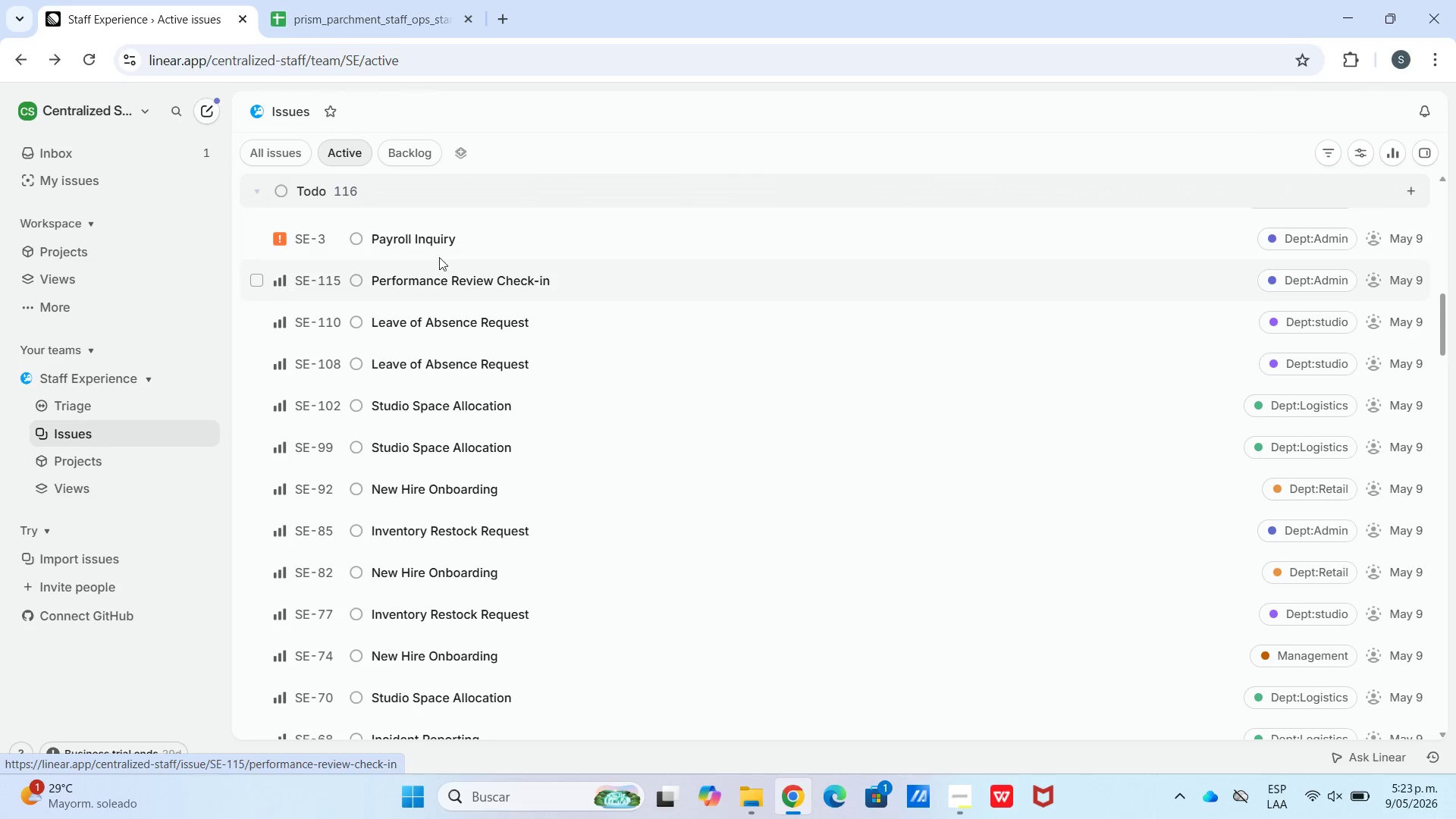 
scroll: coordinate [434, 286], scroll_direction: down, amount: 2.0
 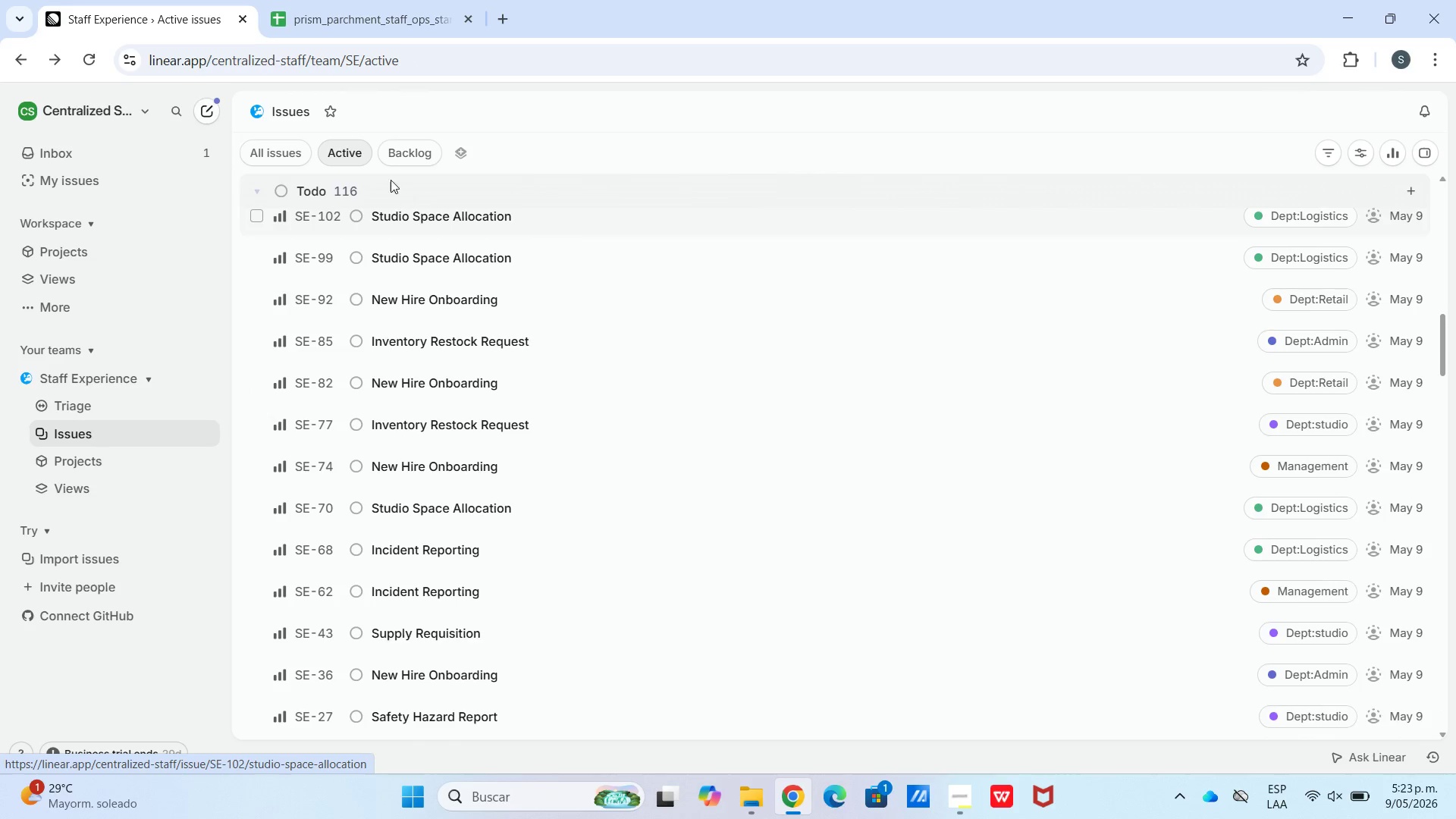 
left_click([355, 184])
 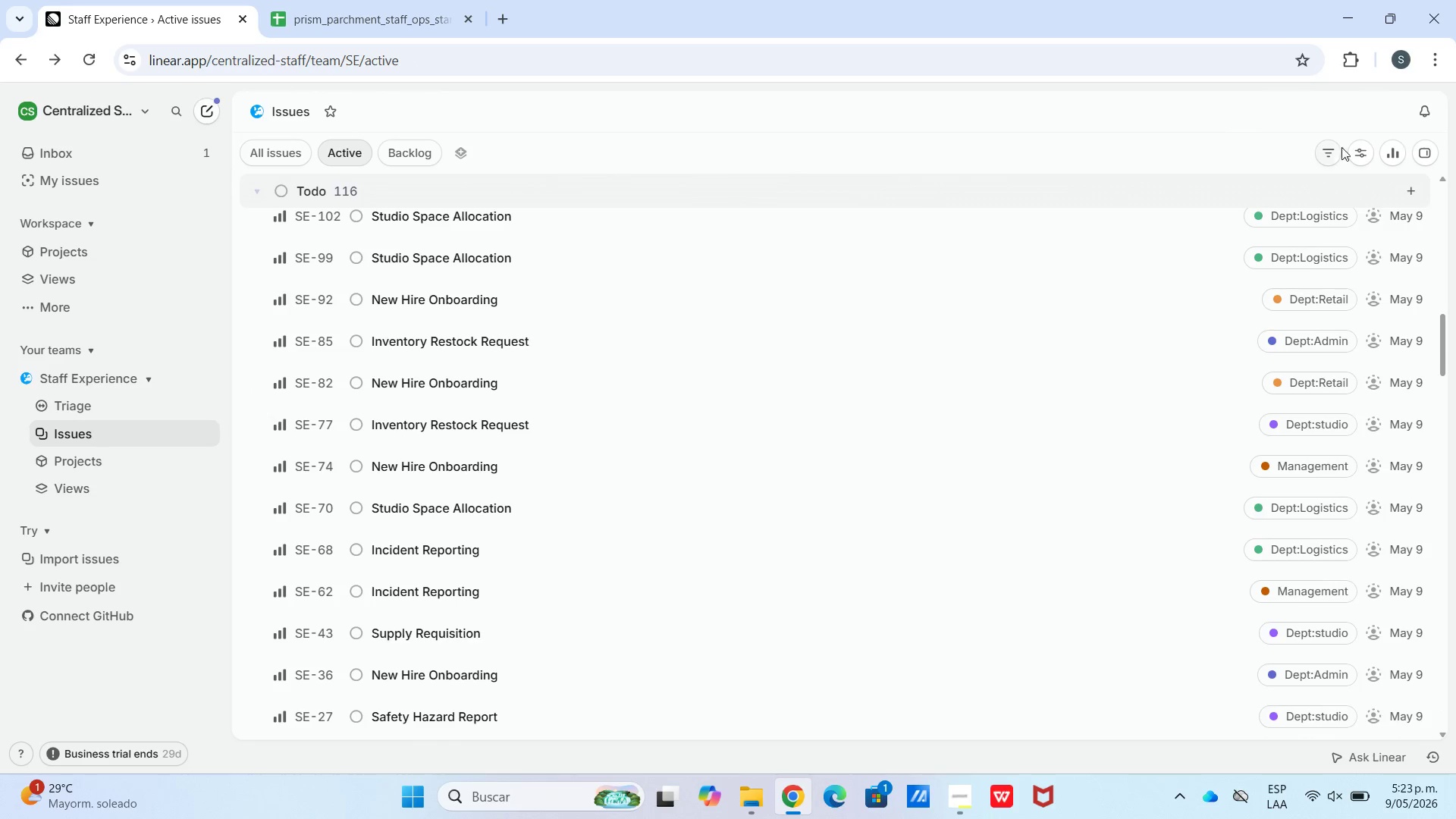 
left_click([1324, 153])
 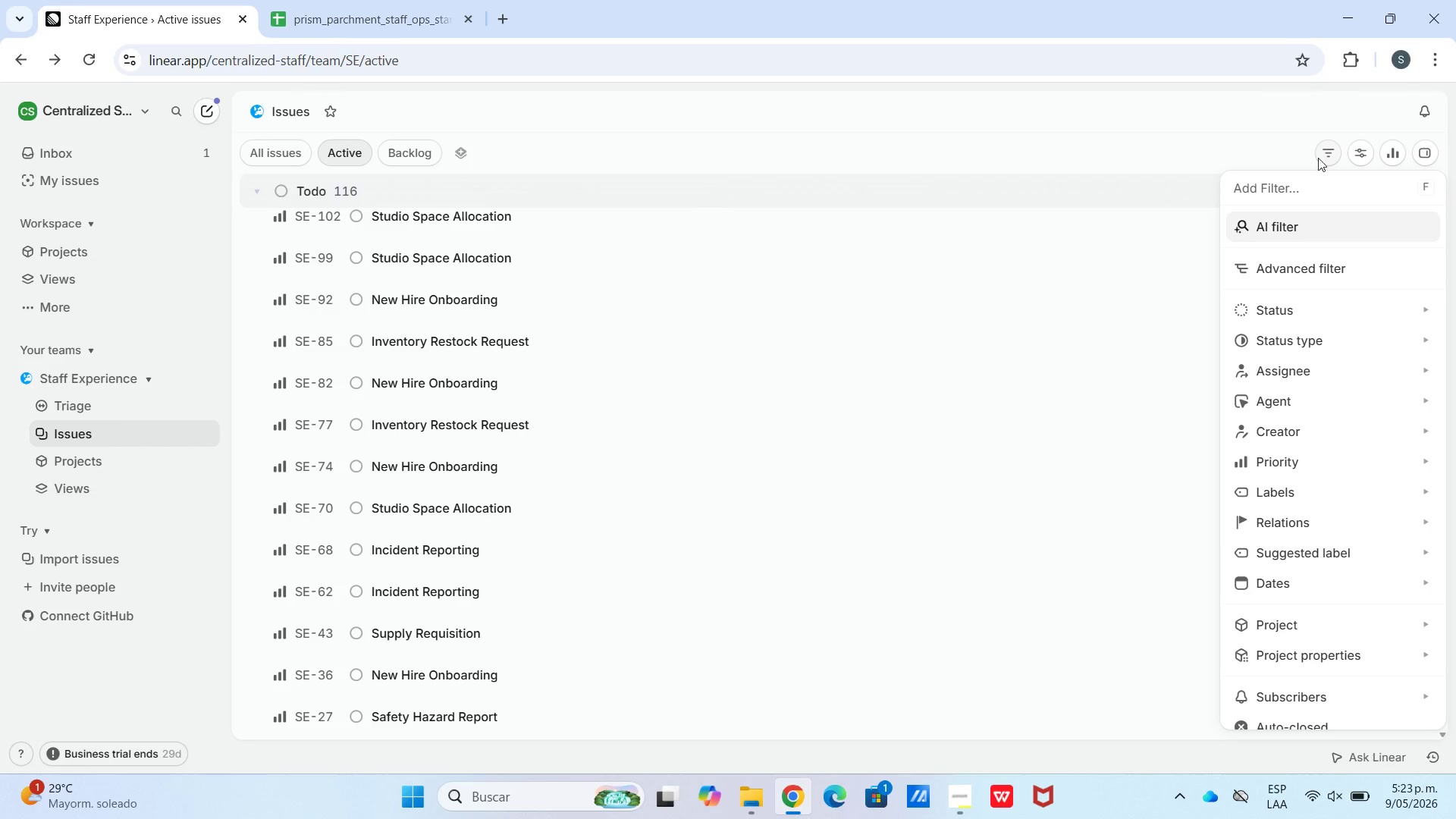 
left_click([1354, 153])
 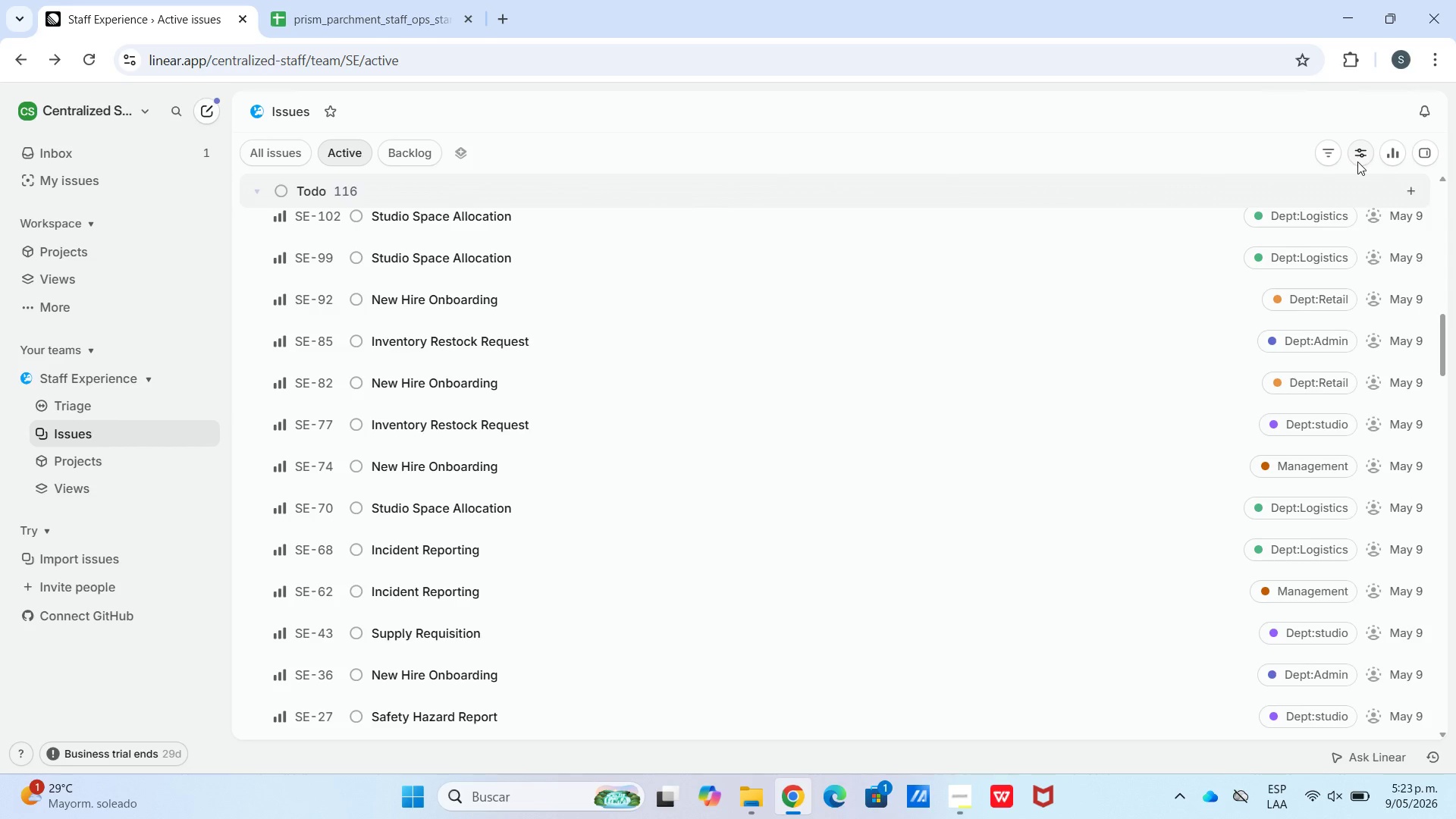 
left_click([1358, 163])
 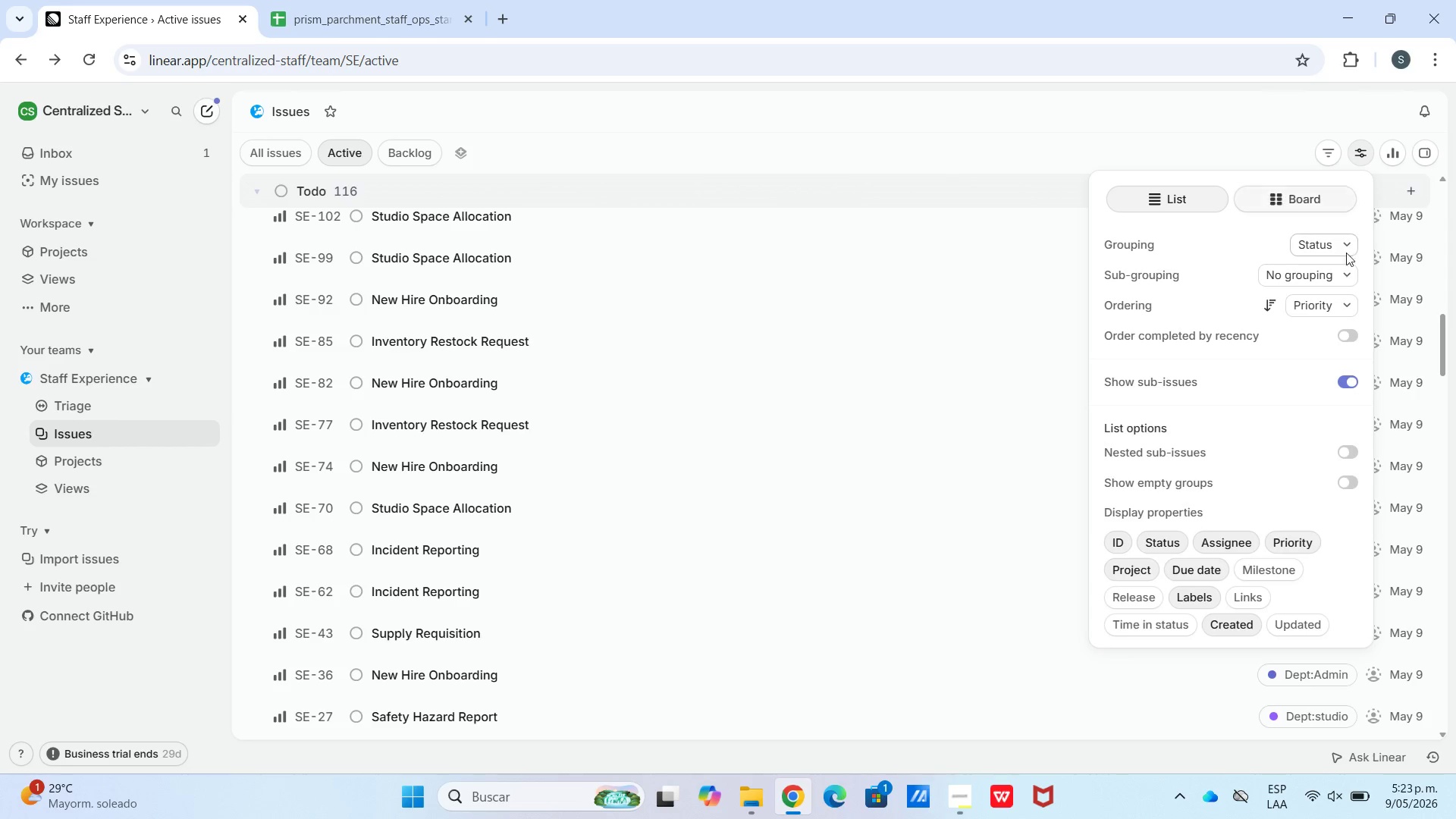 
left_click([1346, 248])
 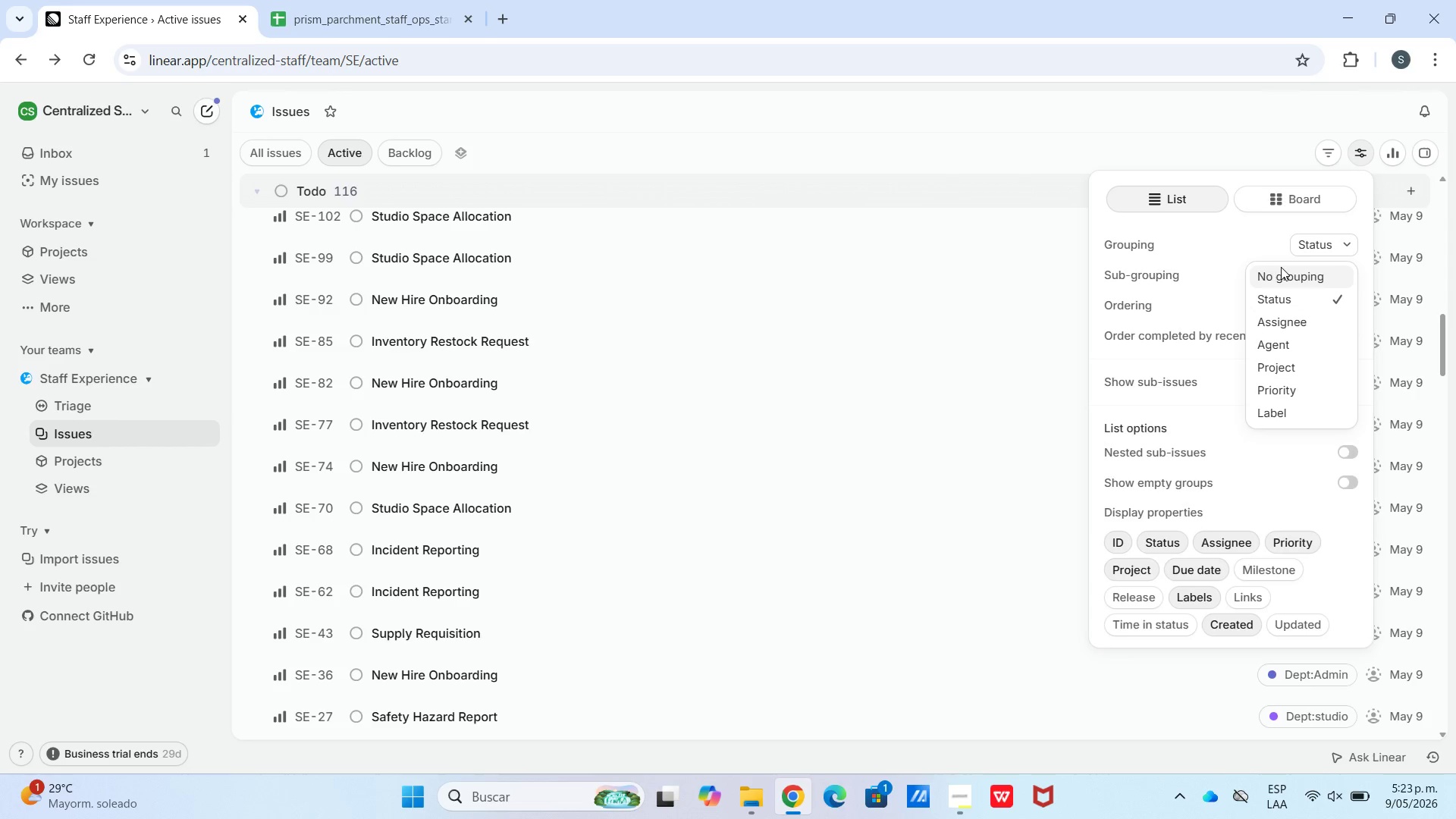 
wait(5.72)
 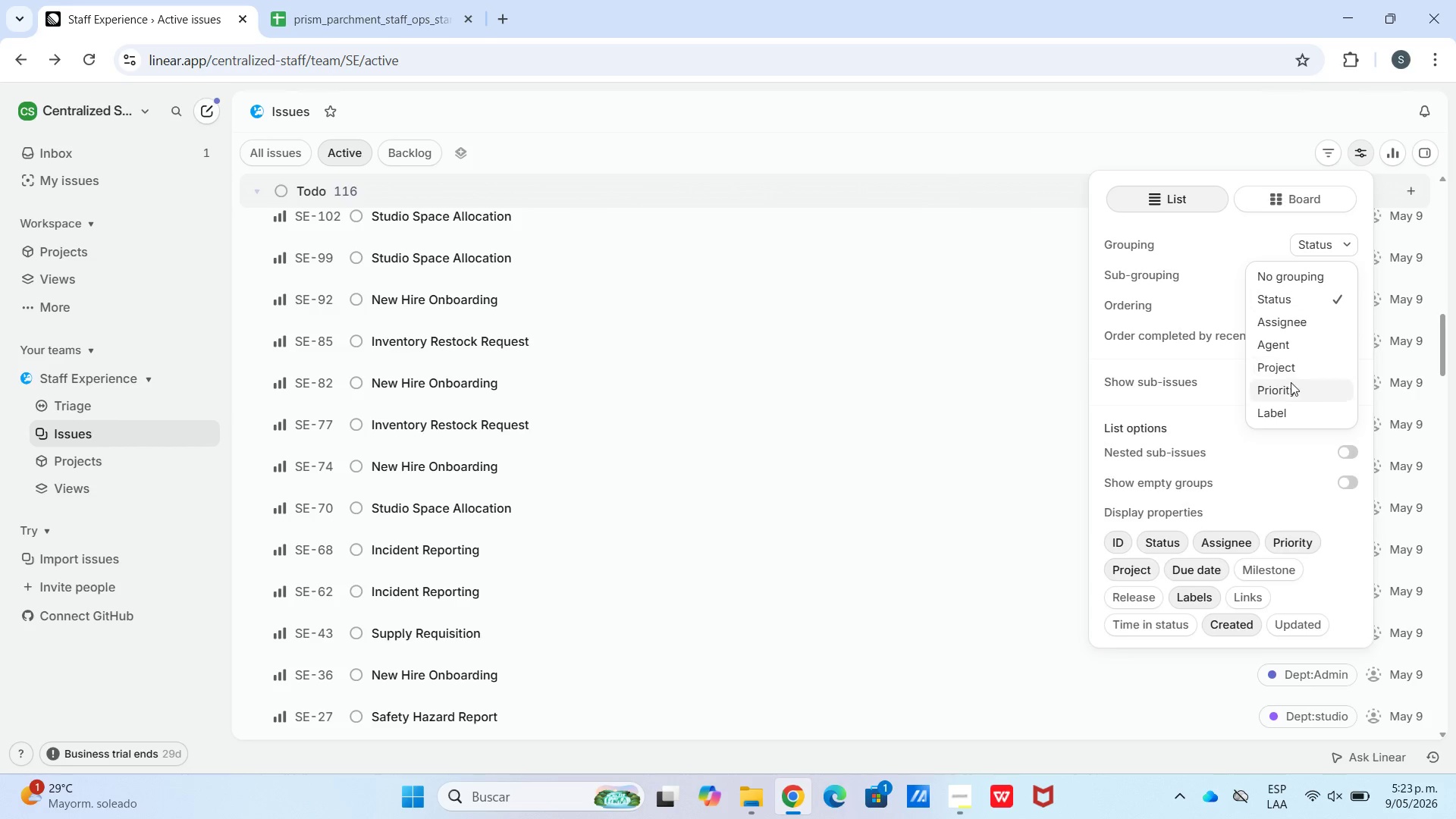 
scroll: coordinate [774, 324], scroll_direction: up, amount: 6.0
 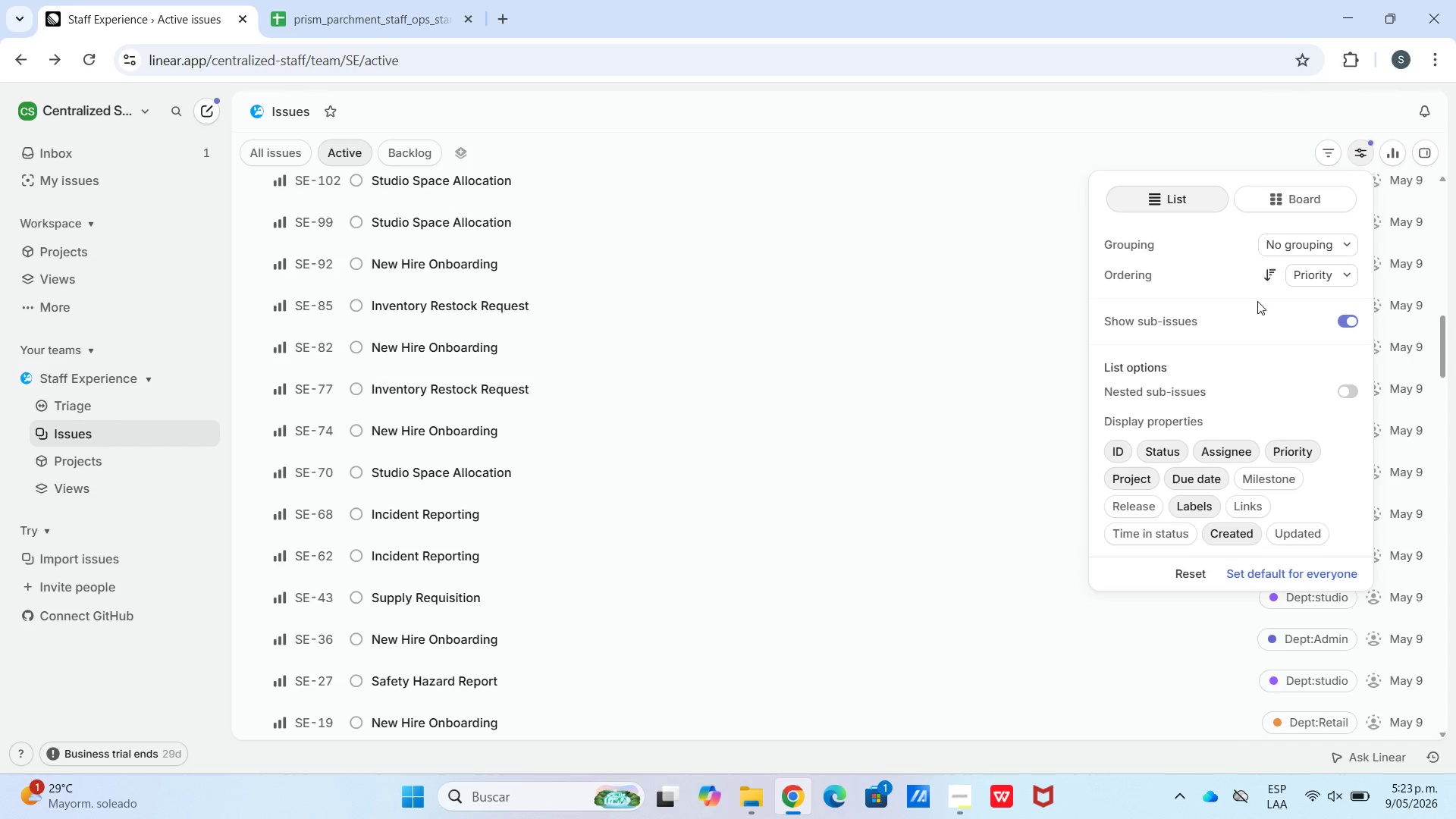 
left_click([1327, 266])
 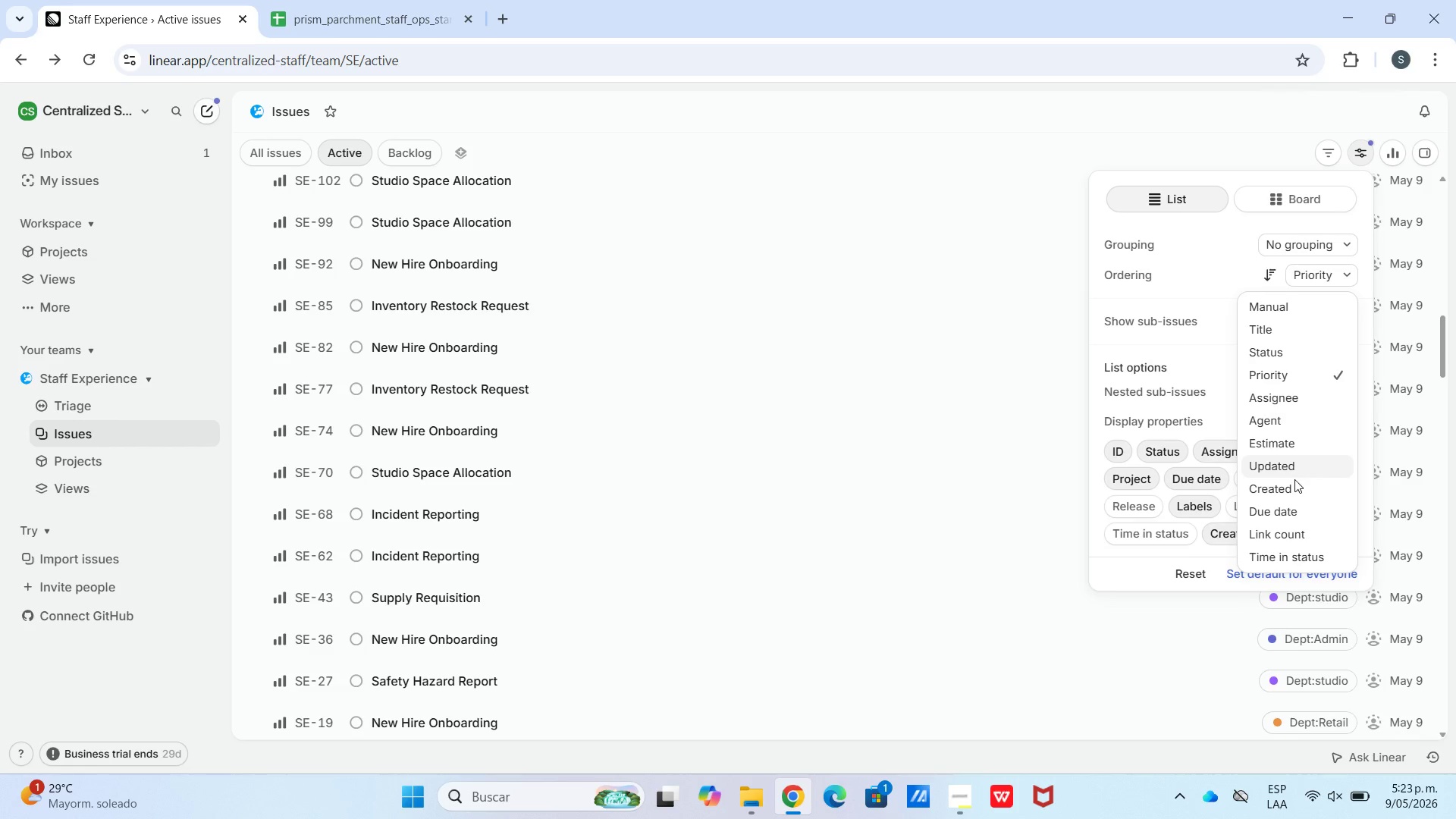 
left_click([1301, 493])
 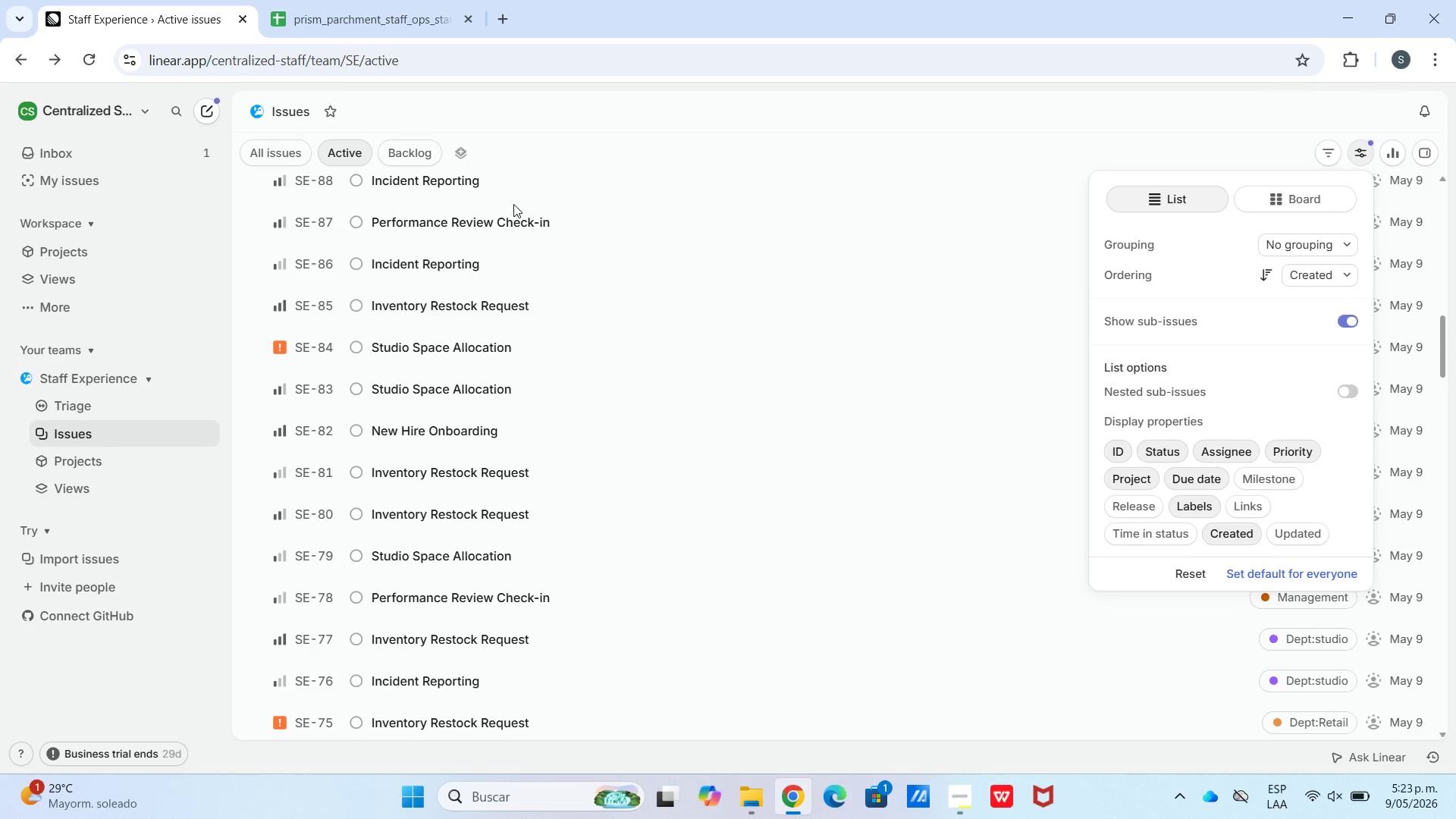 
scroll: coordinate [397, 272], scroll_direction: up, amount: 8.0
 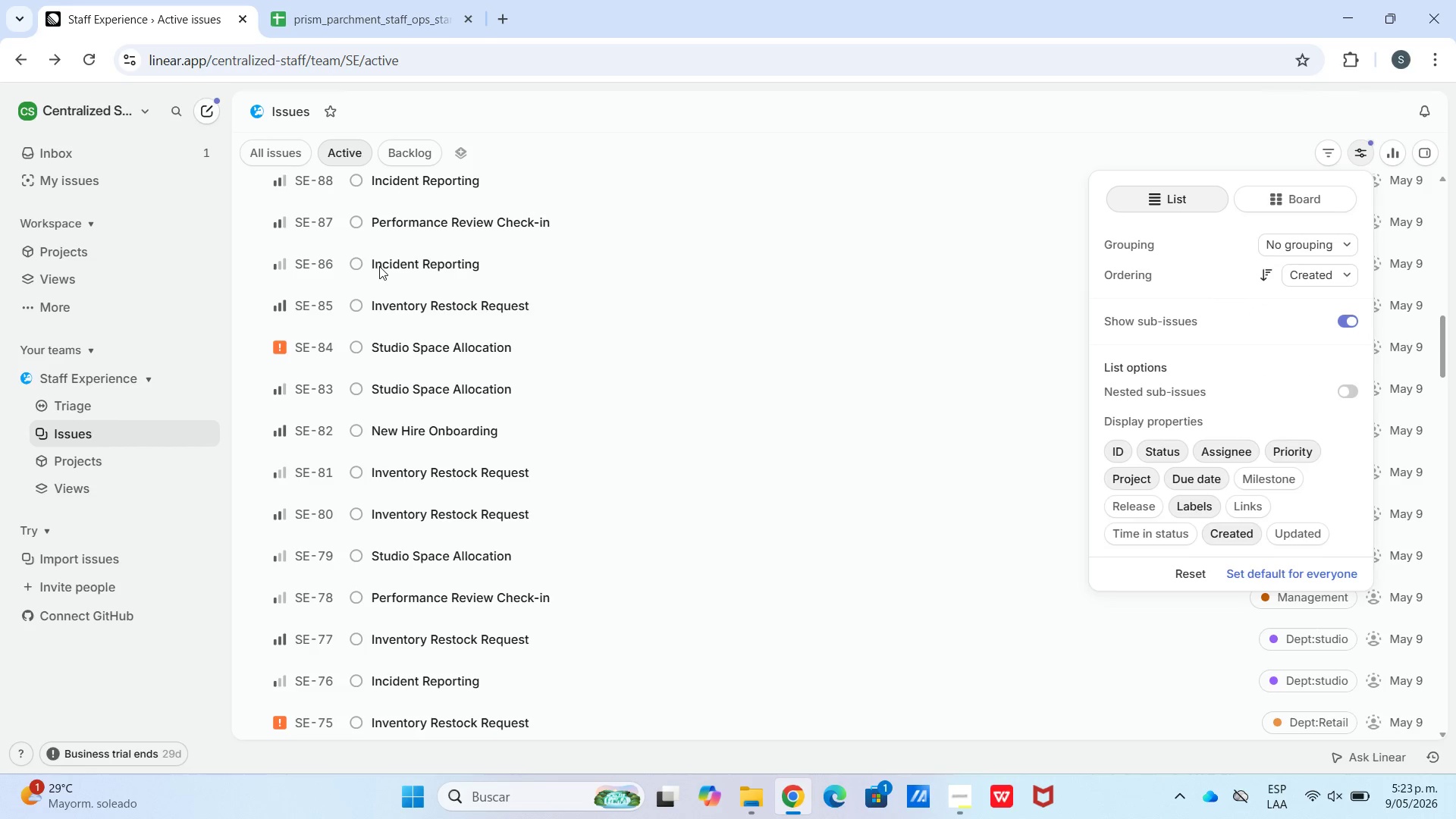 
scroll: coordinate [402, 310], scroll_direction: down, amount: 7.0
 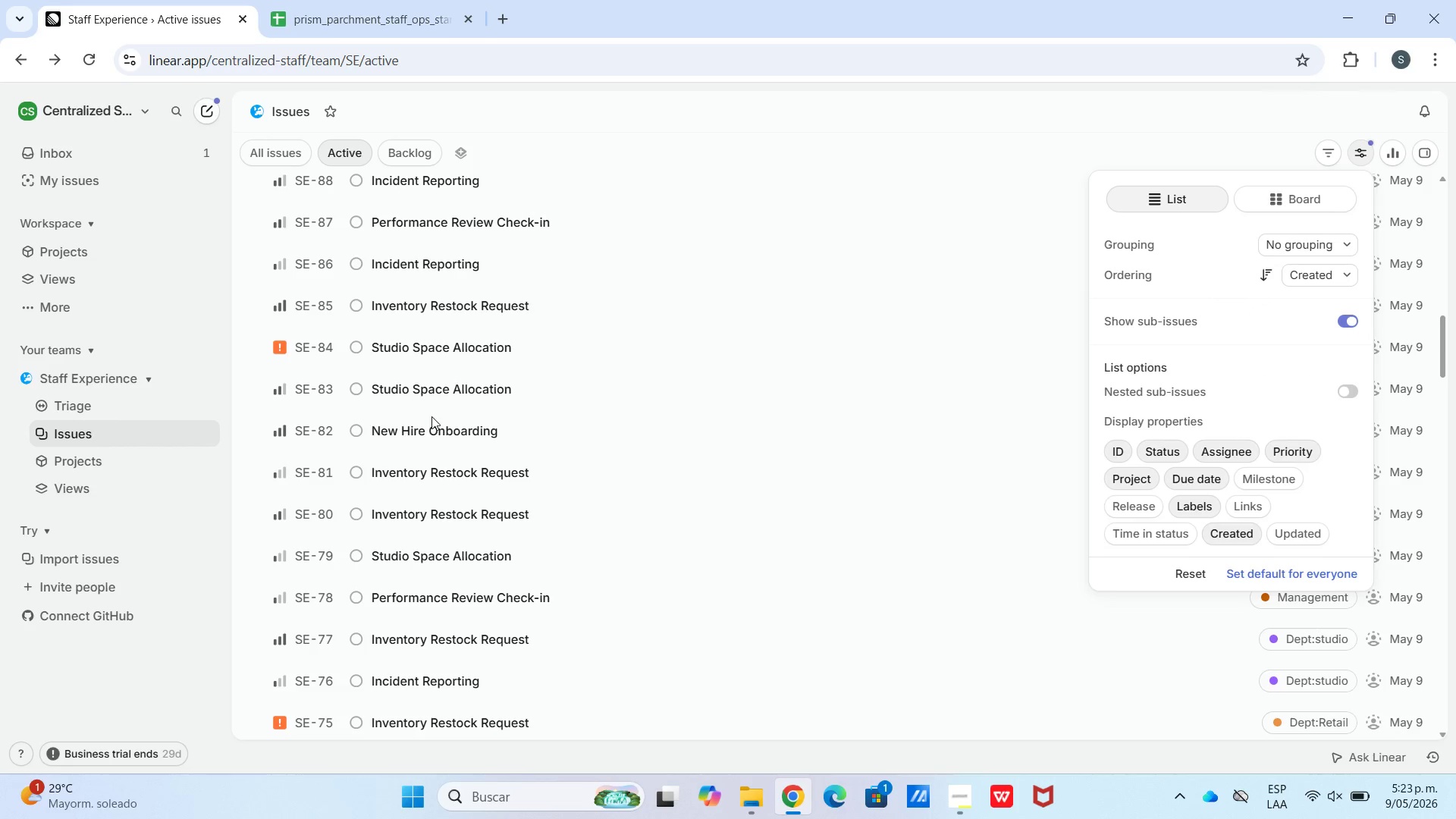 
left_click([1046, 206])
 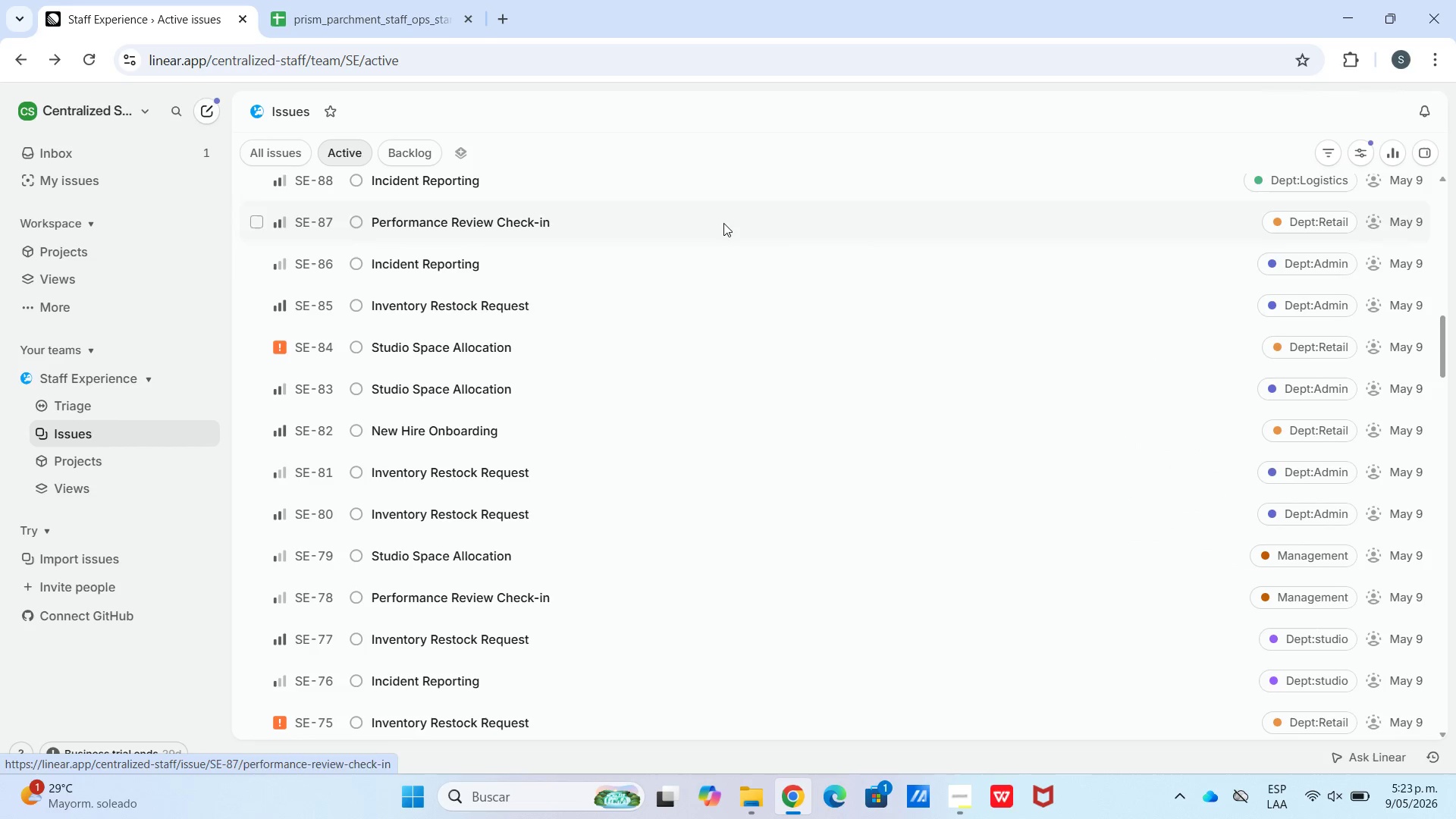 
scroll: coordinate [607, 231], scroll_direction: up, amount: 30.0
 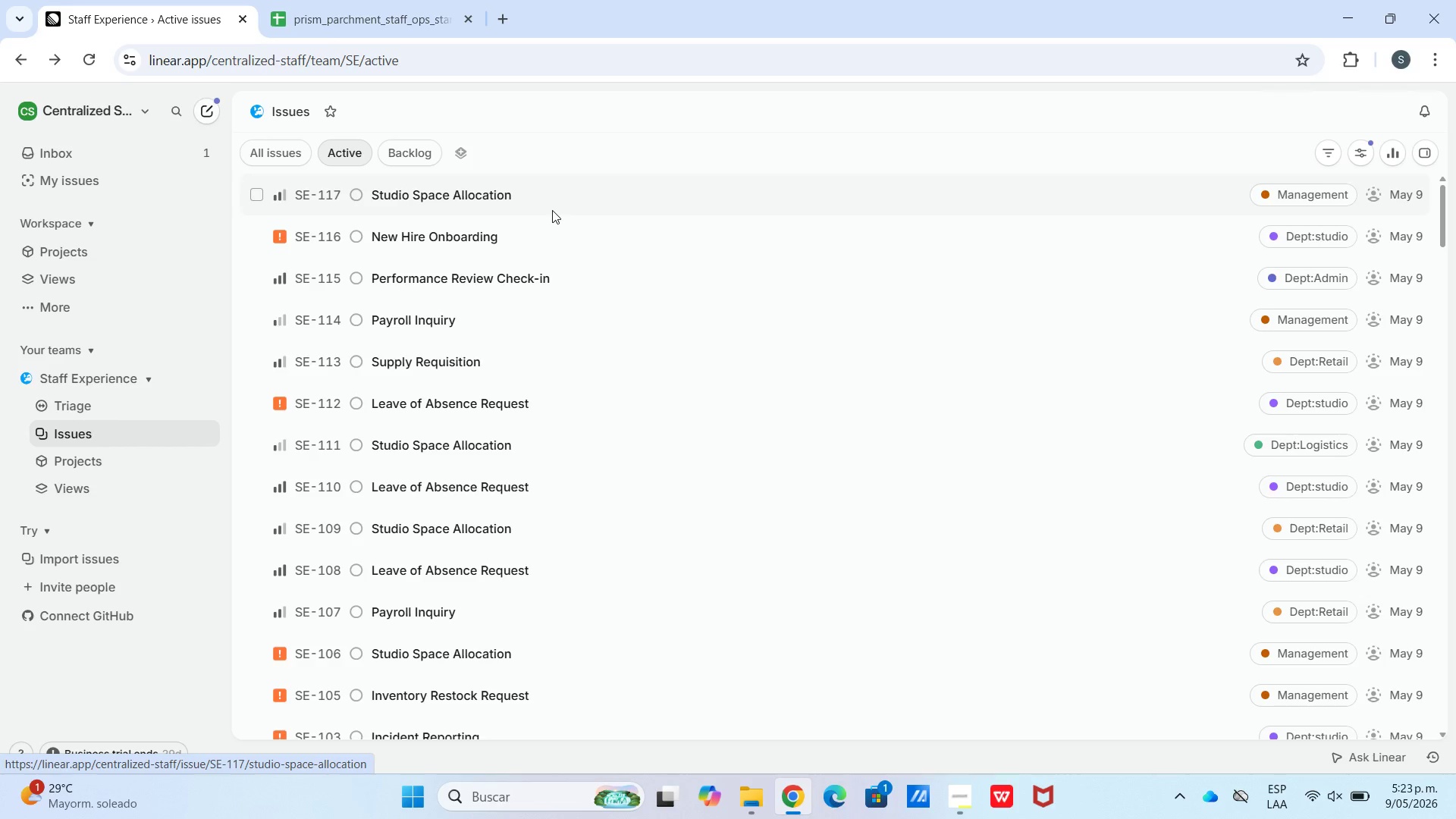 
left_click([550, 209])
 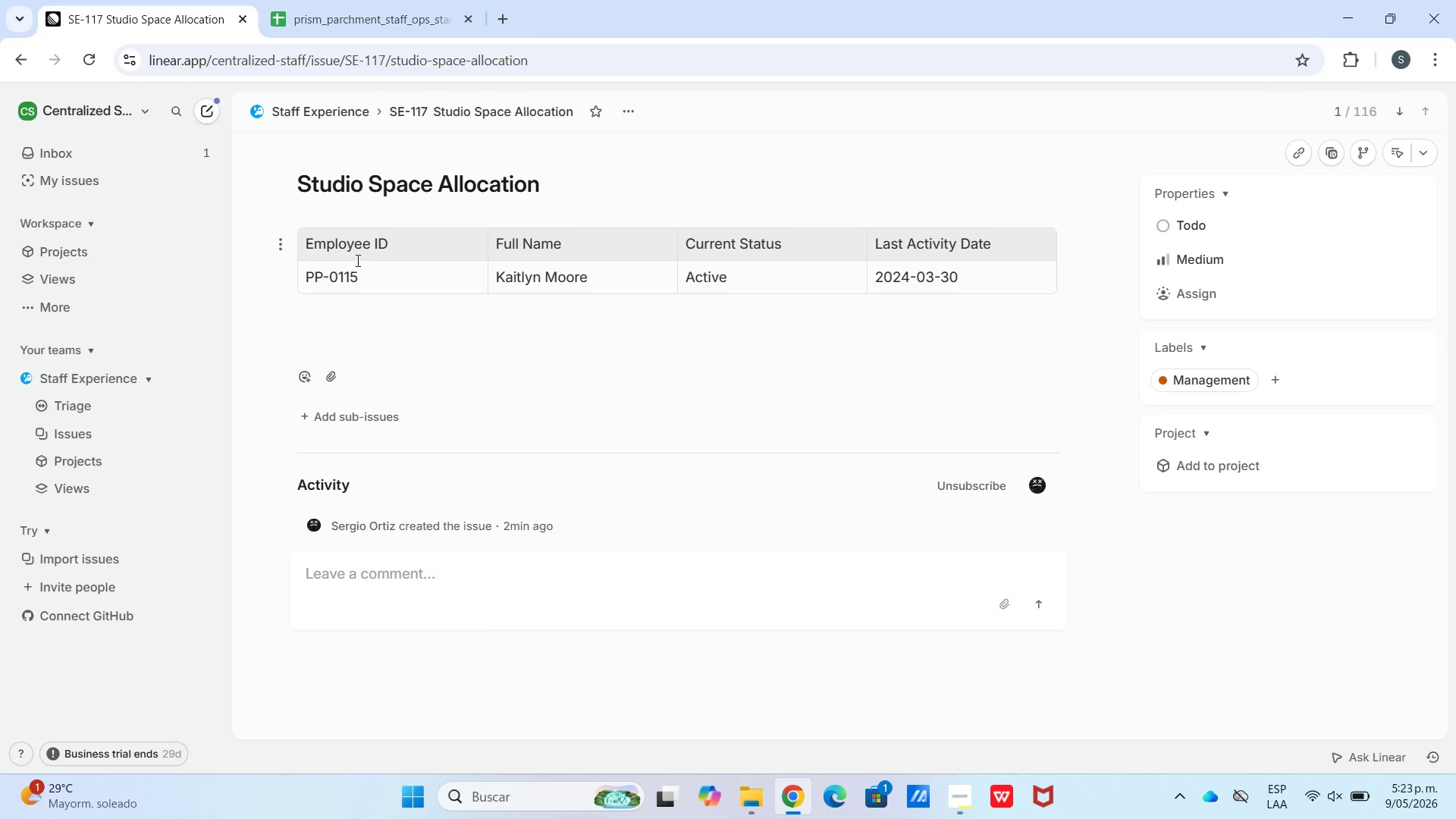 
left_click([391, 278])
 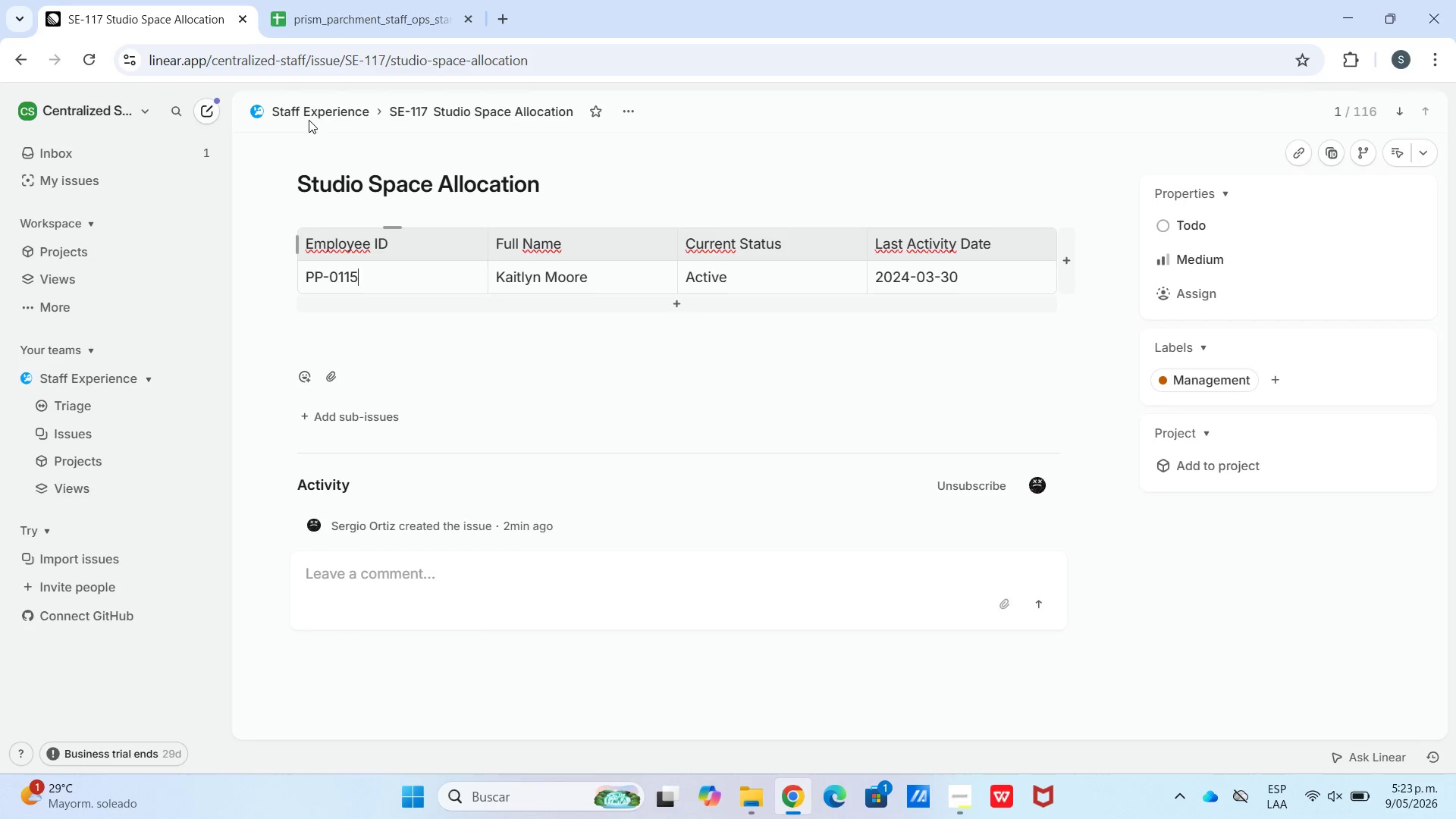 
left_click([314, 105])
 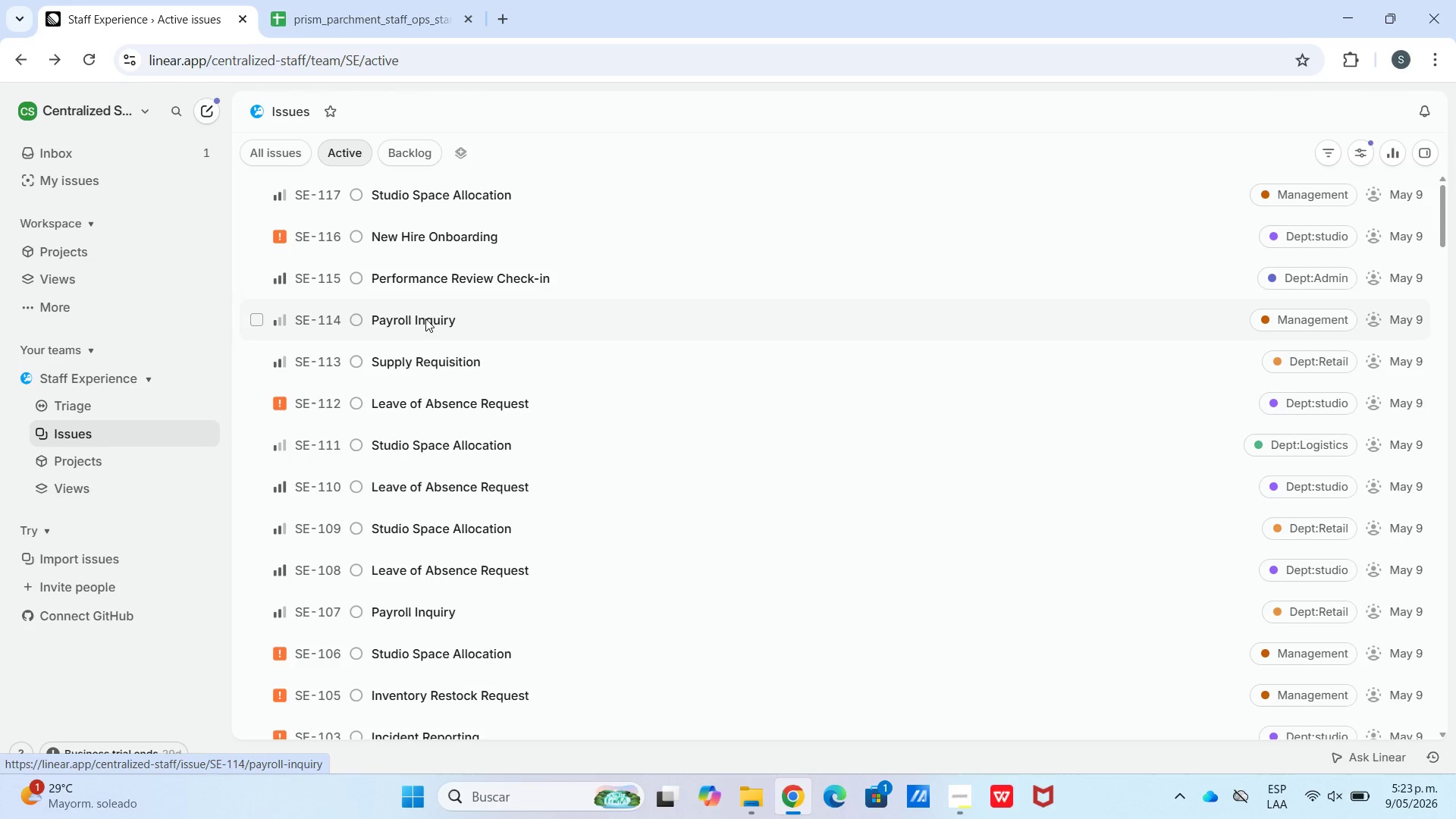 
wait(5.84)
 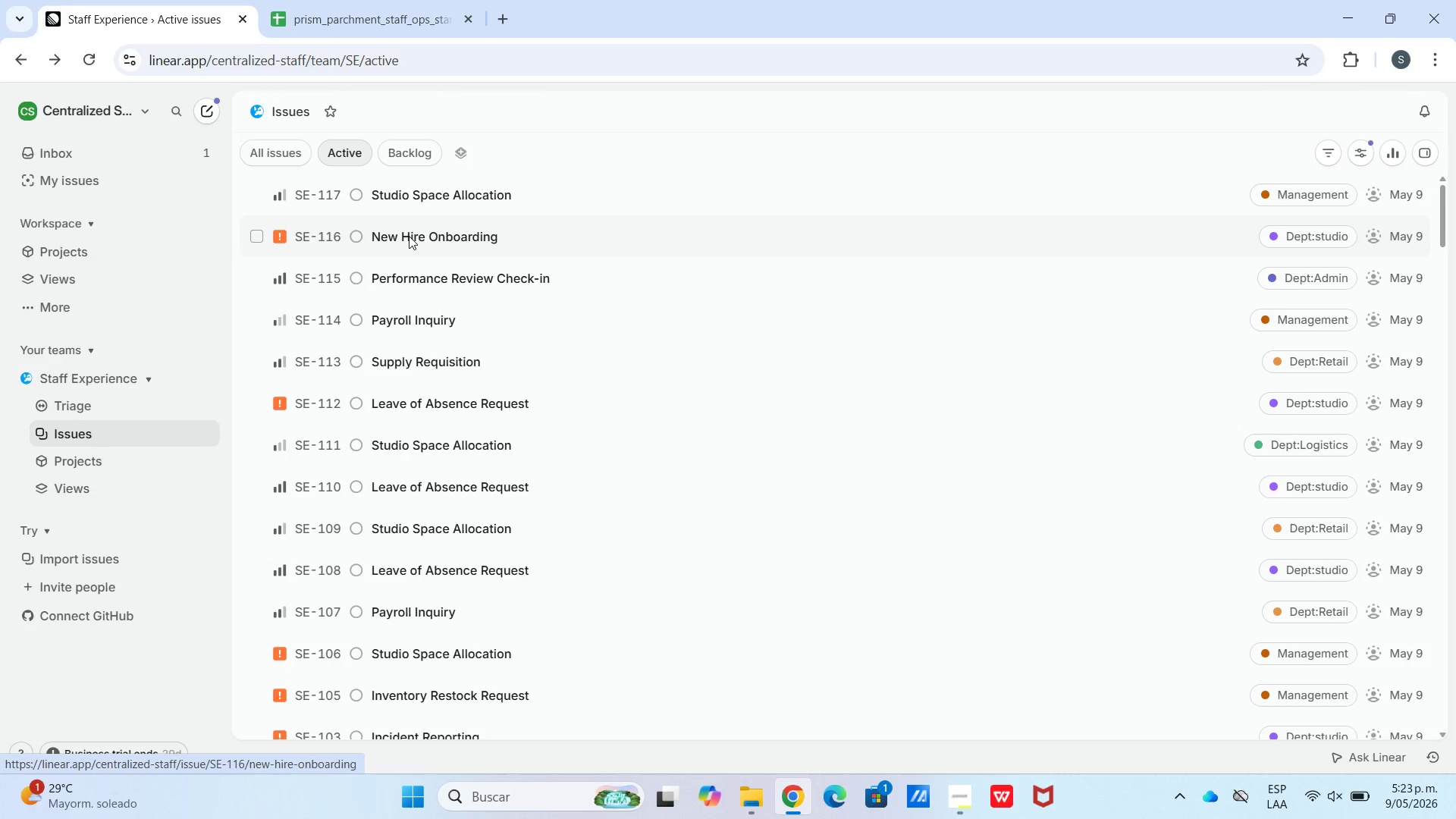 
left_click([435, 361])
 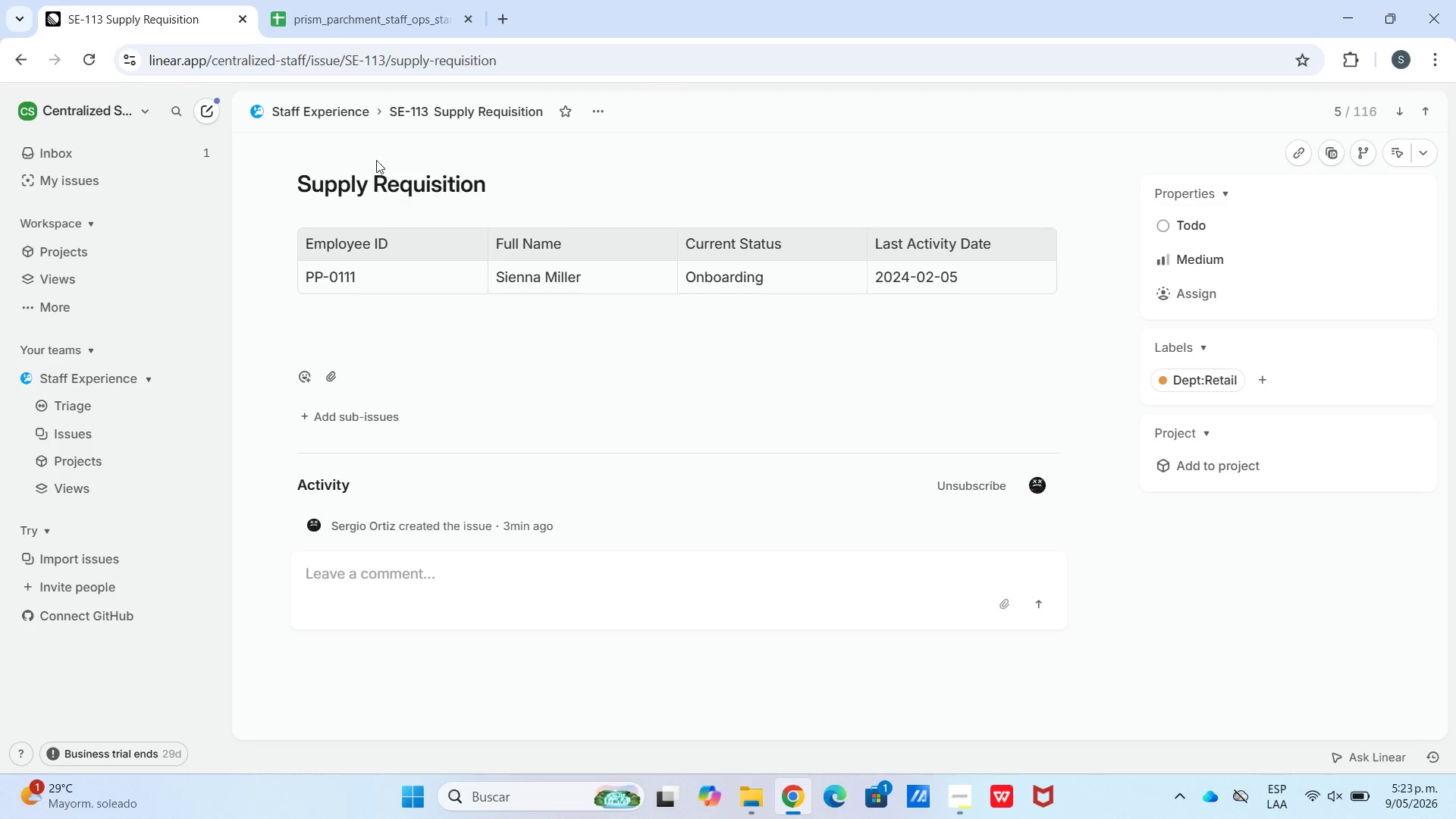 
left_click([361, 124])
 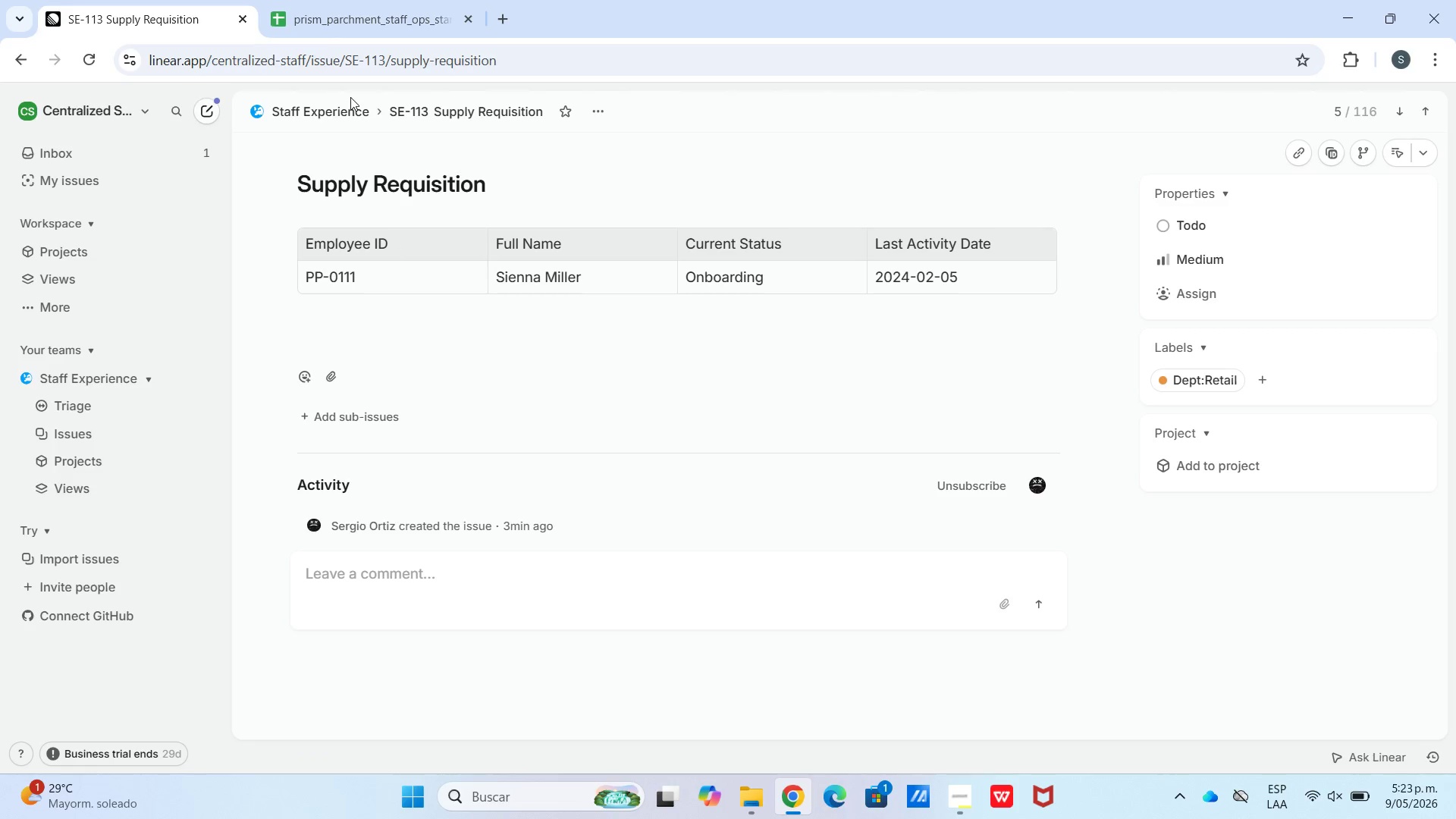 
double_click([356, 111])
 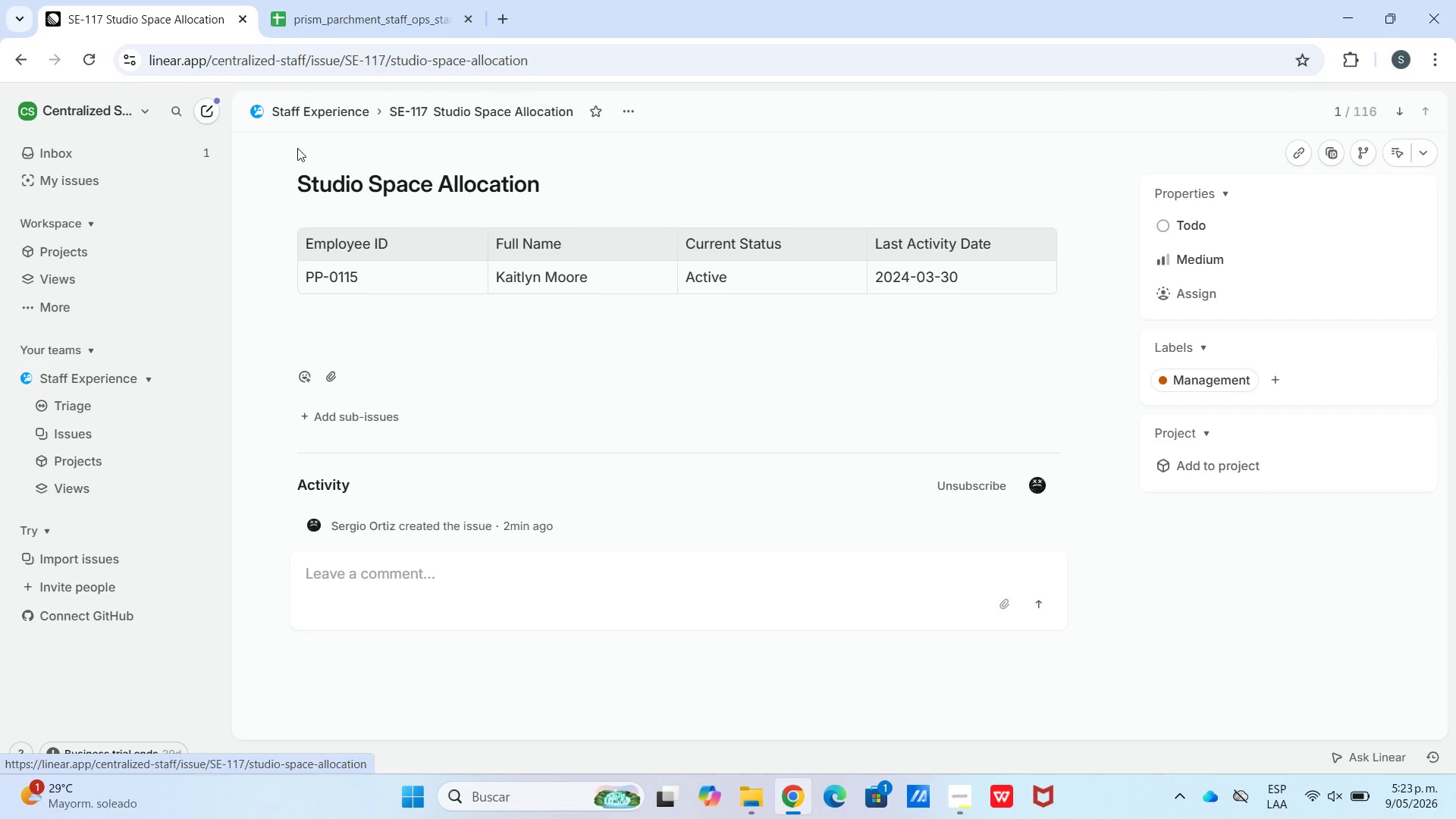 
left_click([312, 101])
 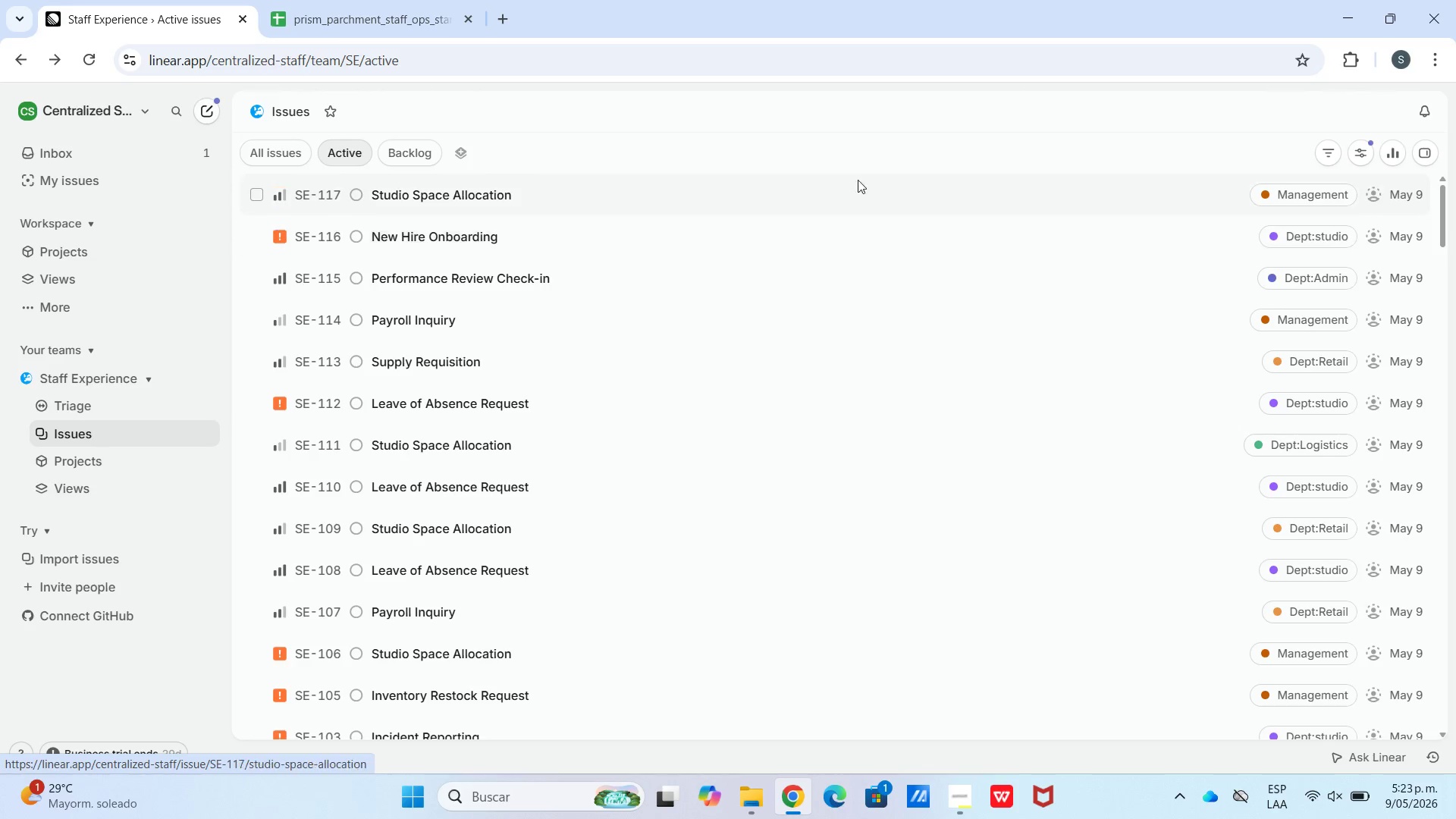 
wait(8.72)
 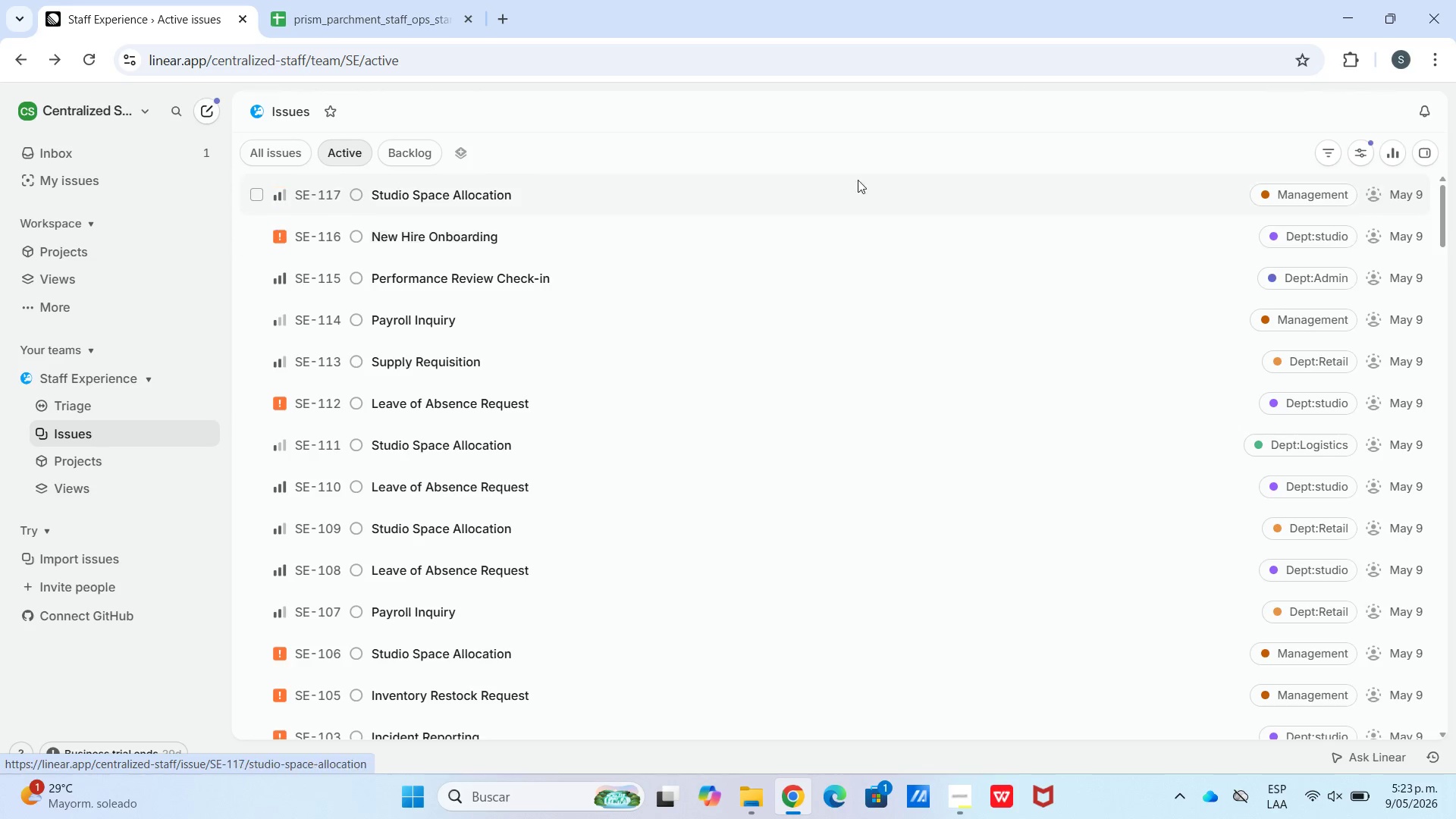 
left_click([413, 198])
 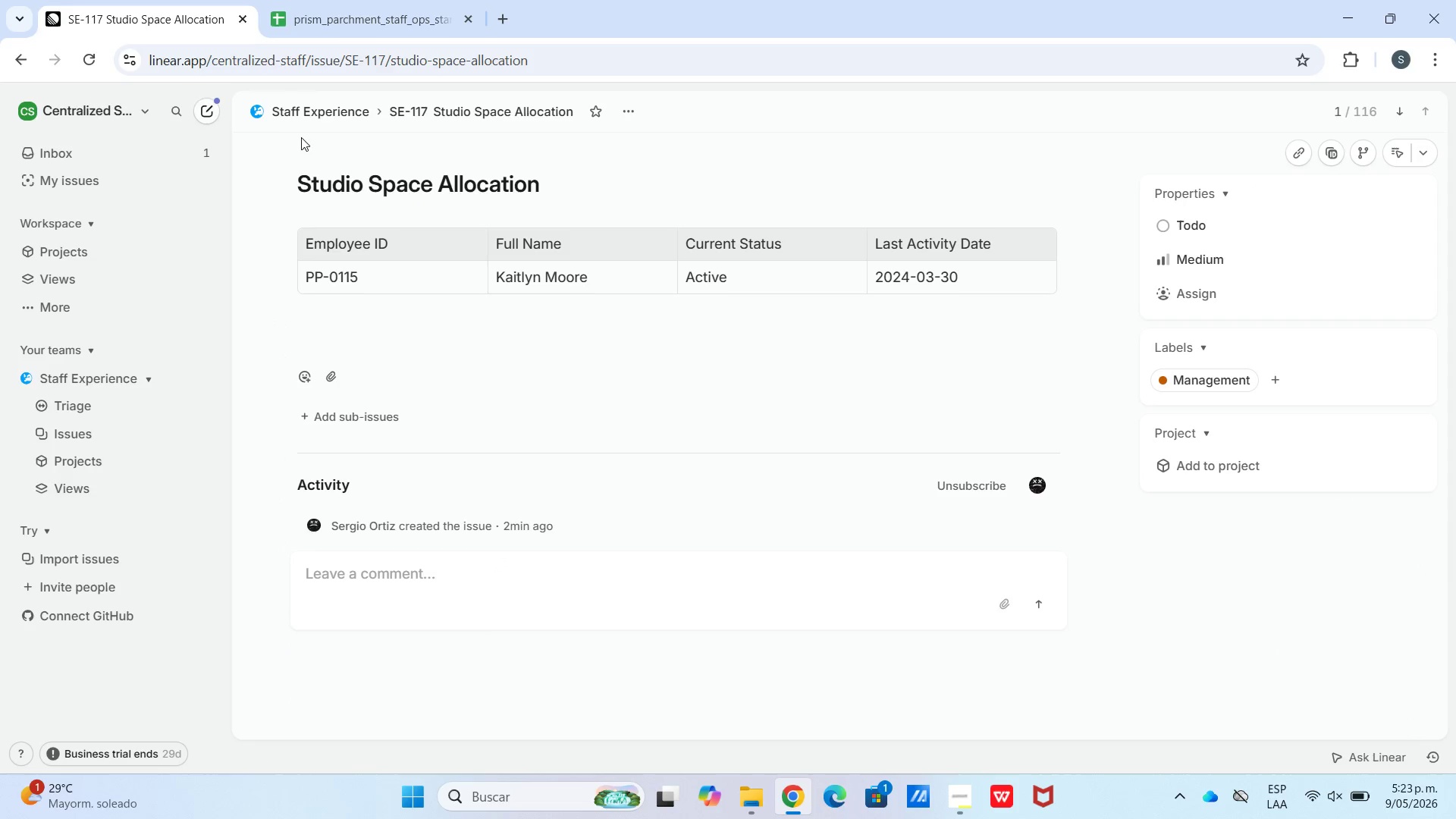 
left_click([290, 111])
 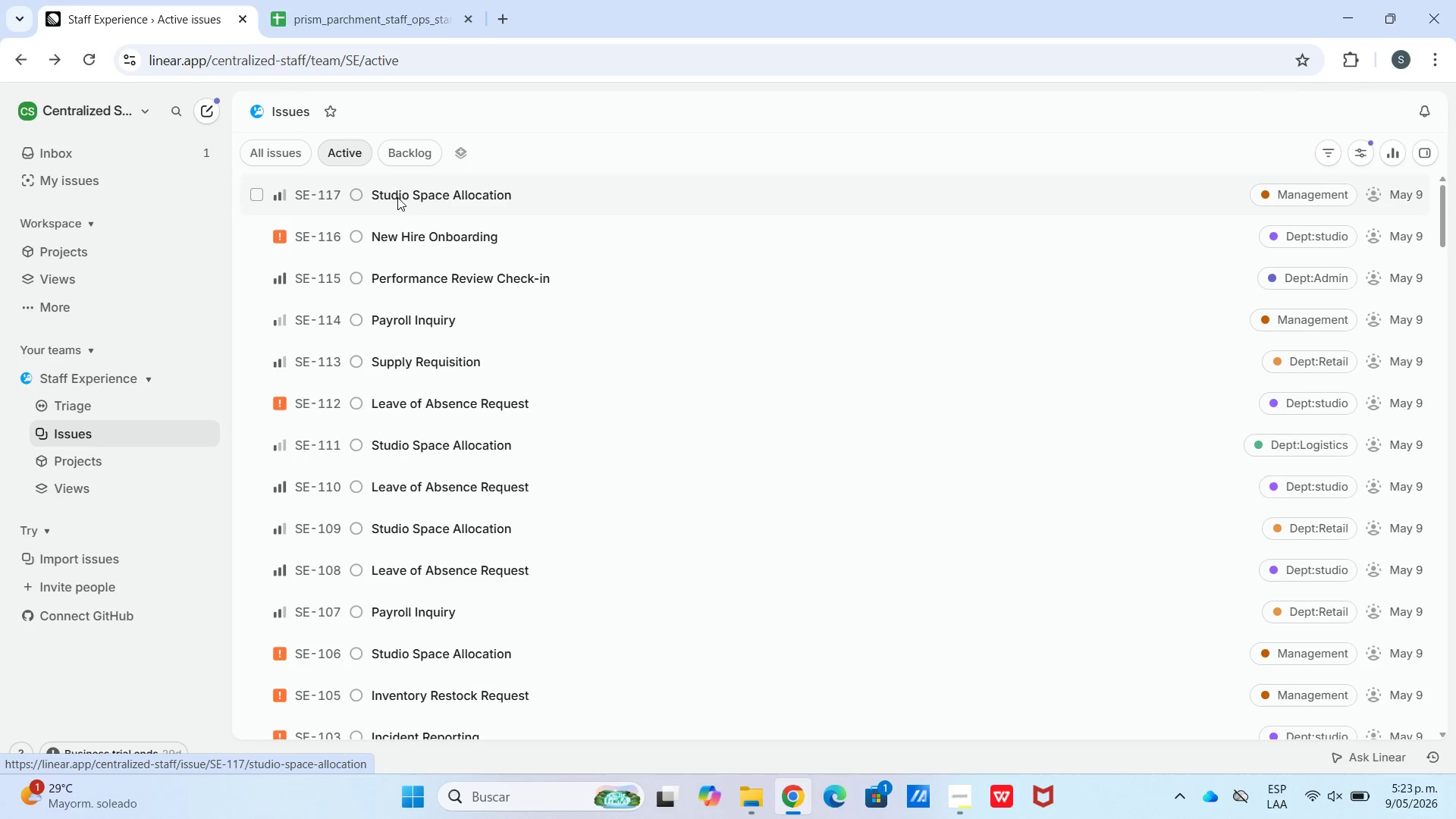 
scroll: coordinate [382, 455], scroll_direction: down, amount: 1.0
 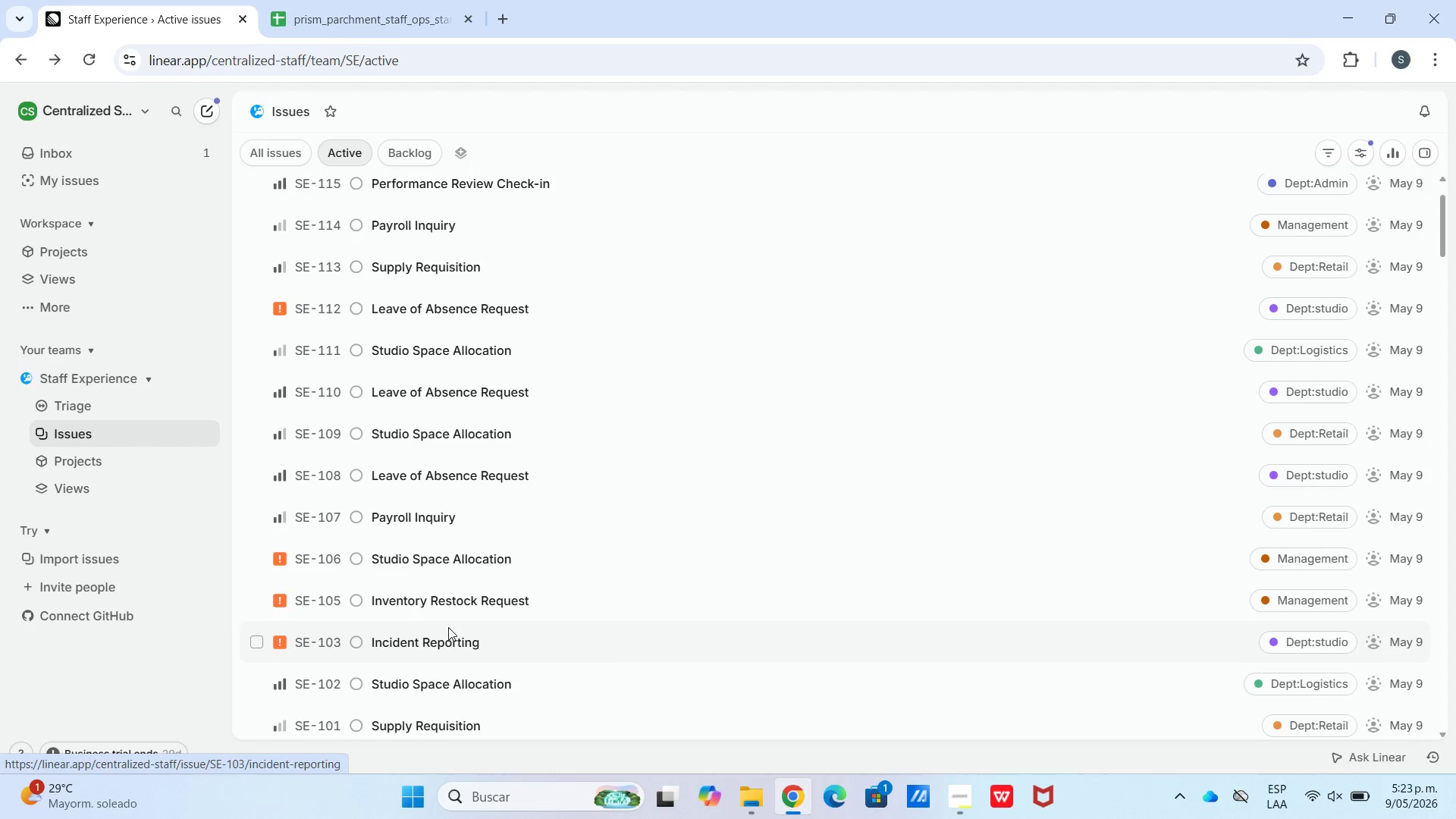 
left_click([264, 157])
 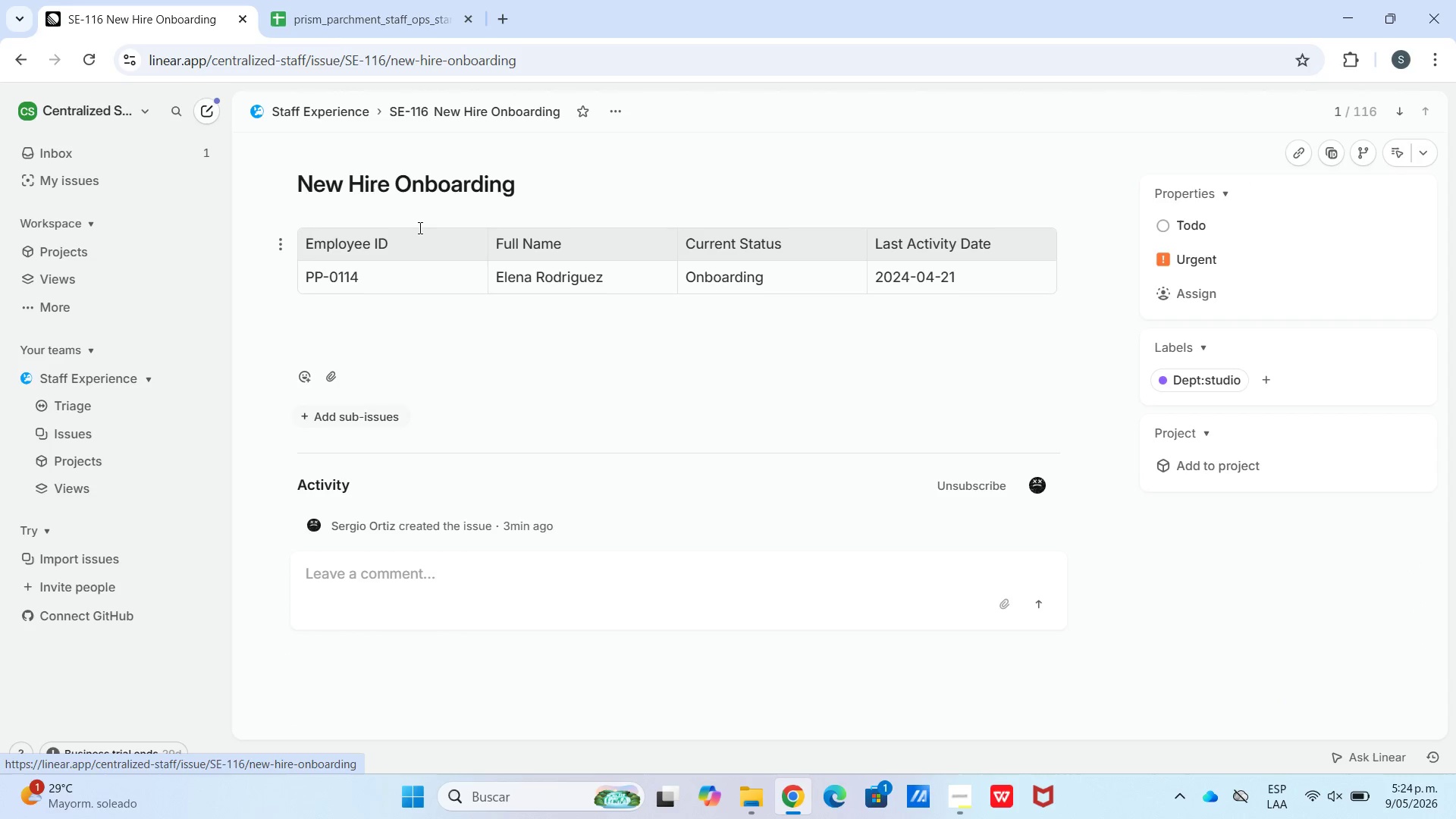 
left_click([333, 112])
 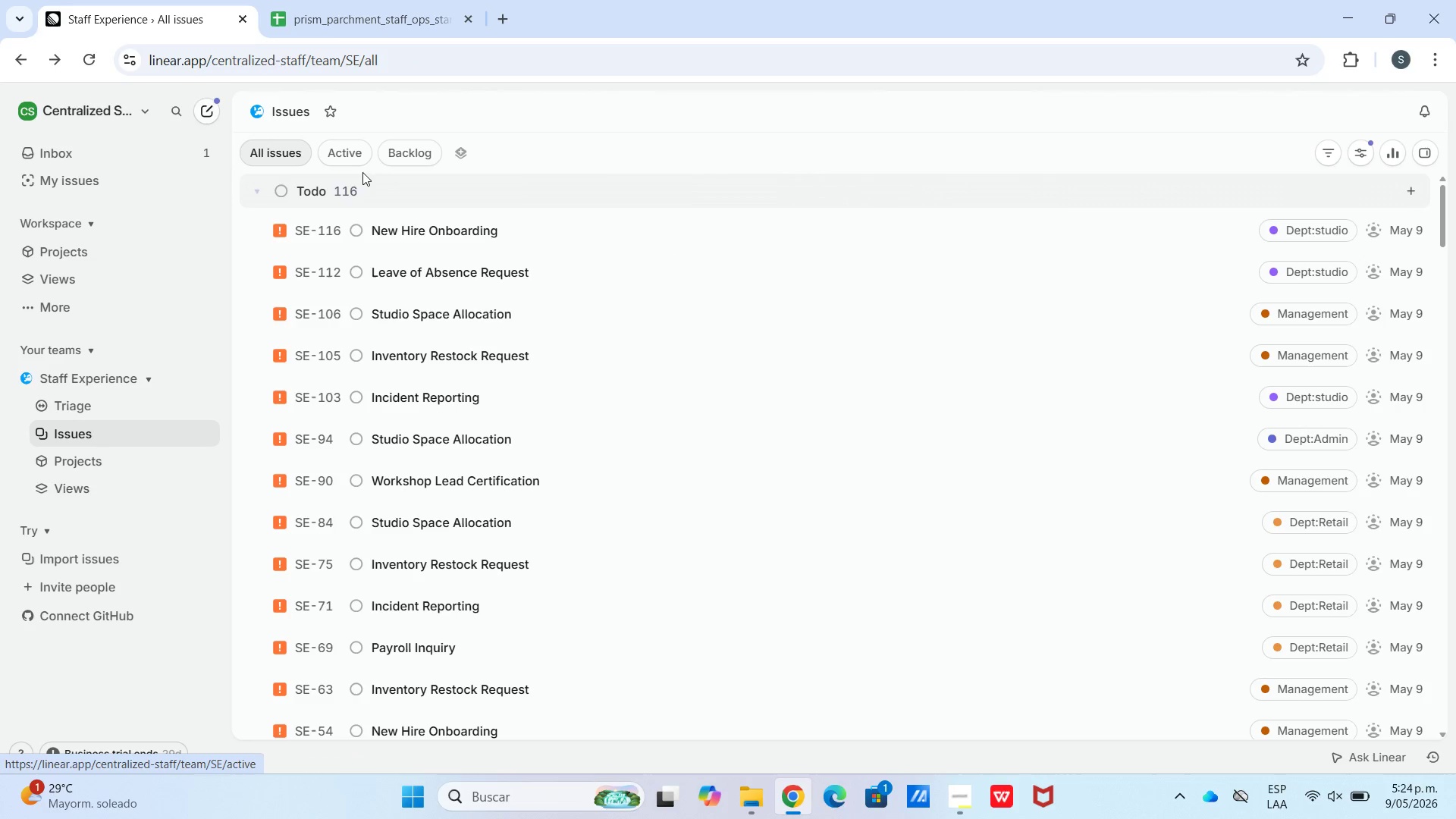 
left_click([283, 191])
 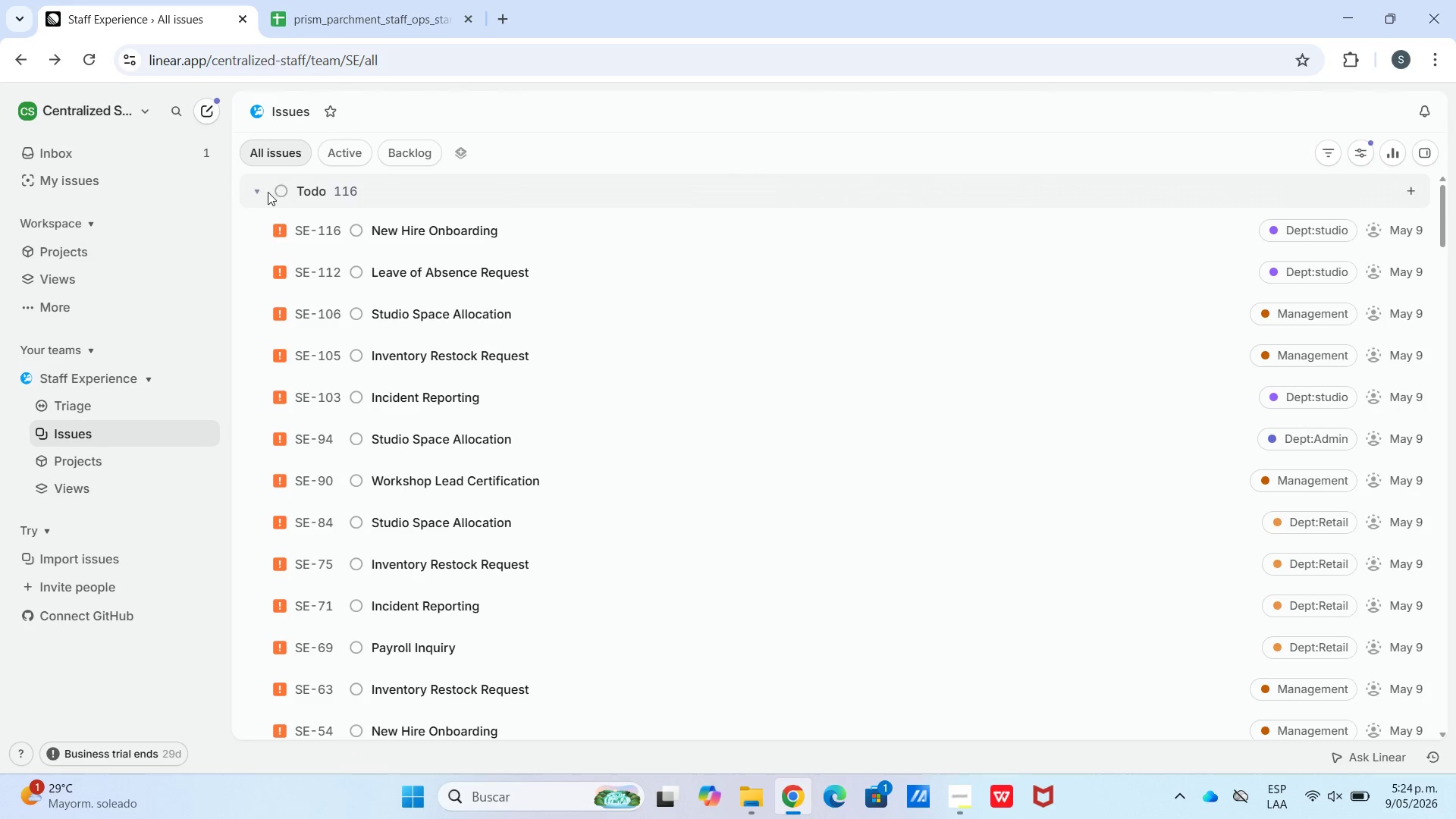 
left_click([265, 192])
 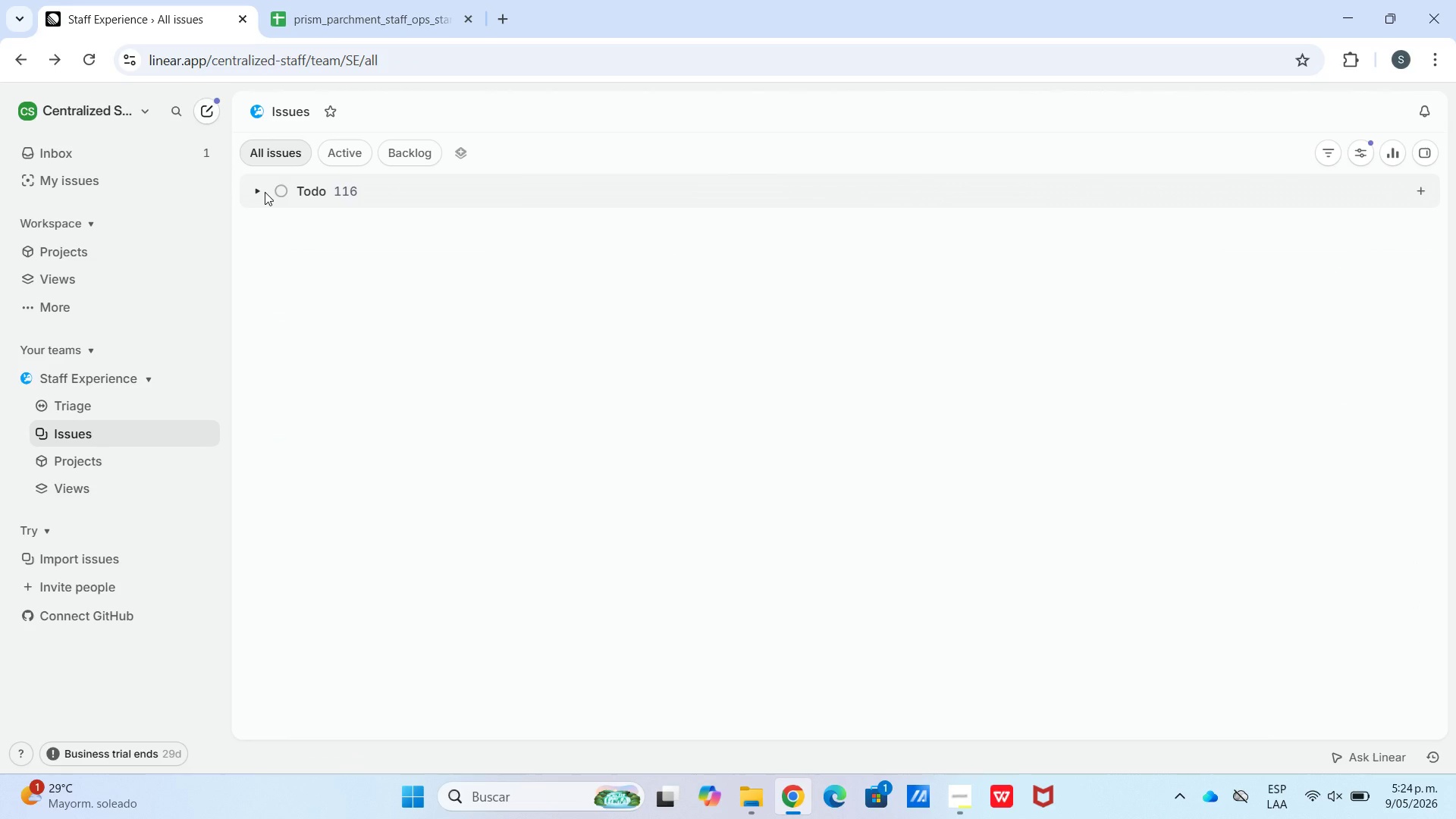 
left_click([265, 192])
 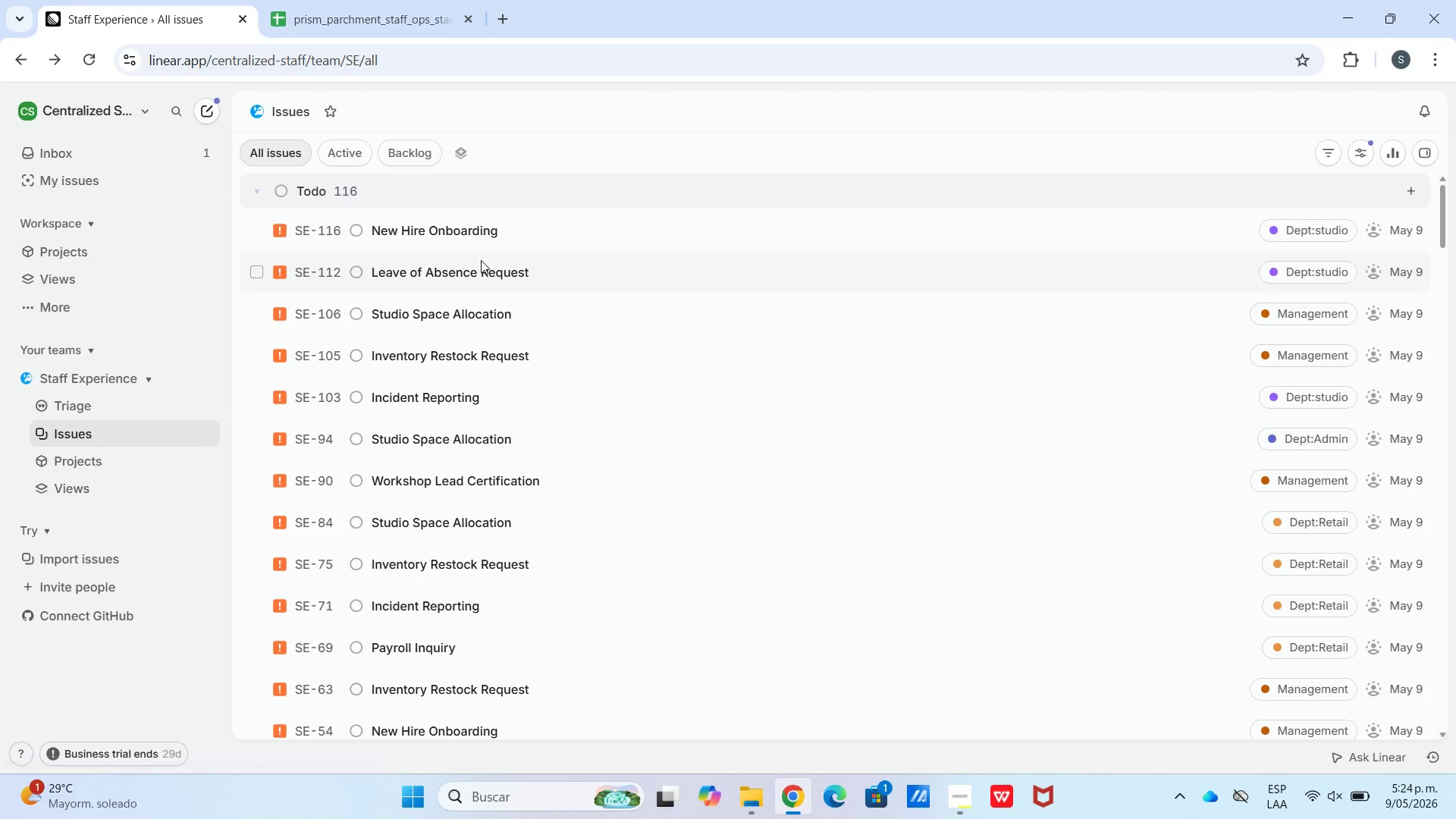 
left_click([457, 240])
 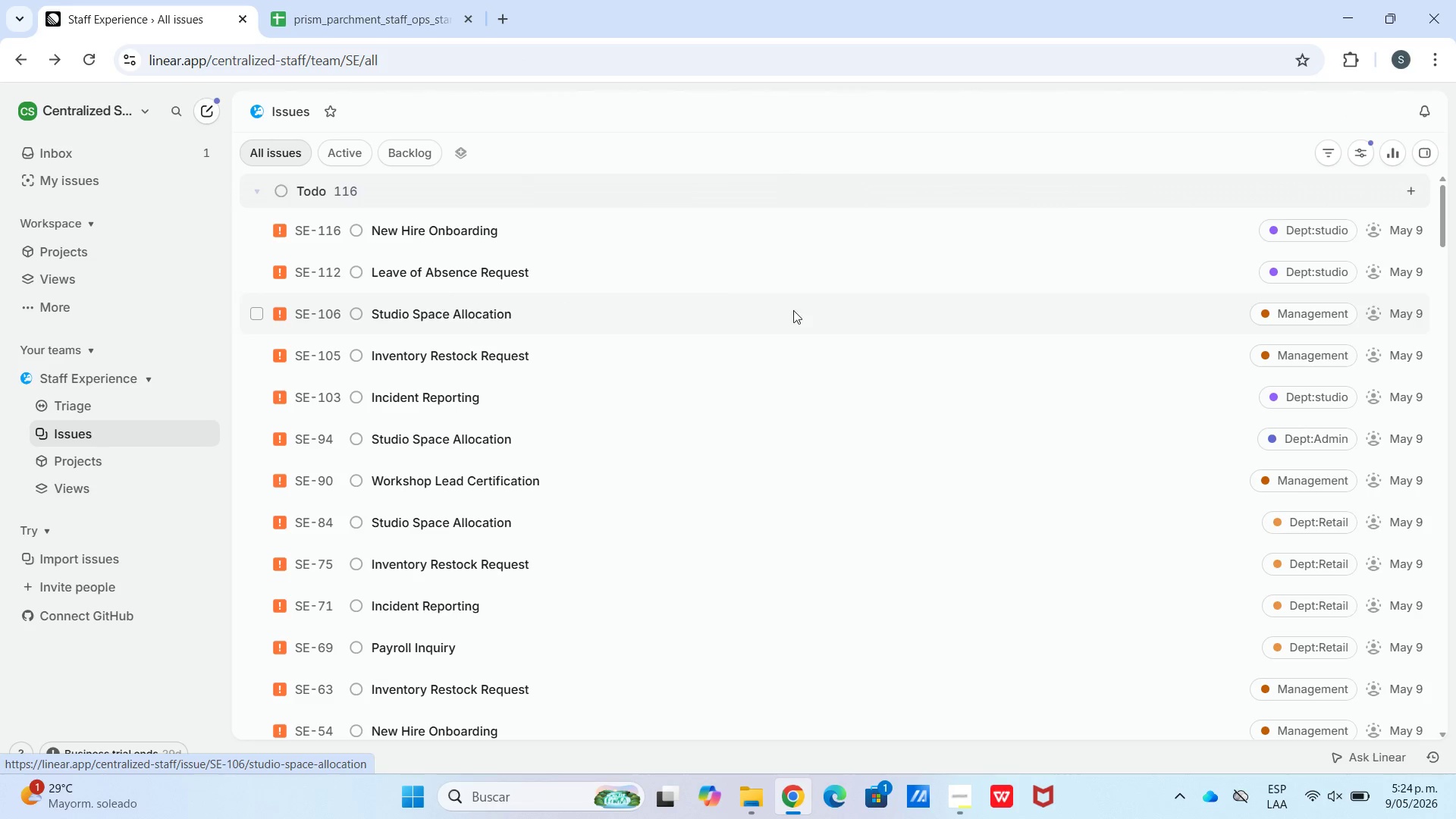 
left_click([1359, 158])
 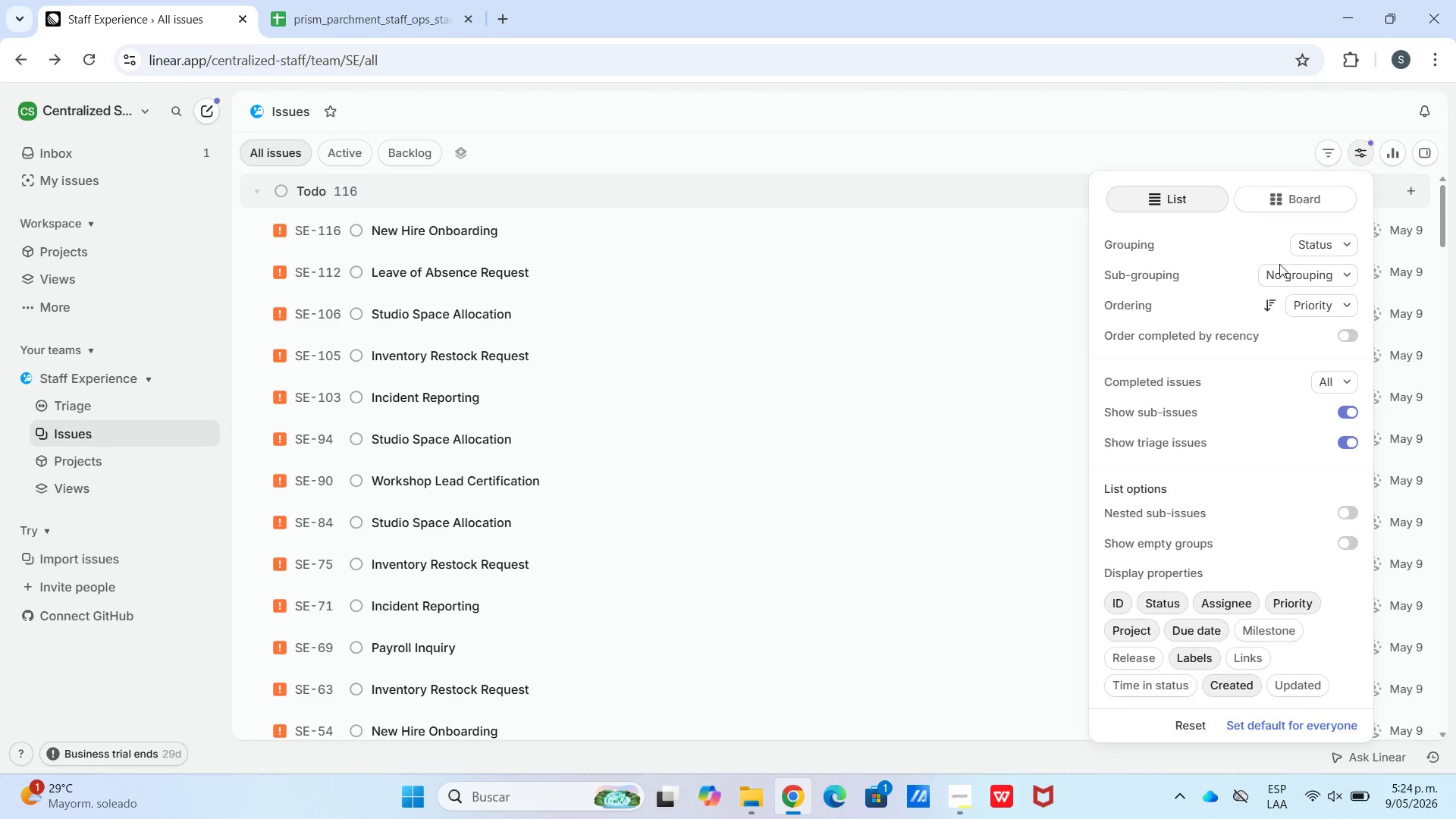 
left_click([1311, 303])
 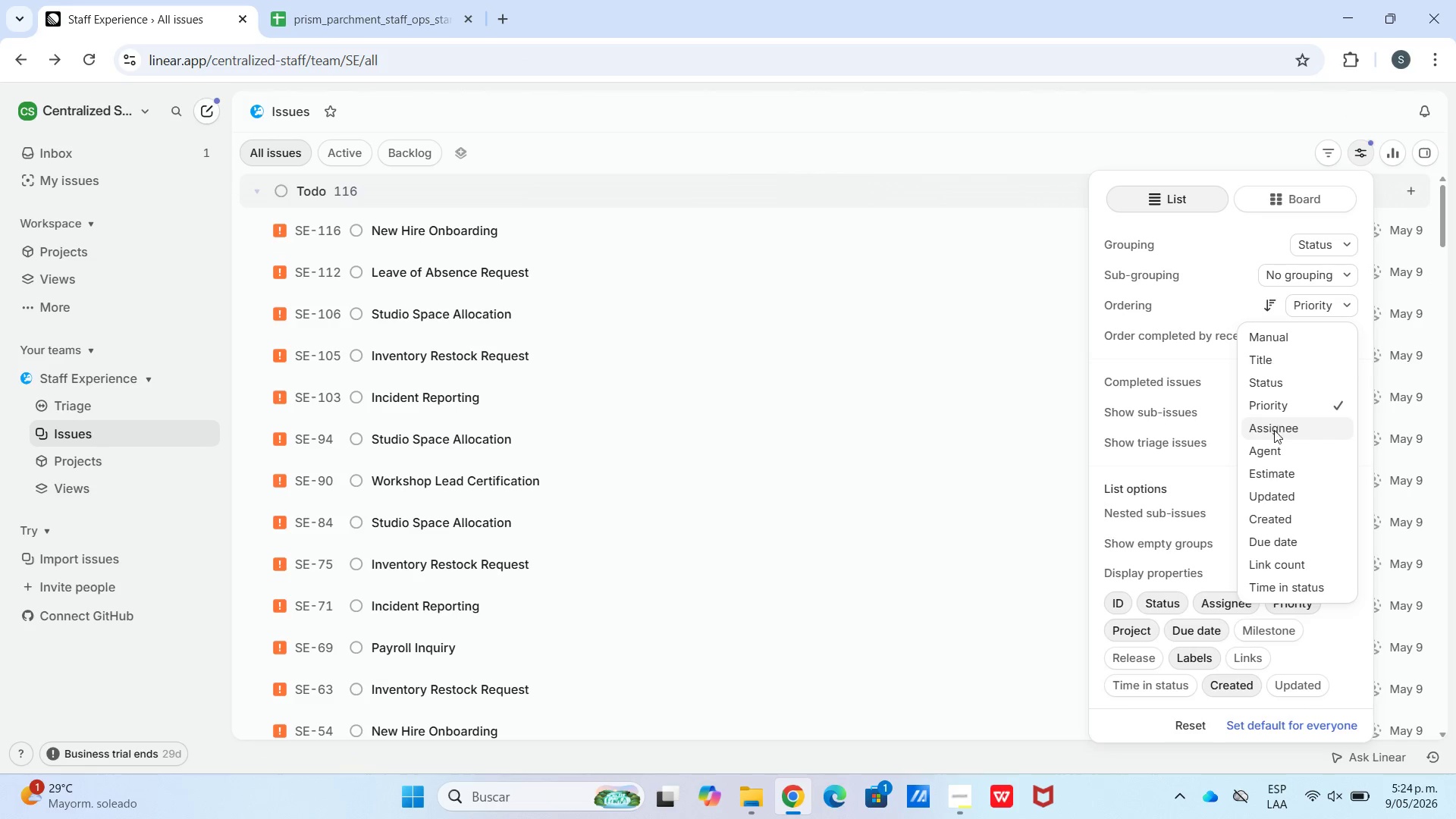 
left_click([1317, 277])
 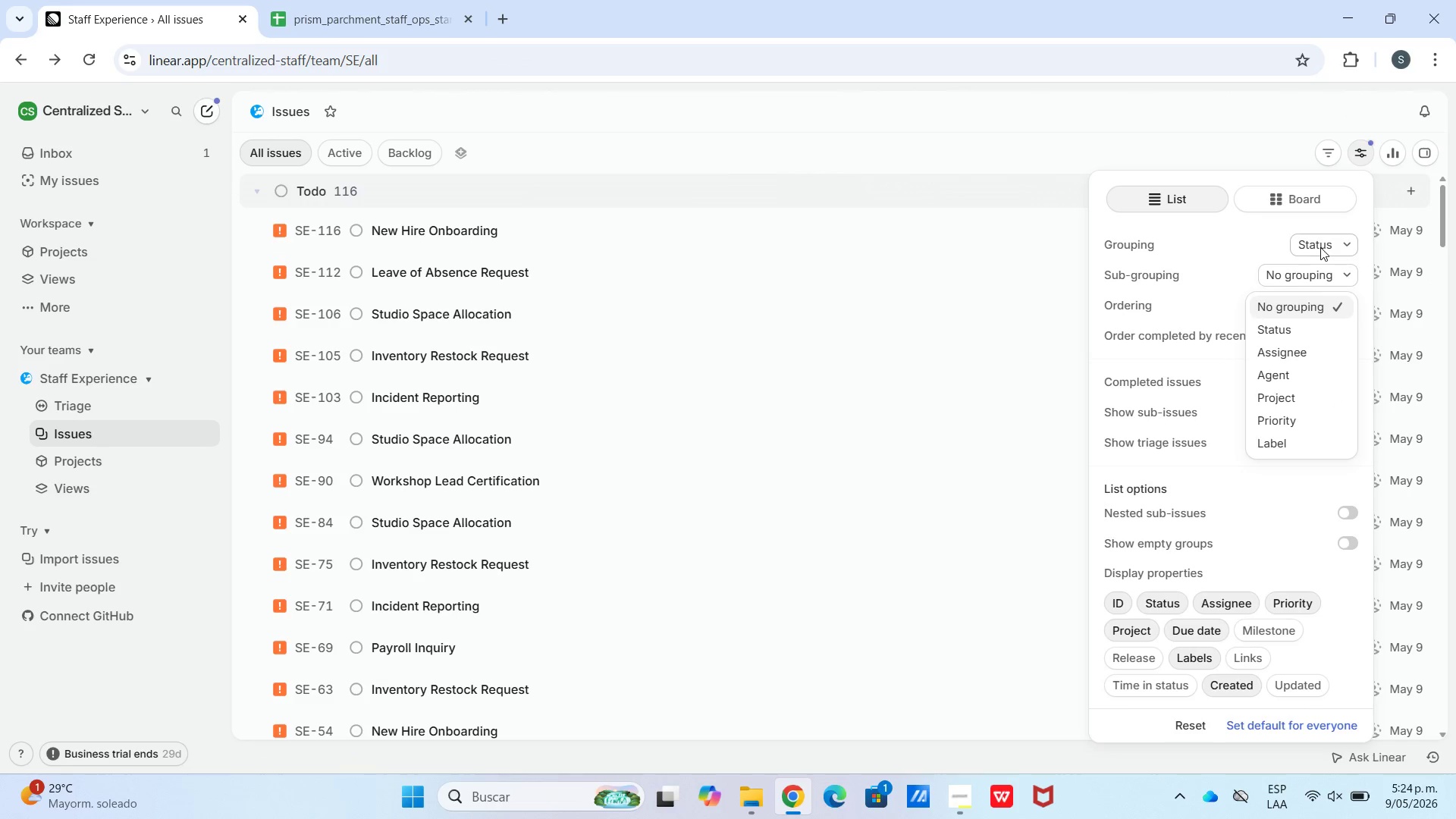 
left_click([1320, 247])
 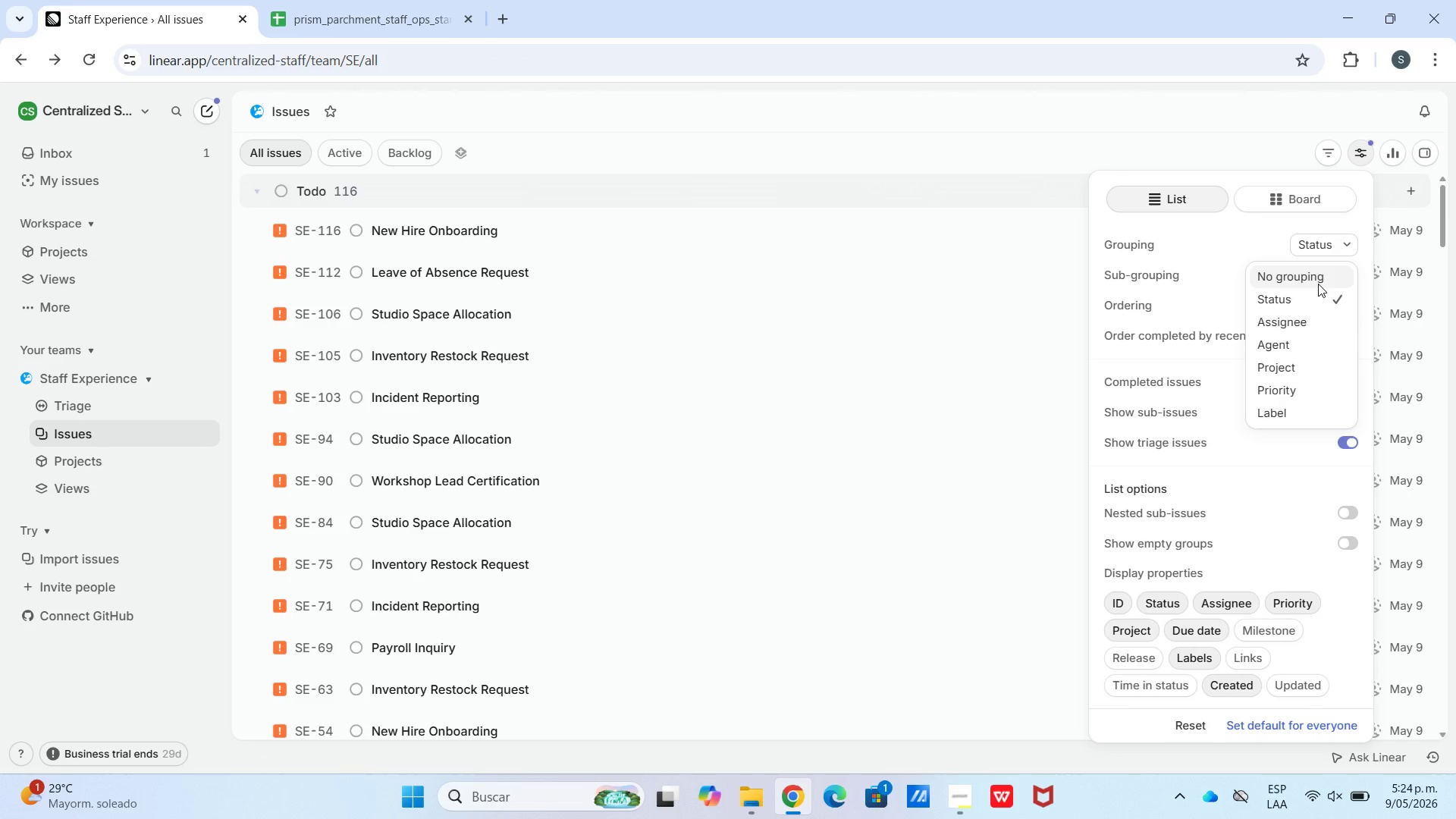 
left_click([1318, 284])
 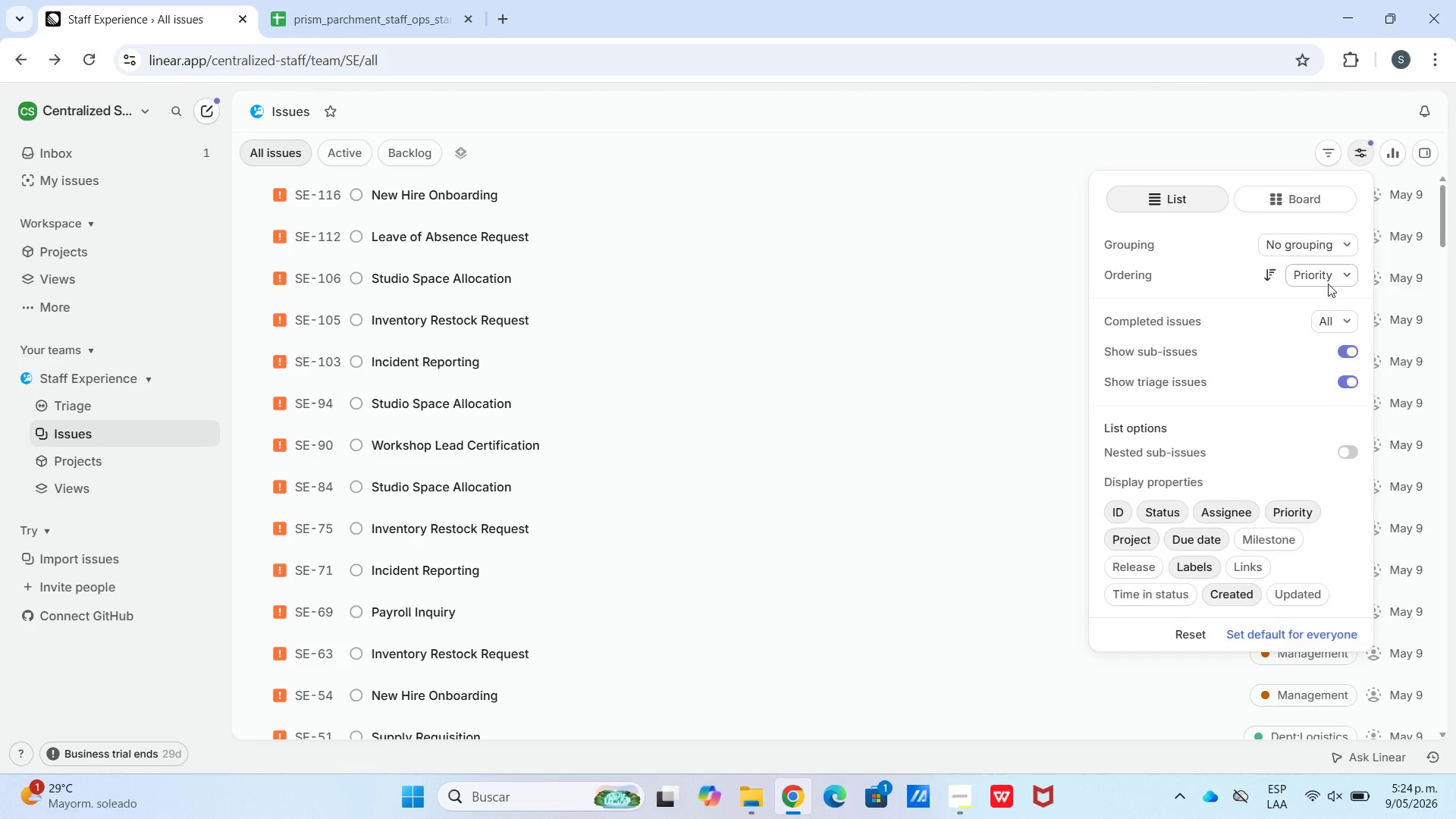 
left_click([1328, 284])
 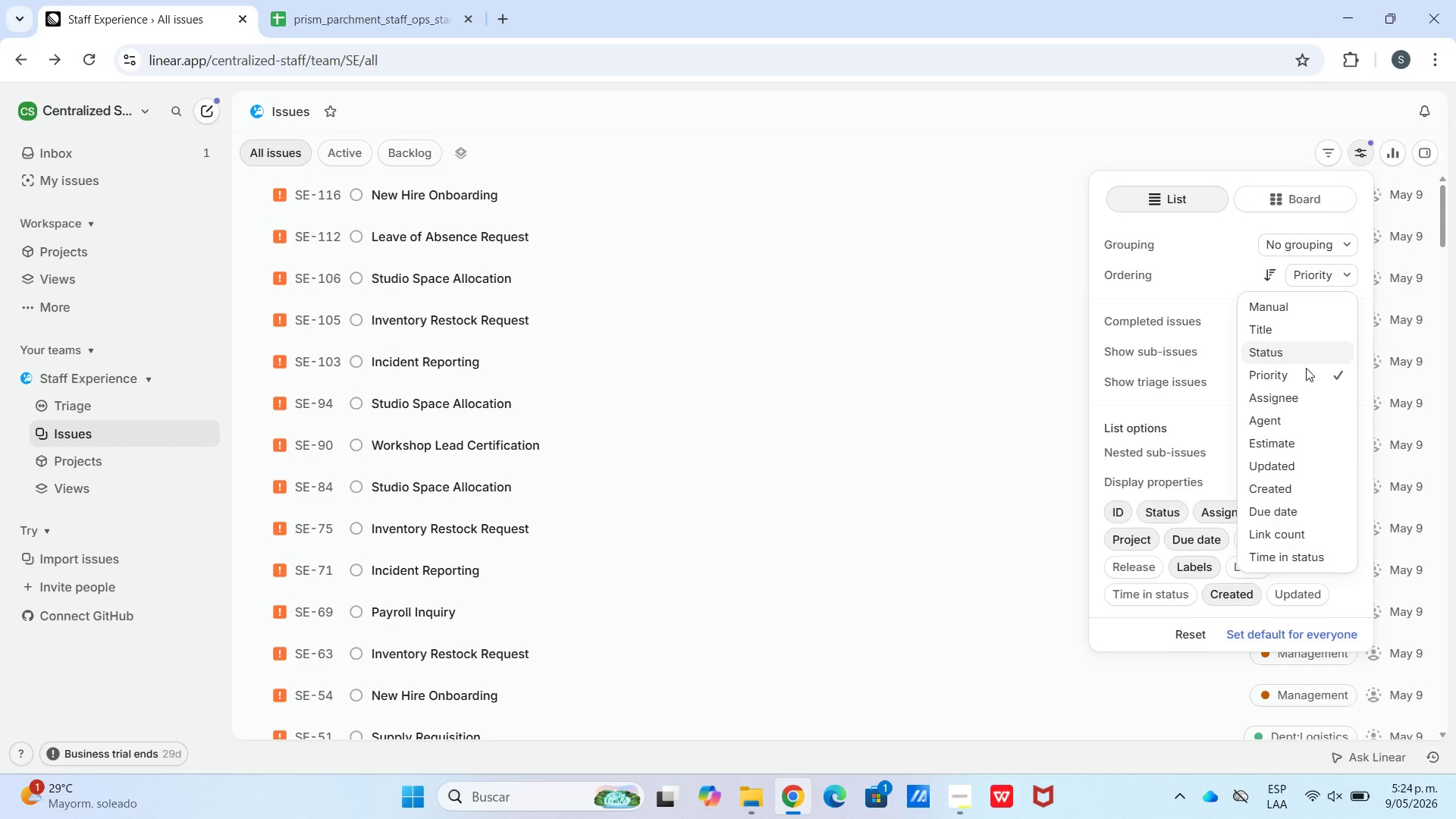 
left_click([1284, 485])
 